 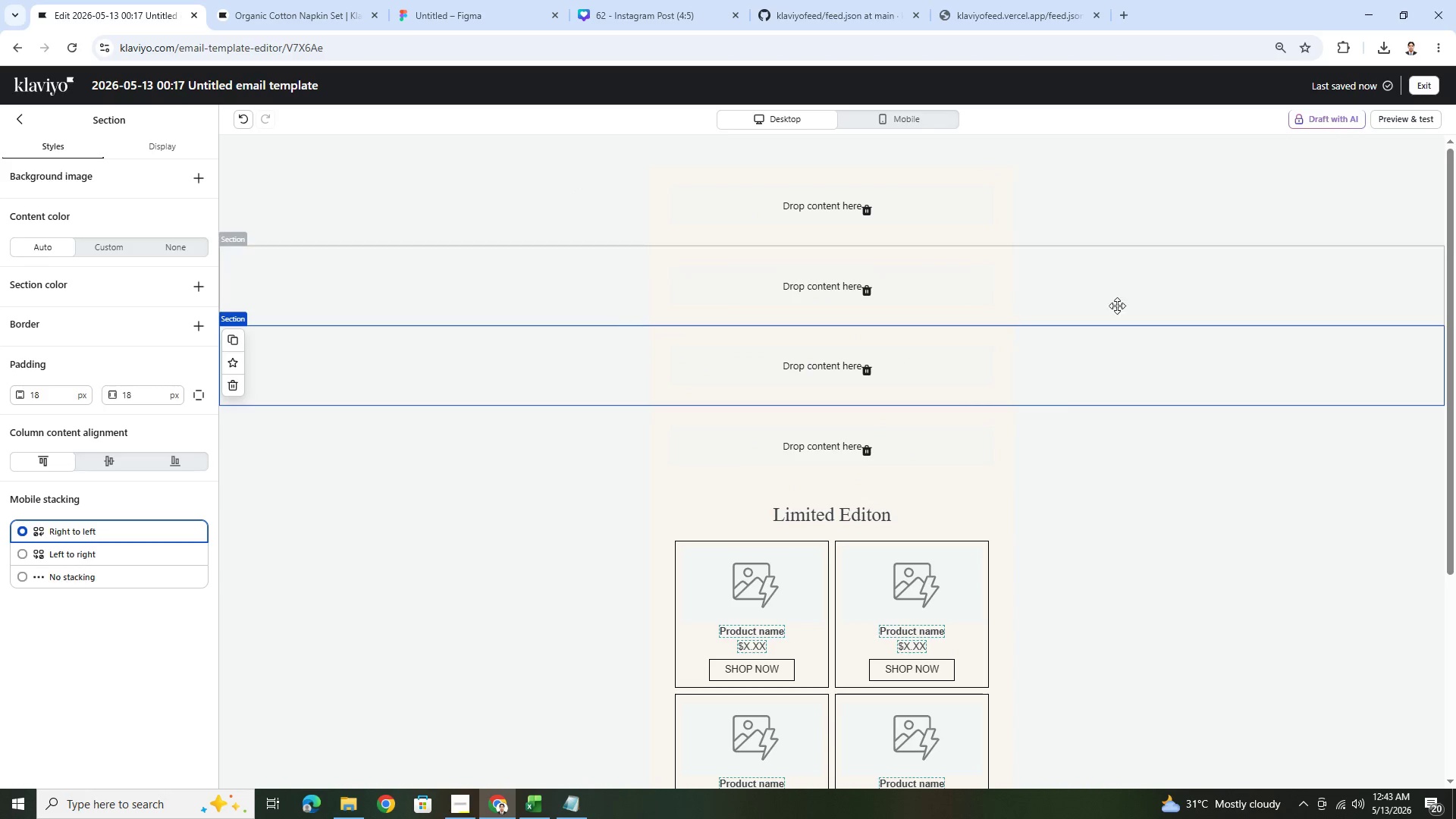 
left_click([1077, 249])
 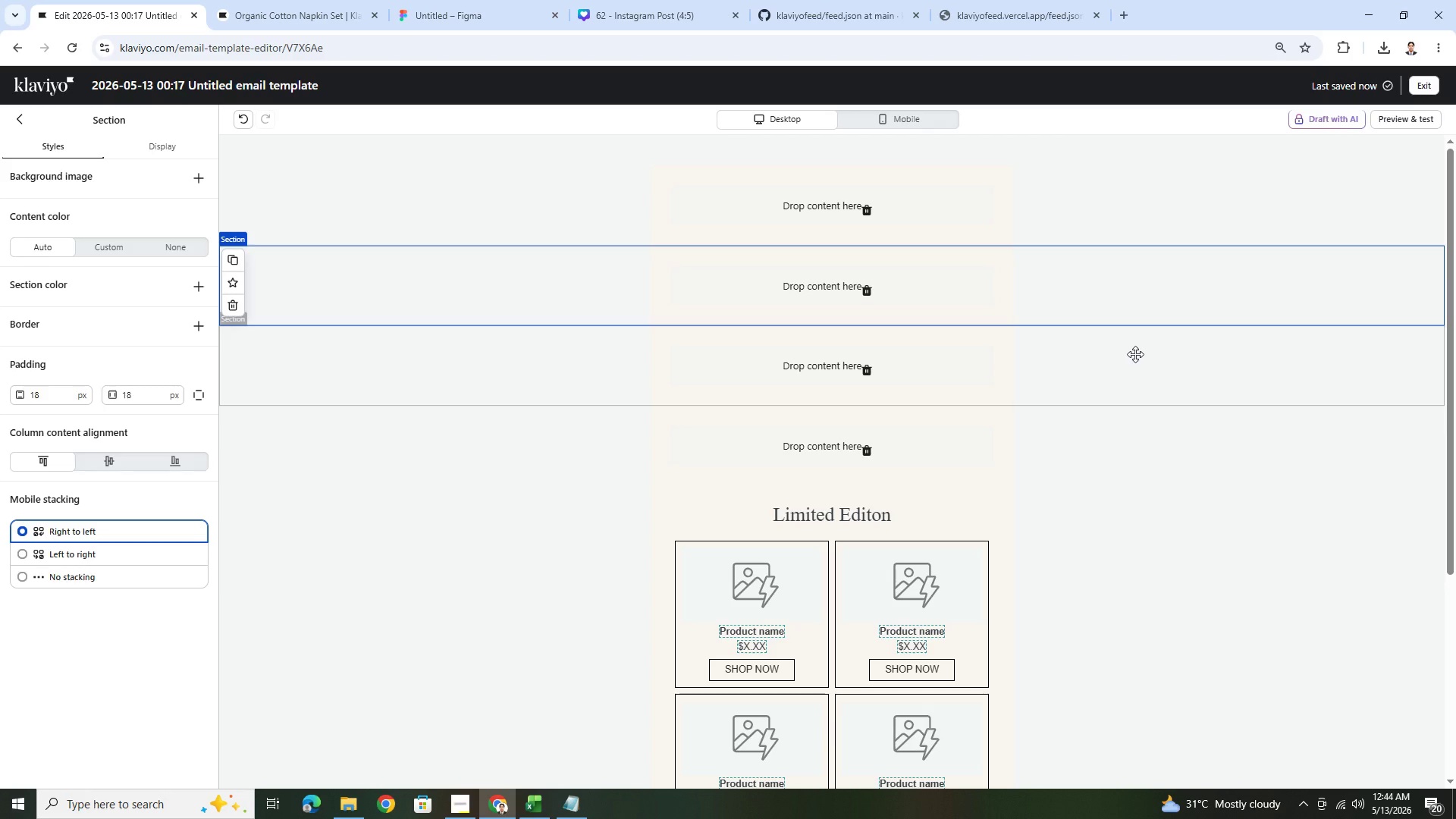 
wait(18.84)
 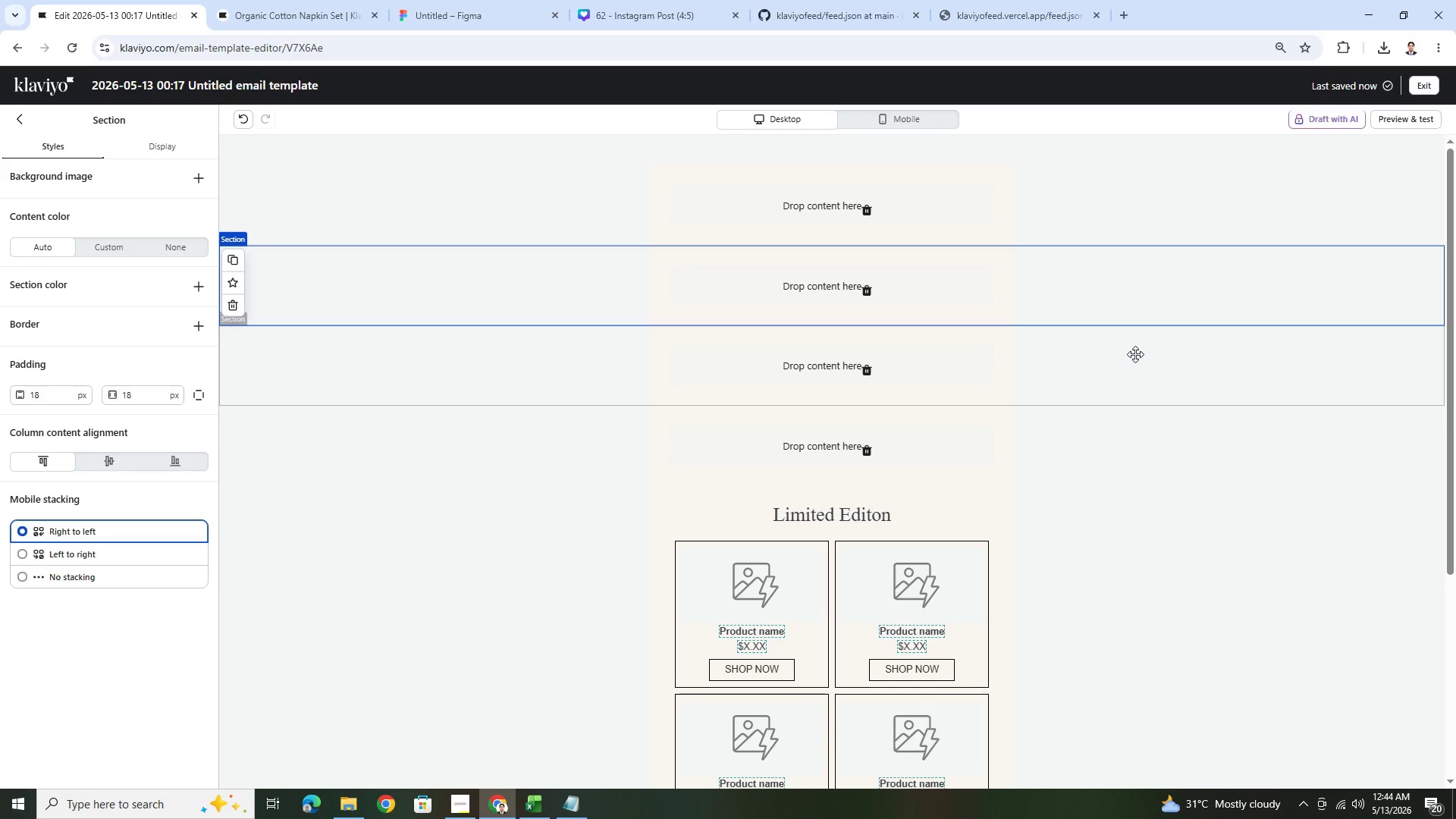 
left_click([24, 121])
 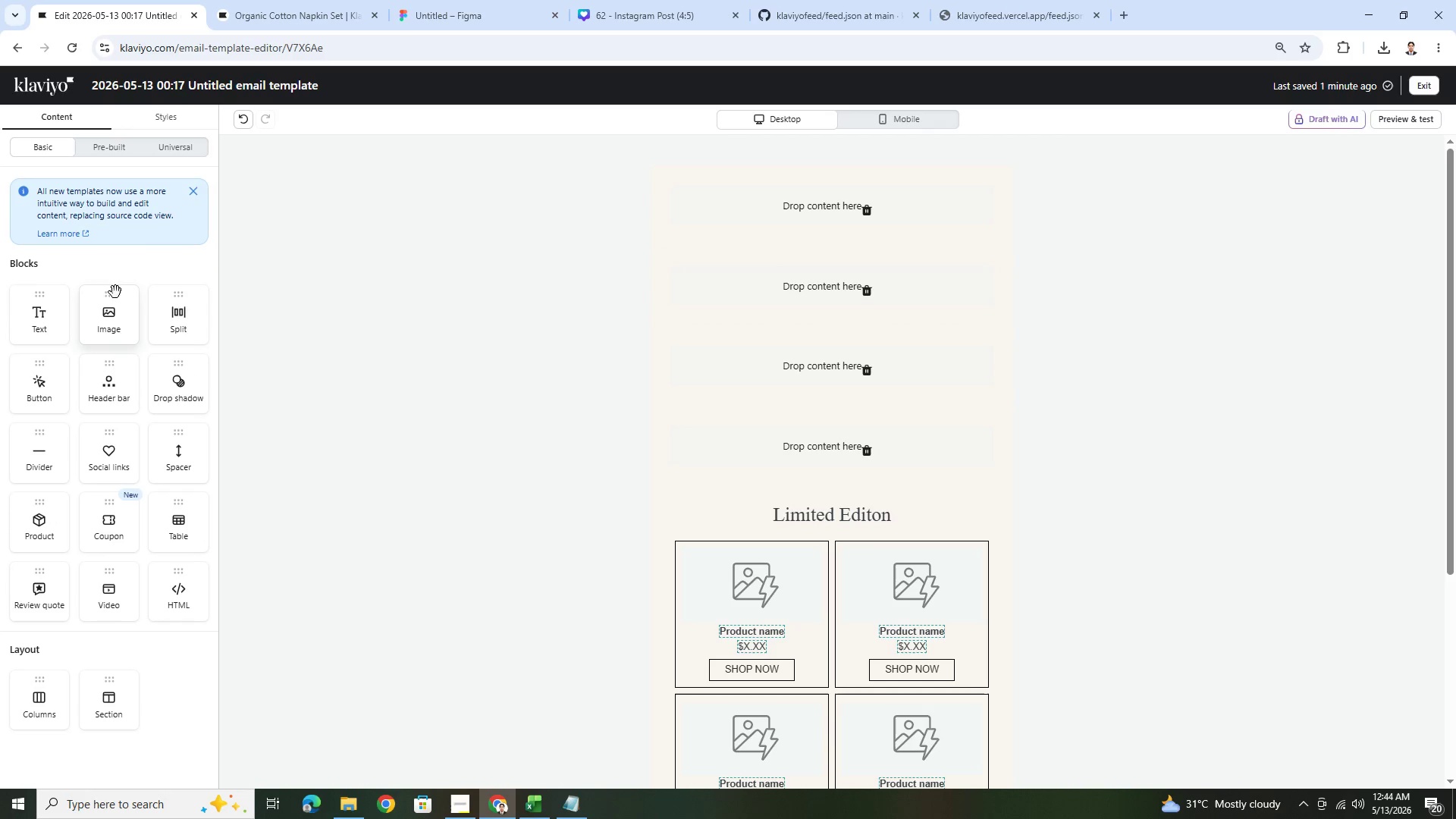 
left_click_drag(start_coordinate=[52, 327], to_coordinate=[858, 288])
 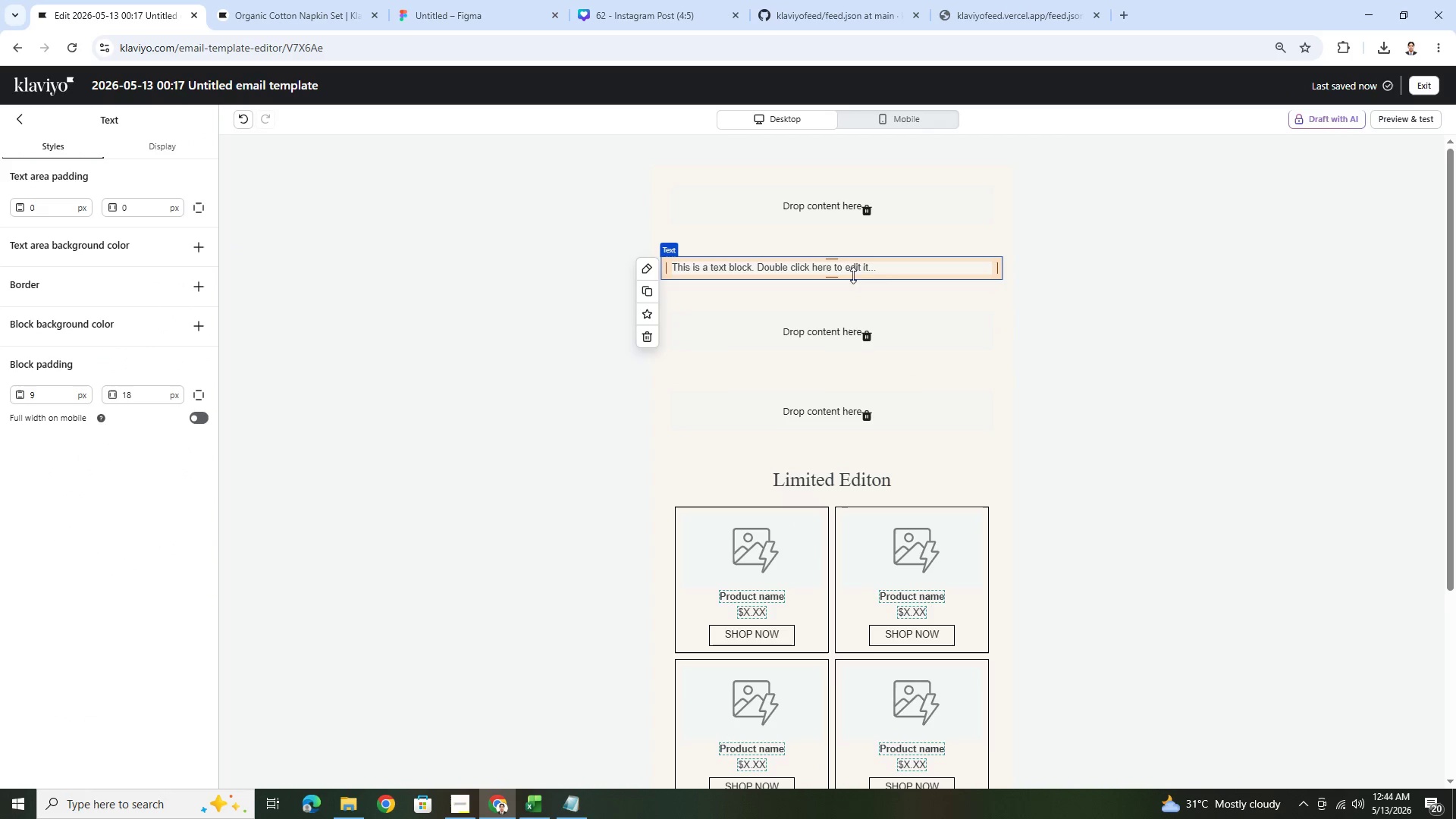 
double_click([857, 271])
 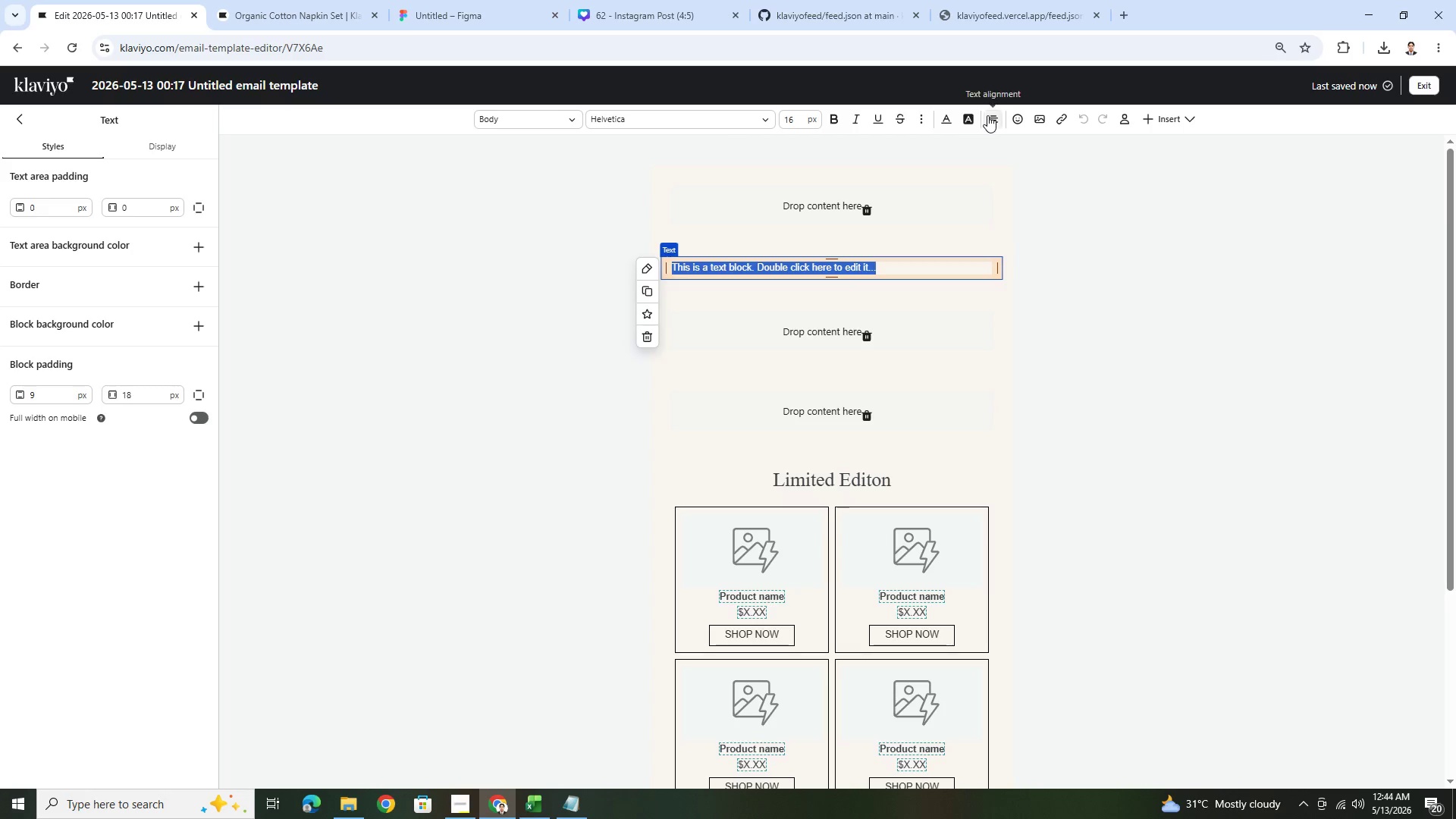 
left_click([1012, 144])
 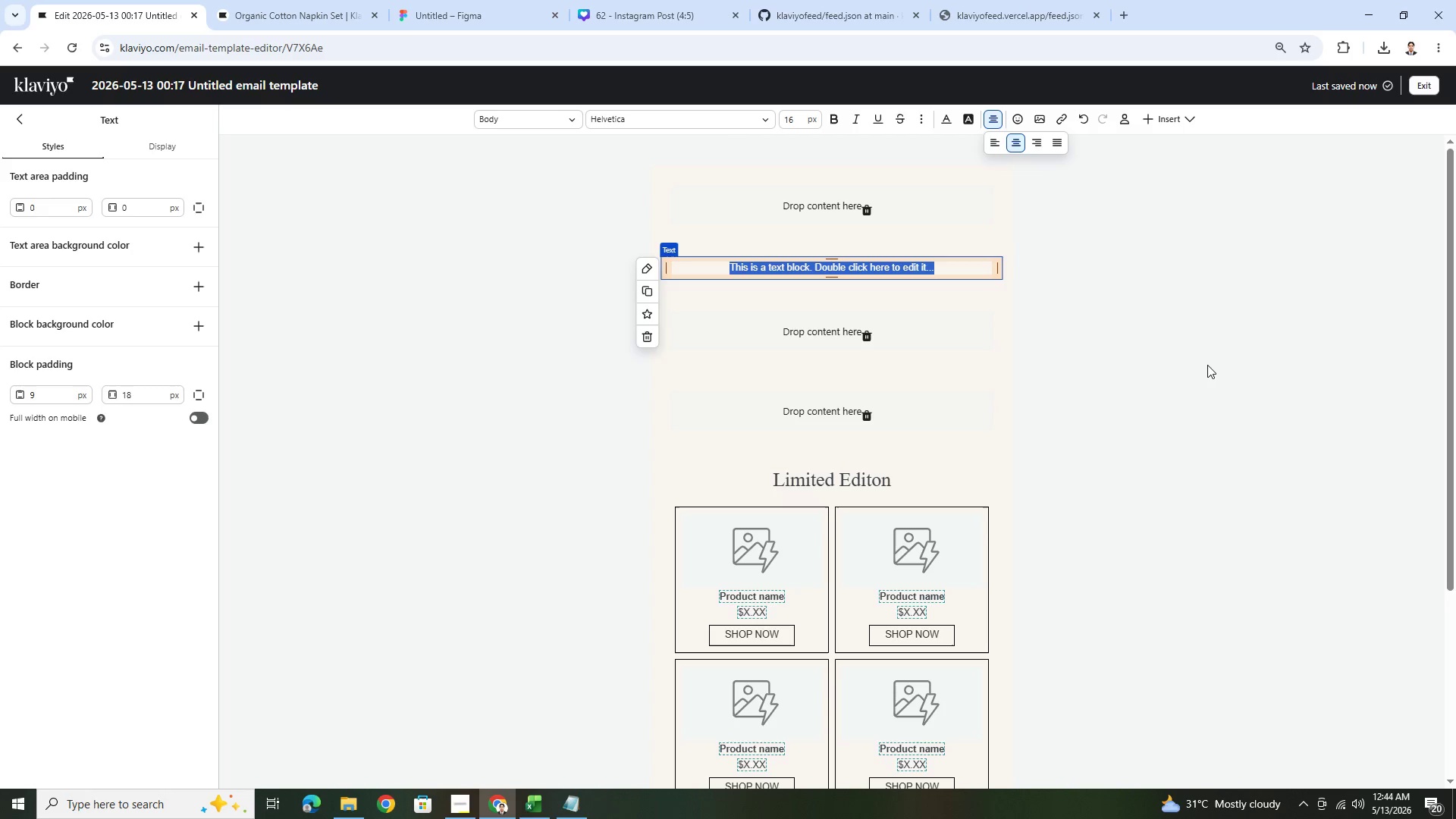 
wait(32.17)
 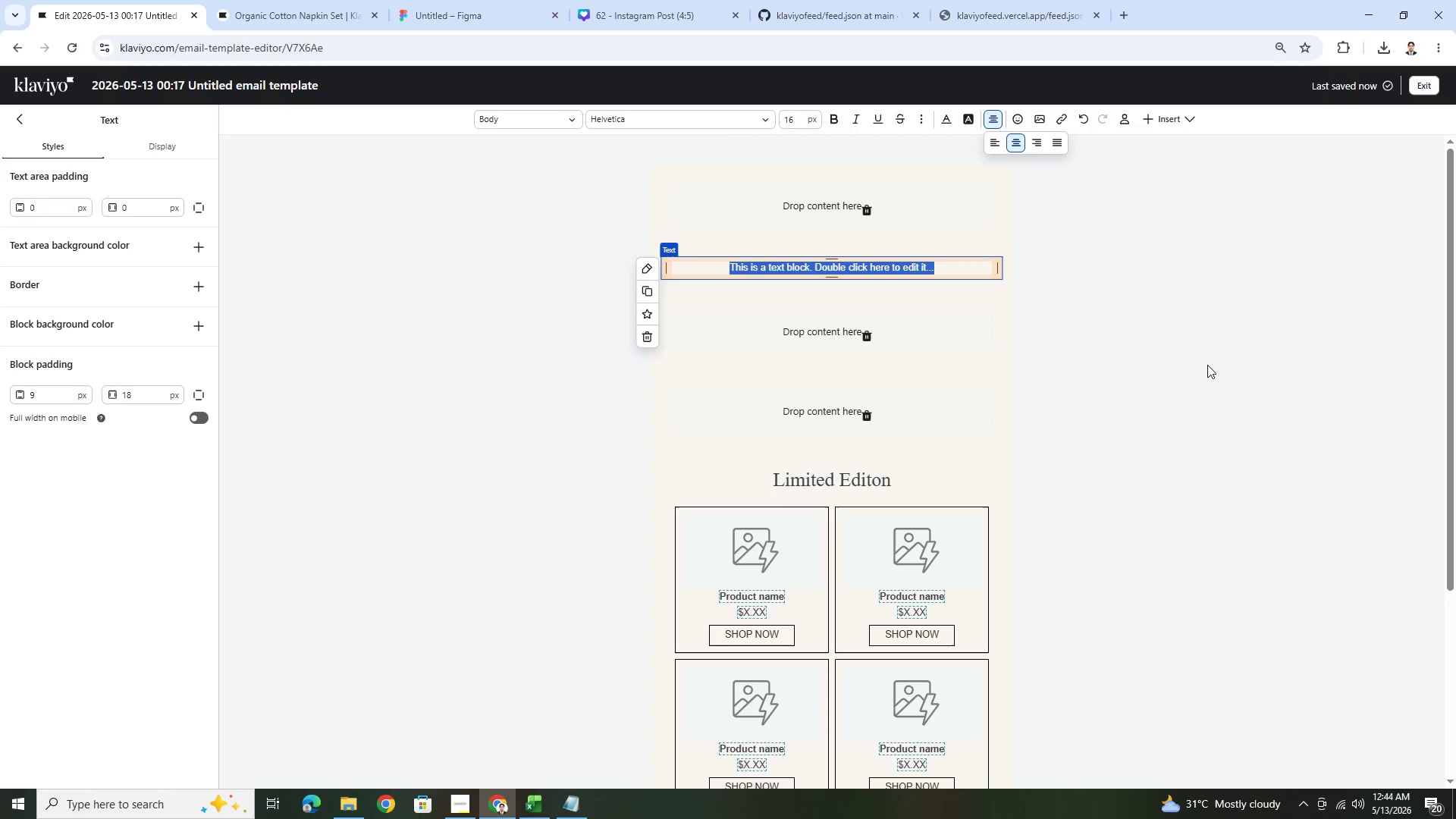 
double_click([762, 118])
 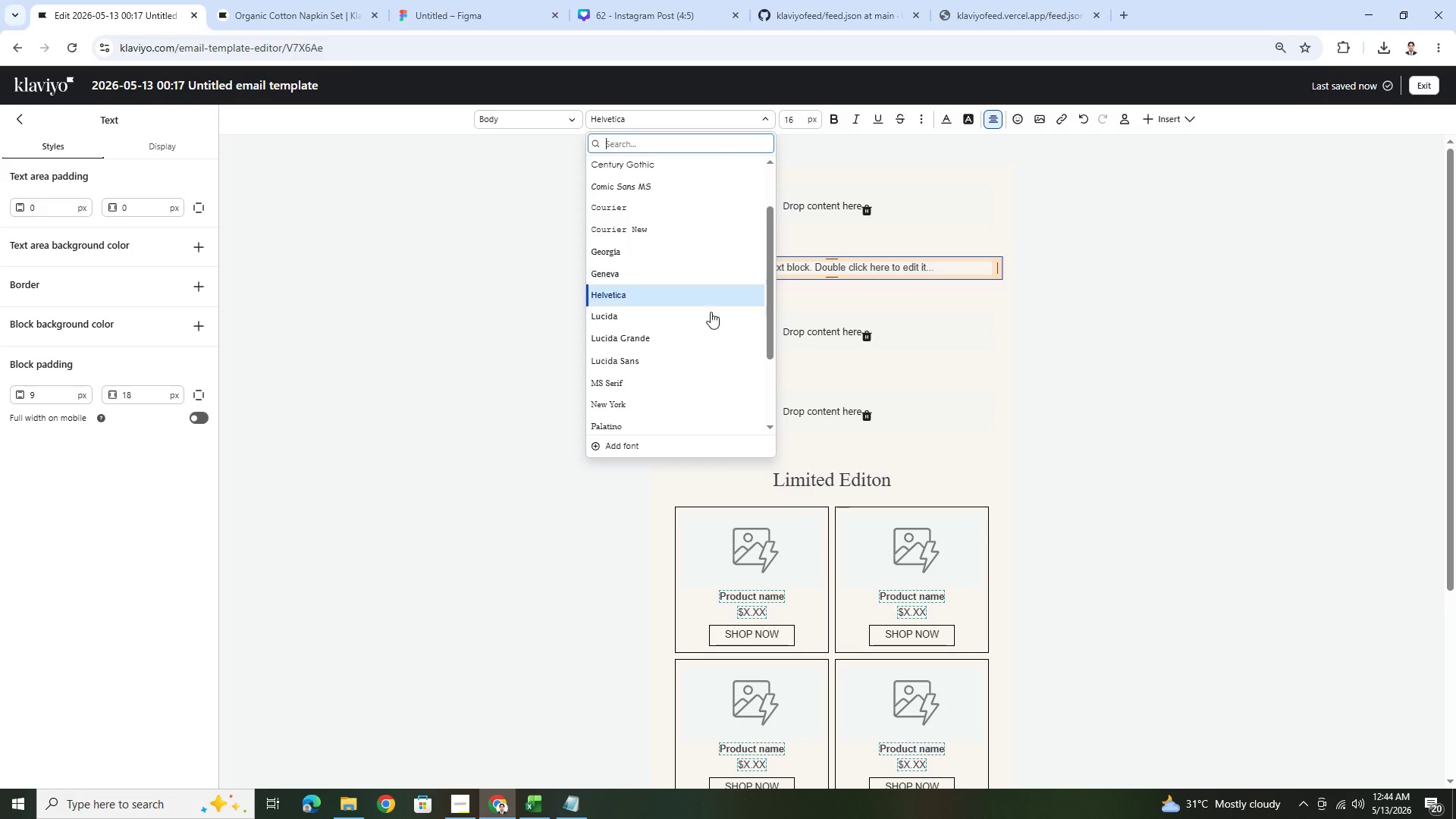 
scroll: coordinate [705, 338], scroll_direction: down, amount: 4.0
 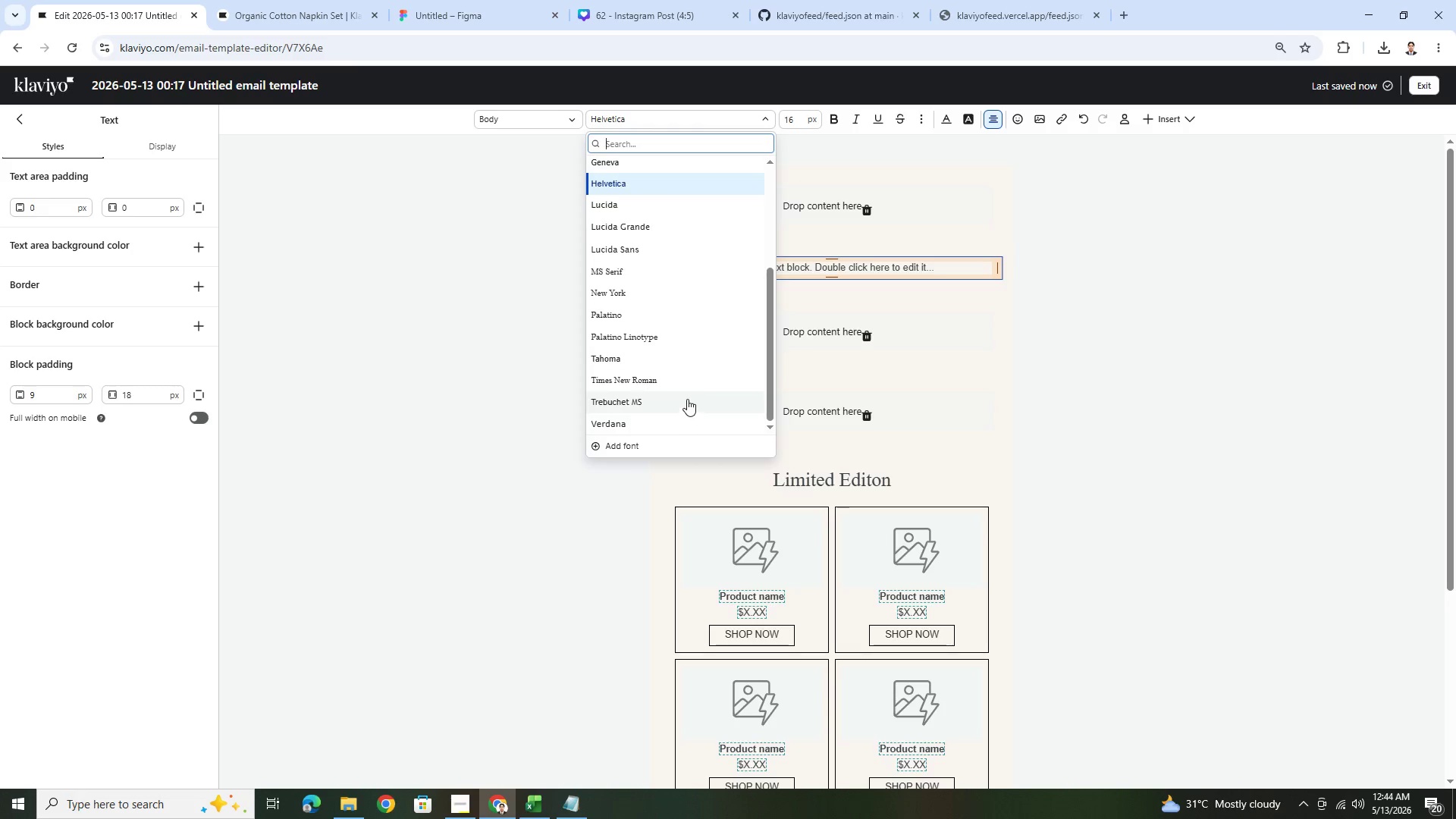 
left_click([684, 391])
 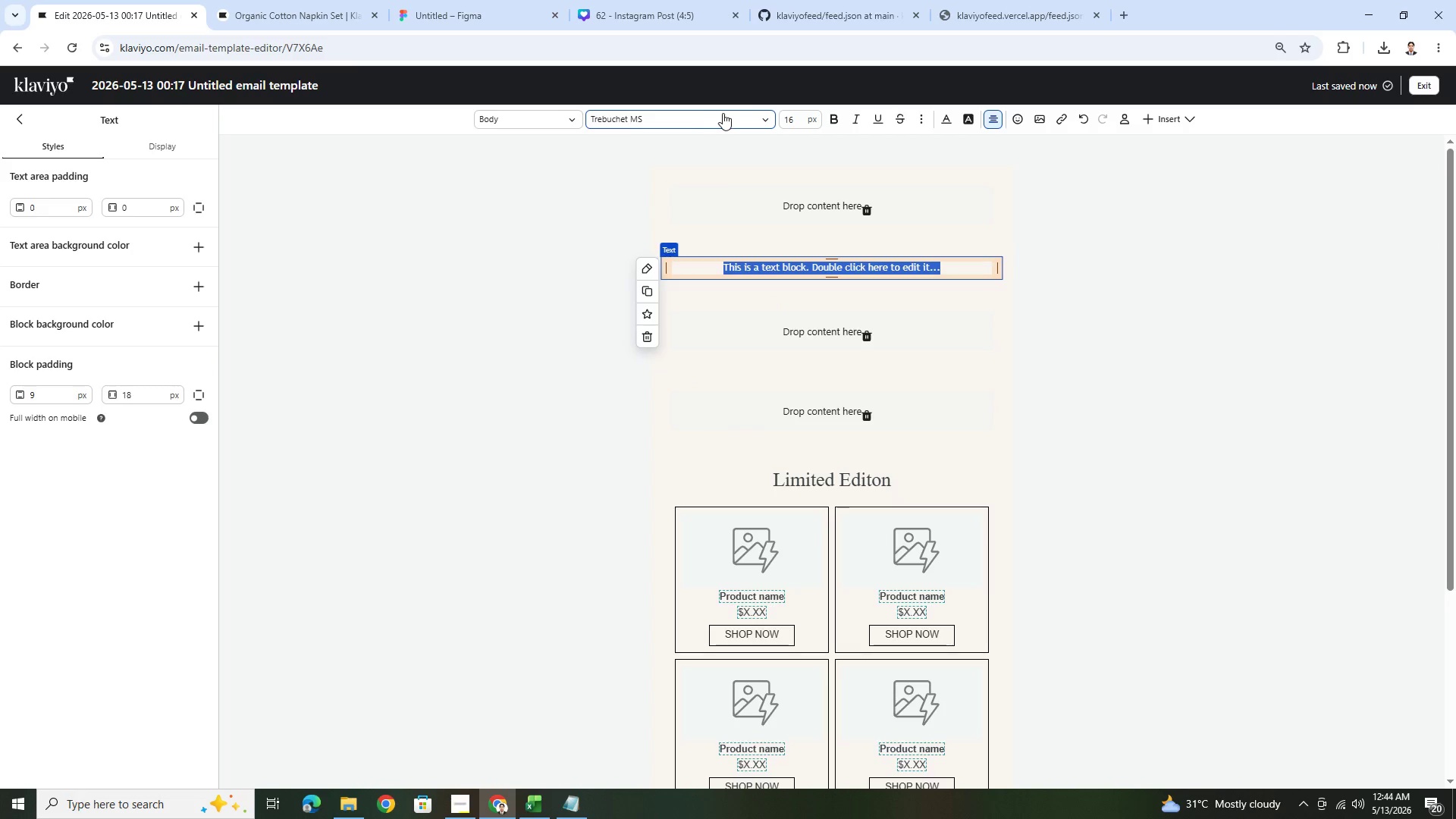 
left_click([756, 118])
 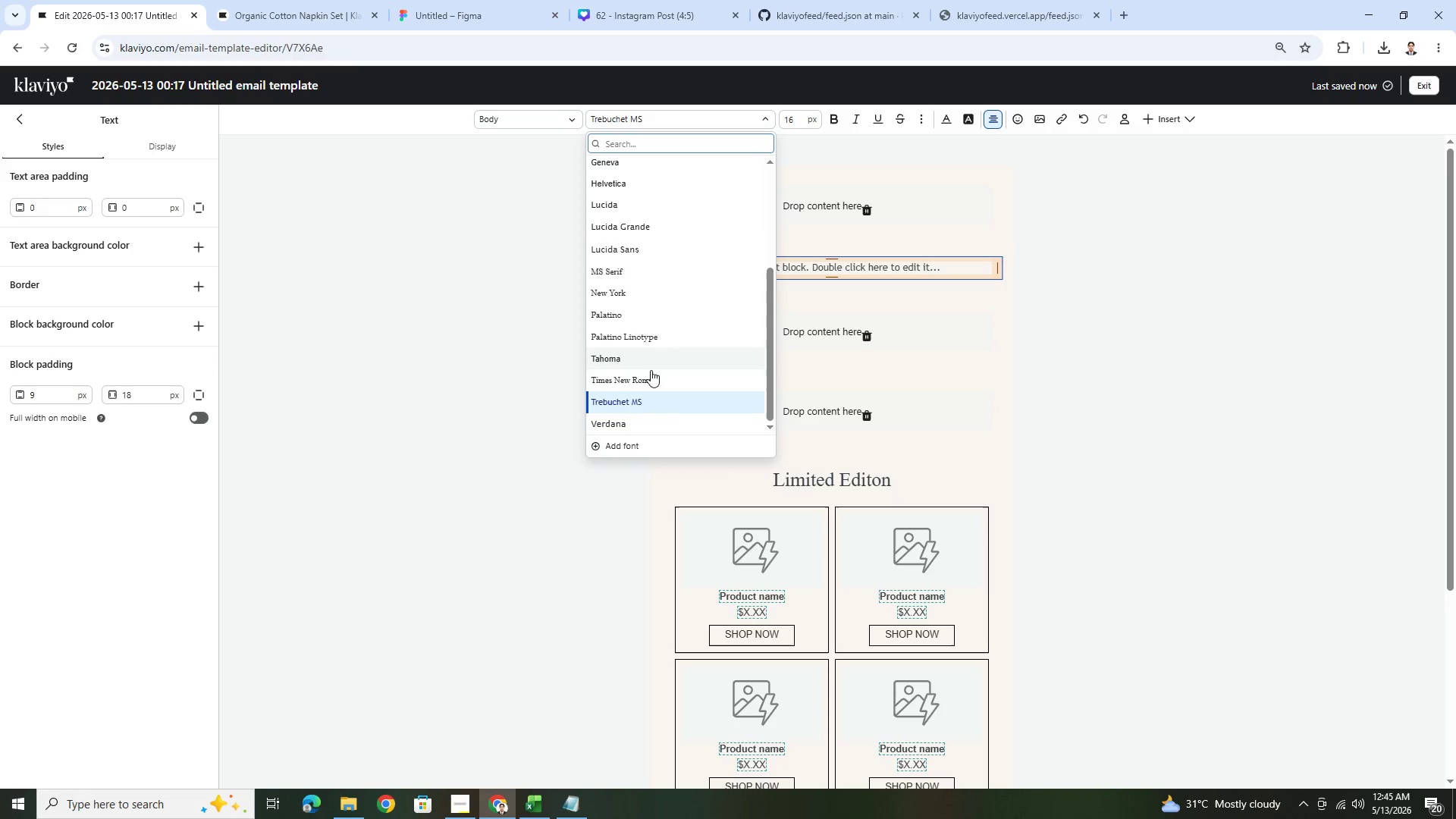 
left_click([651, 375])
 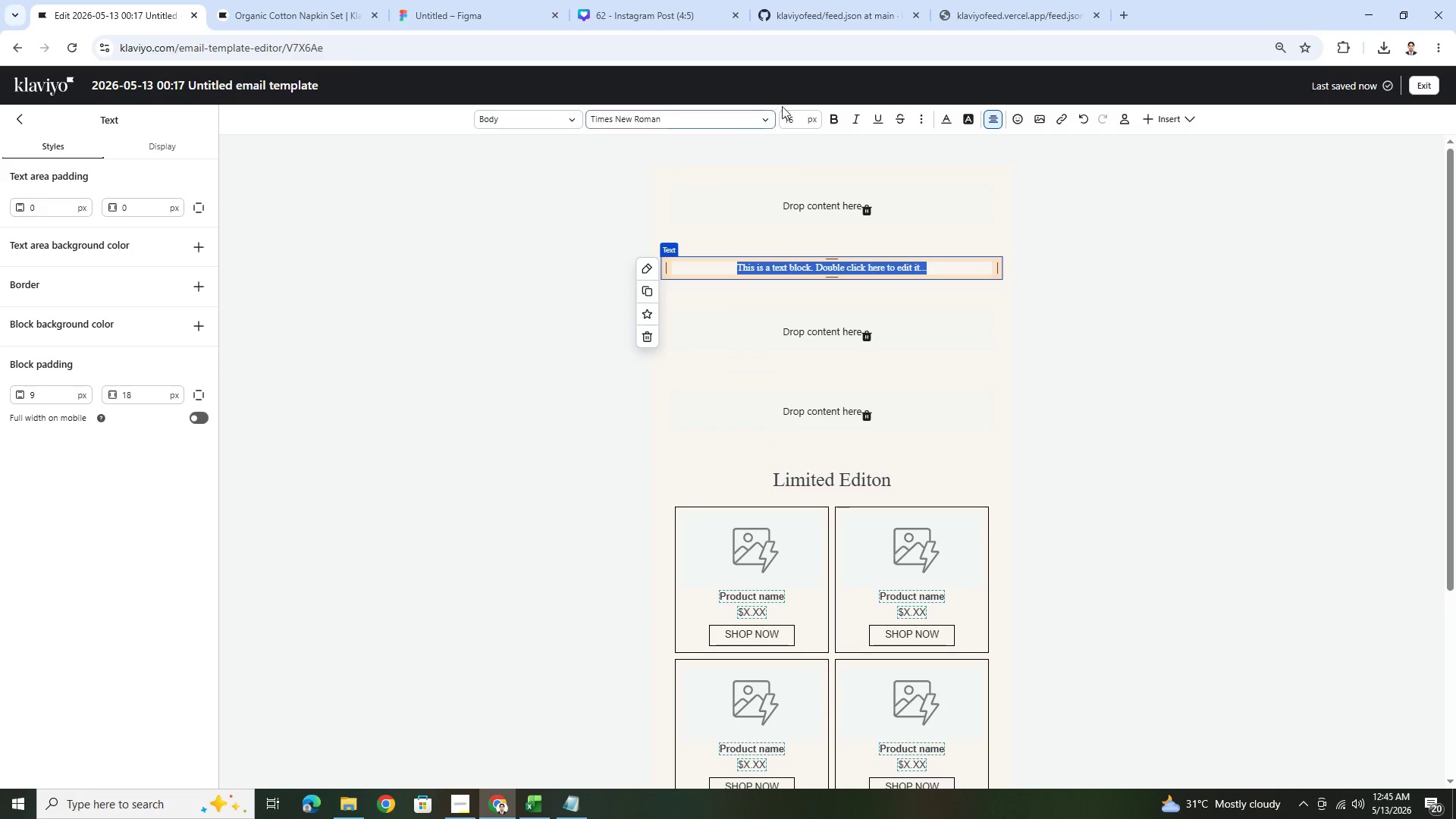 
double_click([800, 118])
 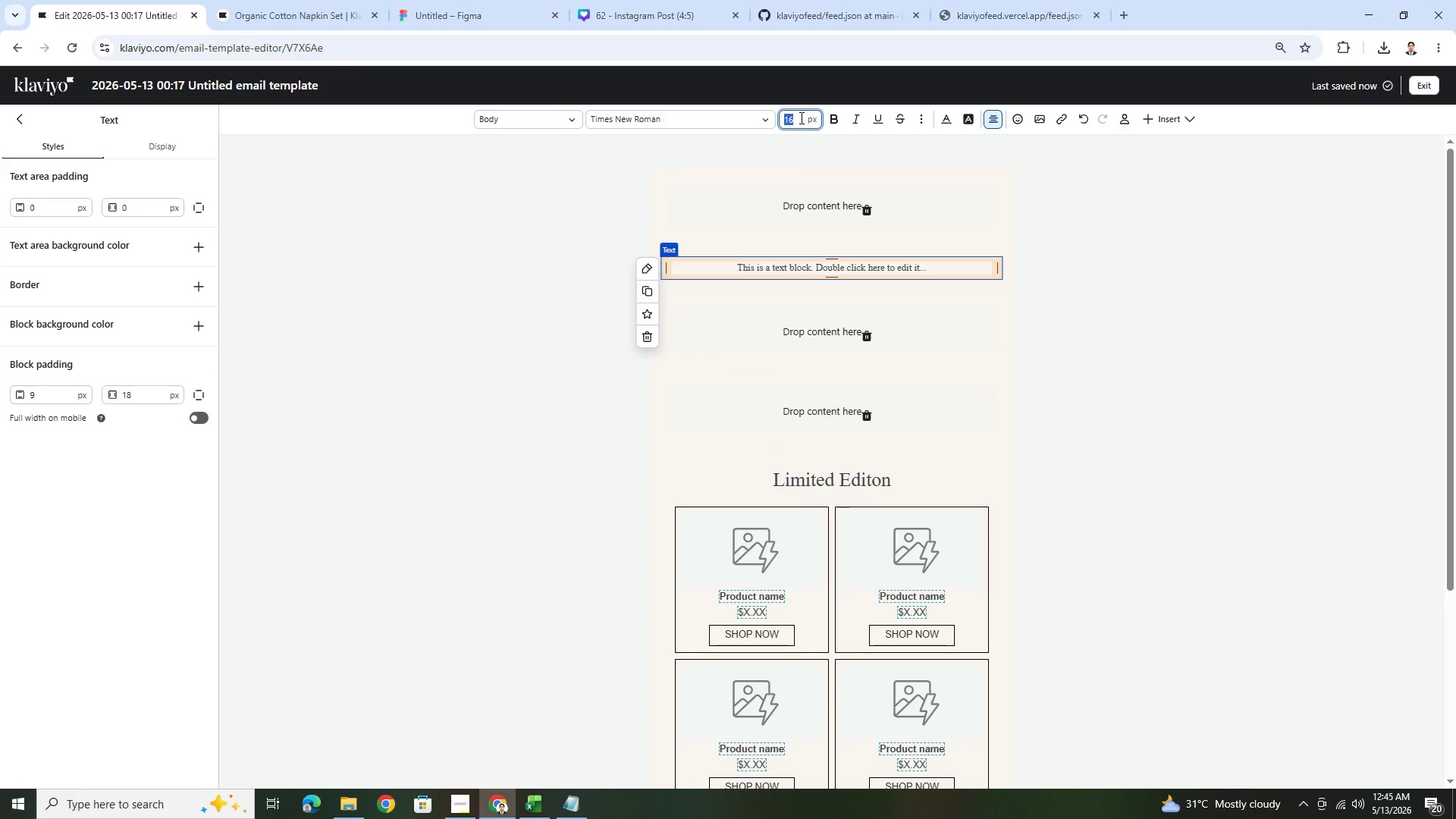 
key(Numpad3)
 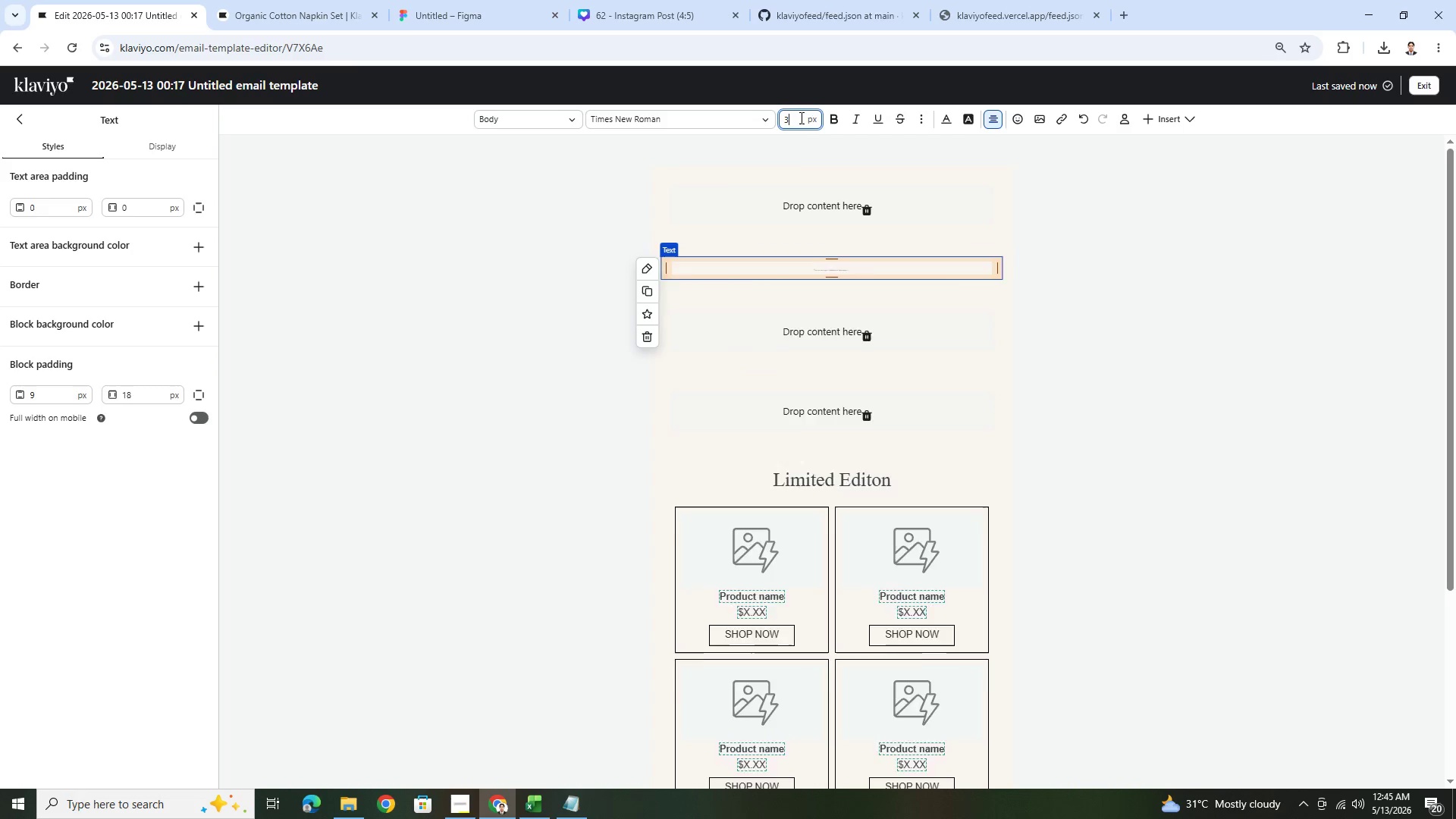 
key(Numpad2)
 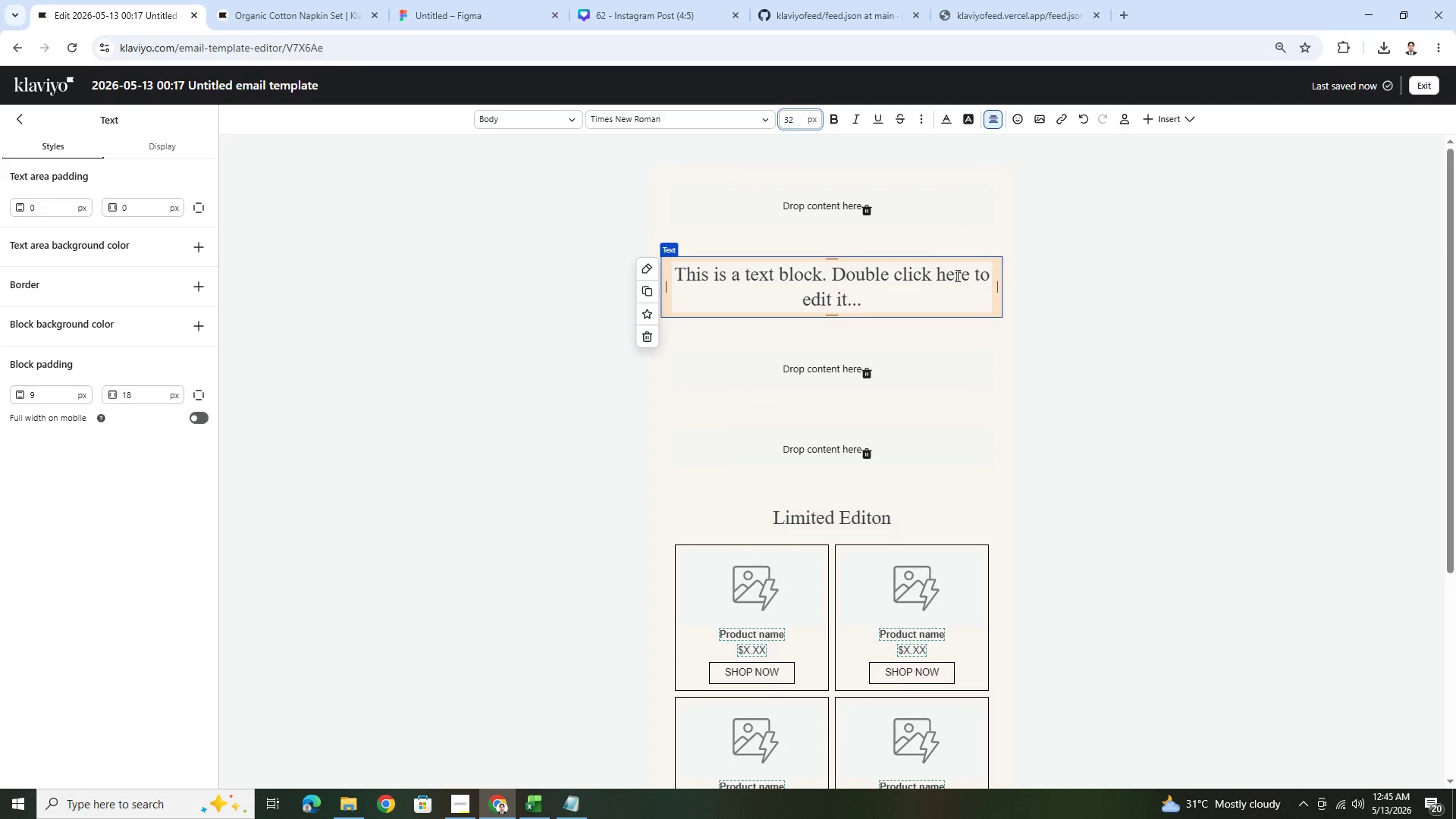 
double_click([931, 295])
 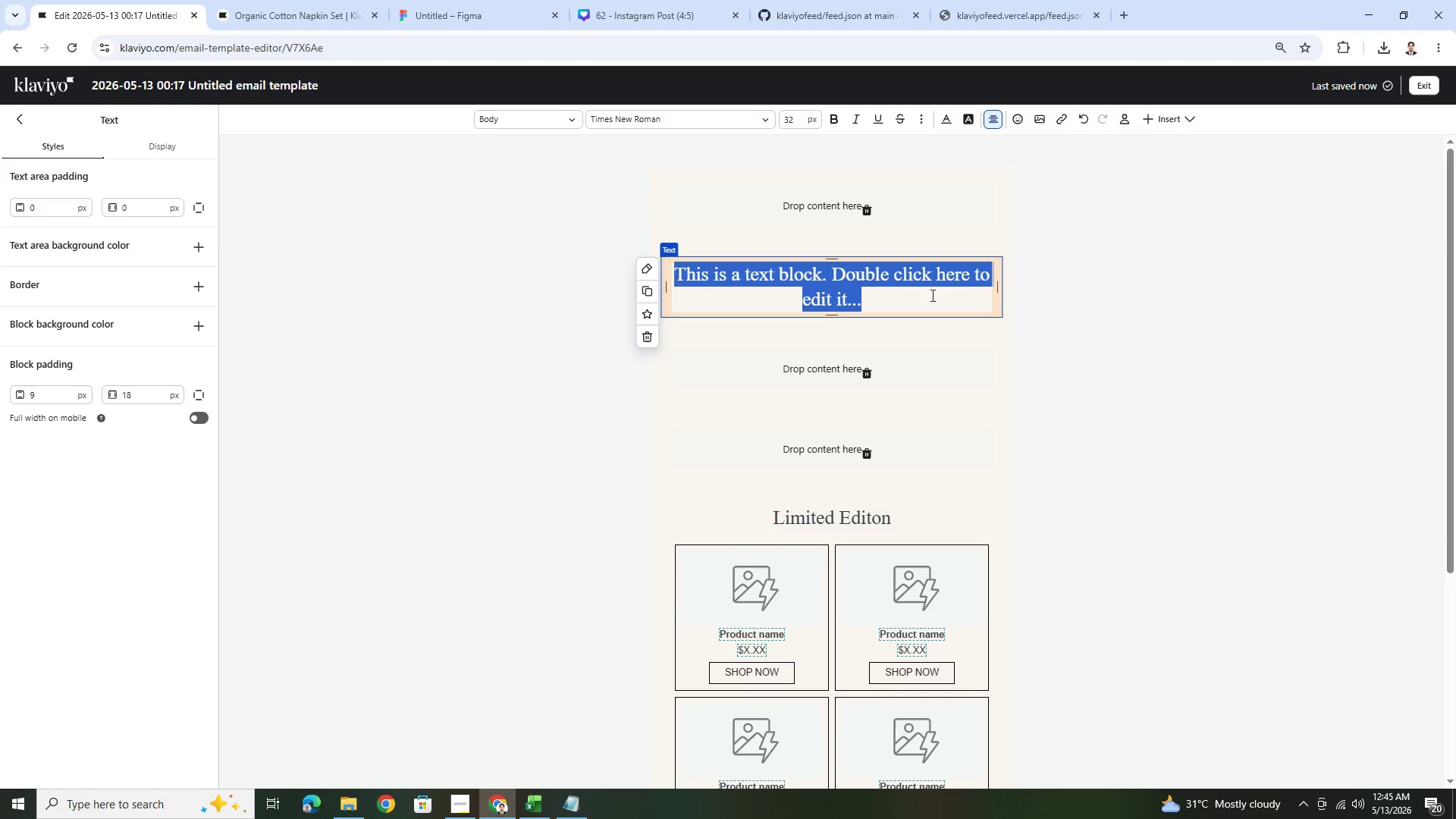 
triple_click([931, 295])
 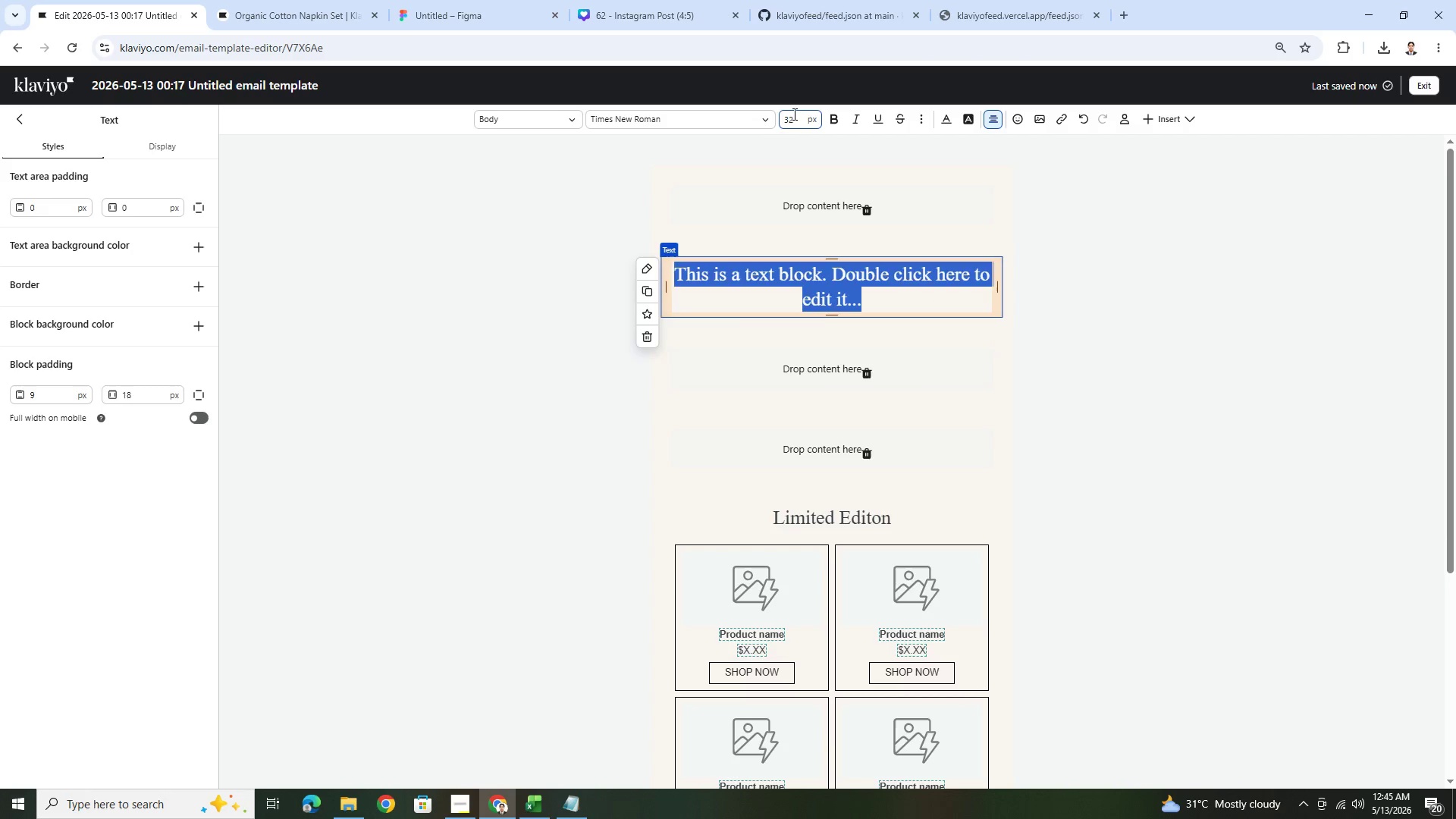 
double_click([794, 117])
 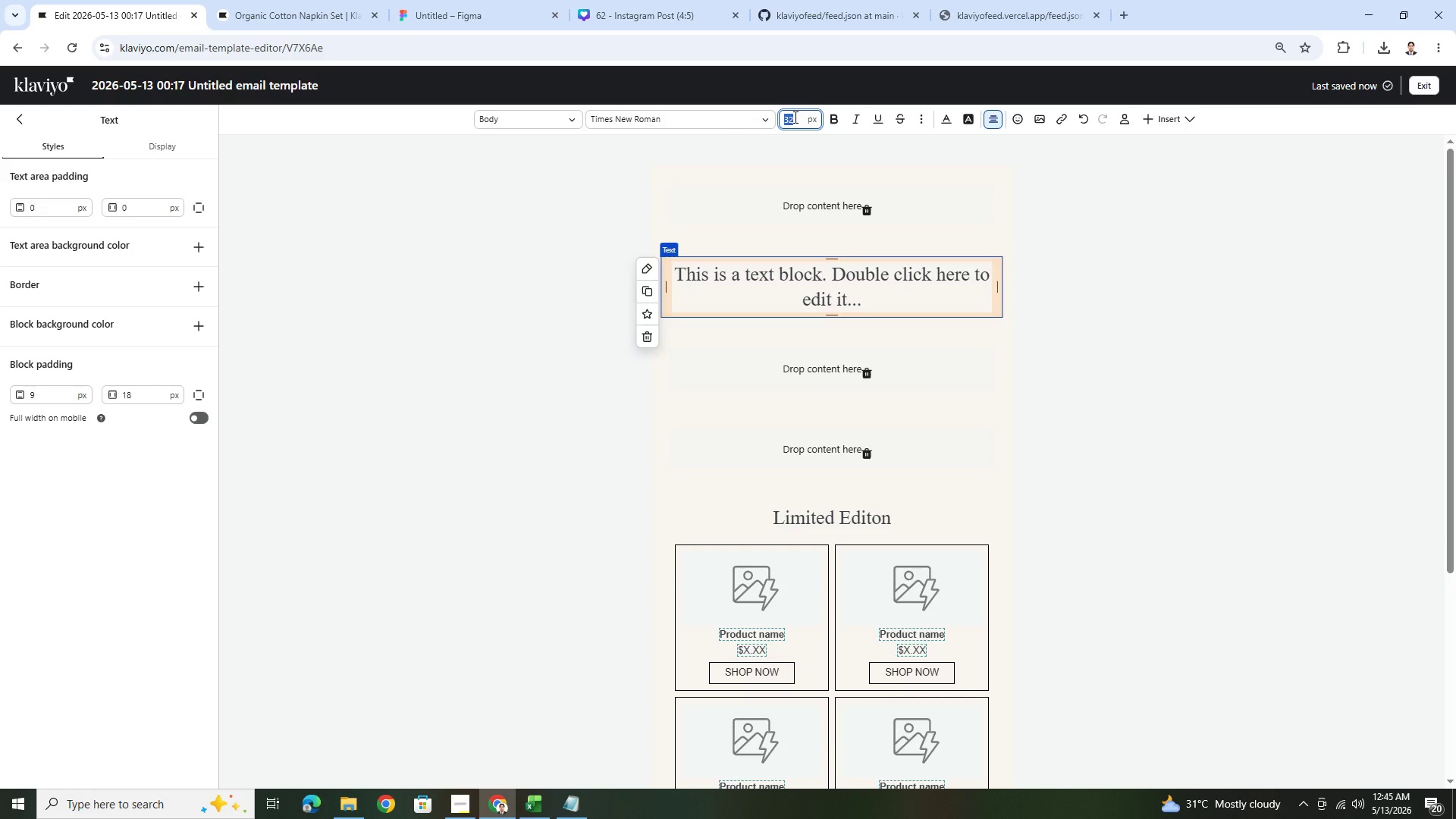 
key(Numpad3)
 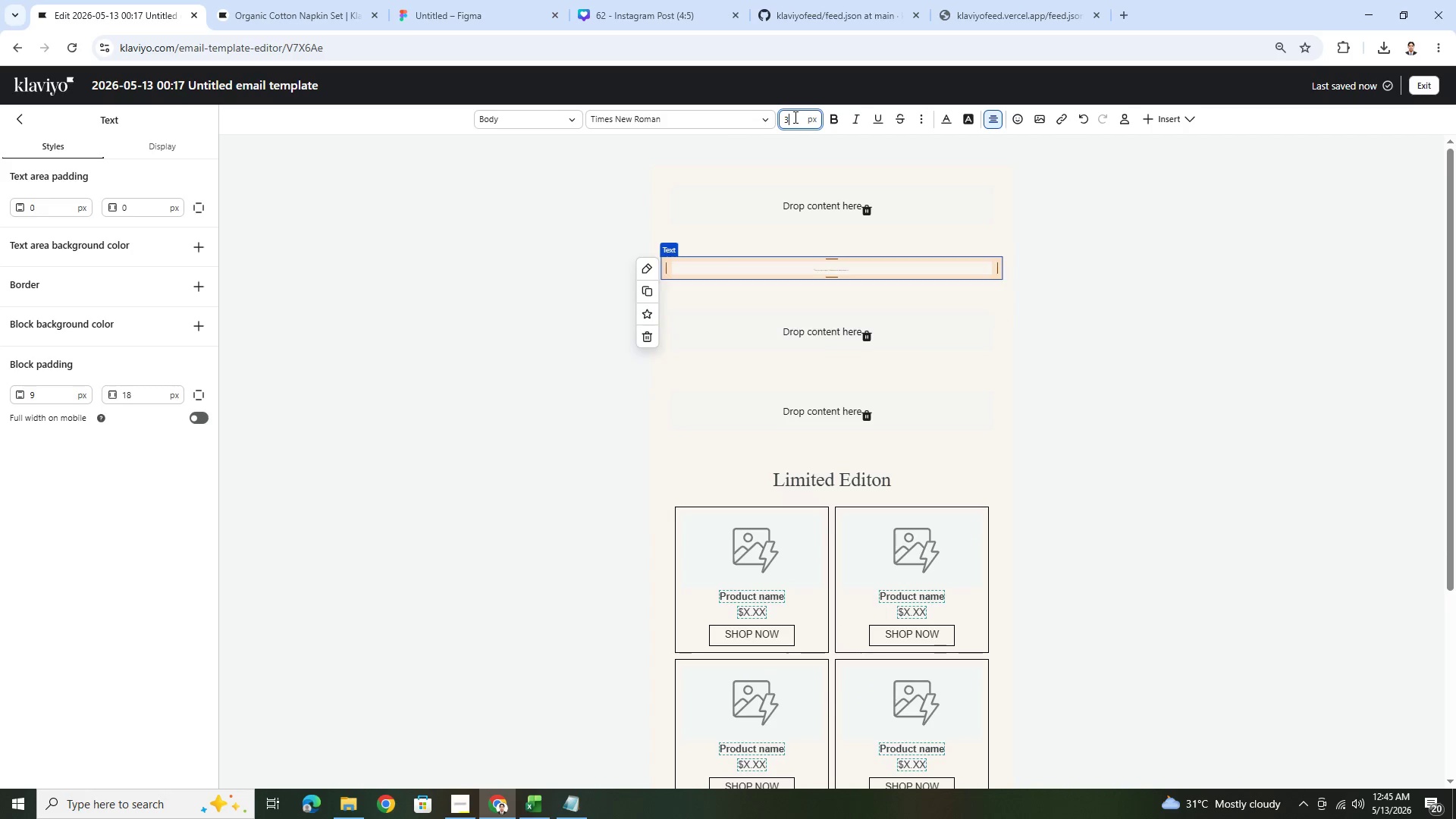 
key(Numpad8)
 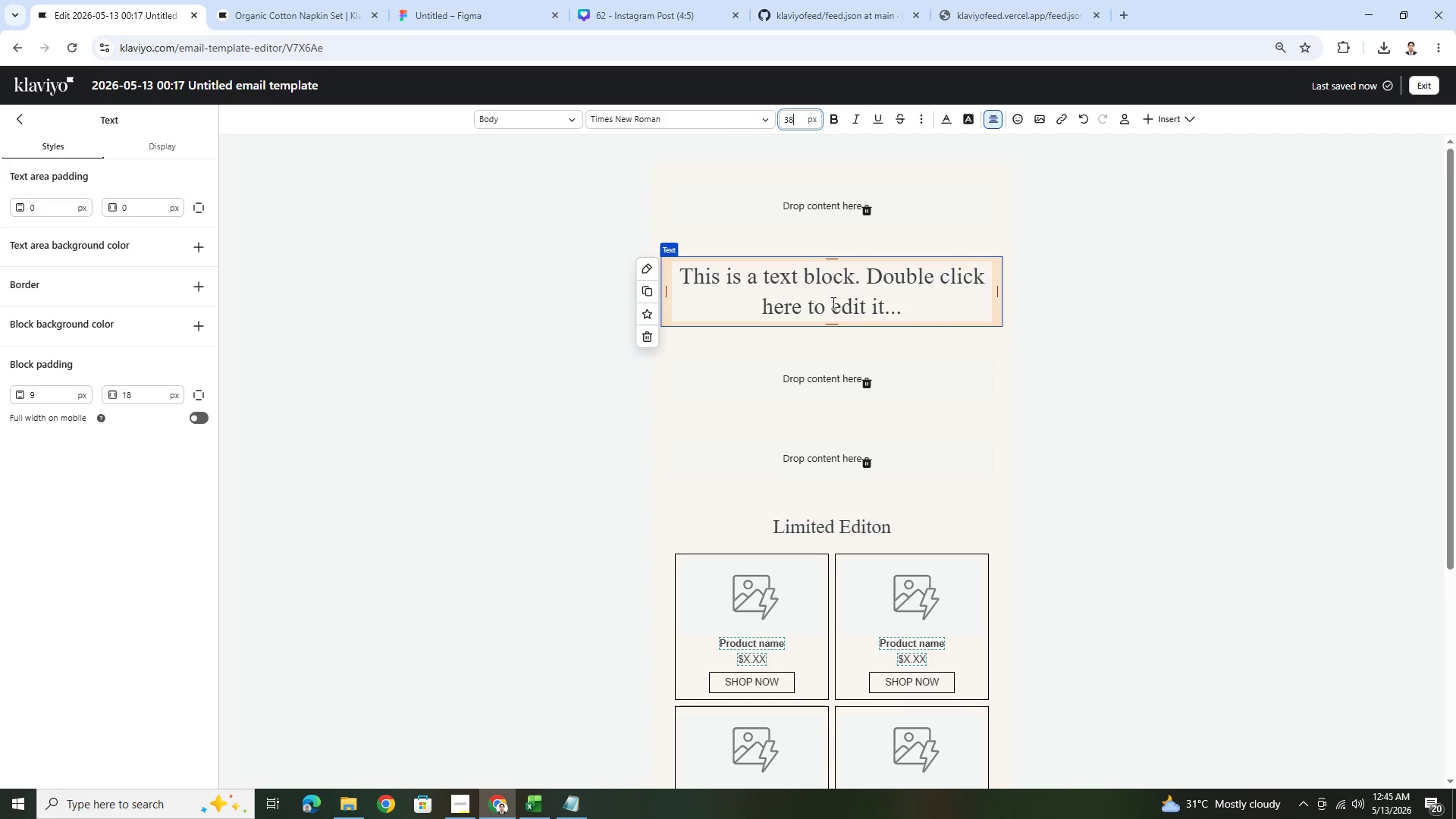 
double_click([832, 303])
 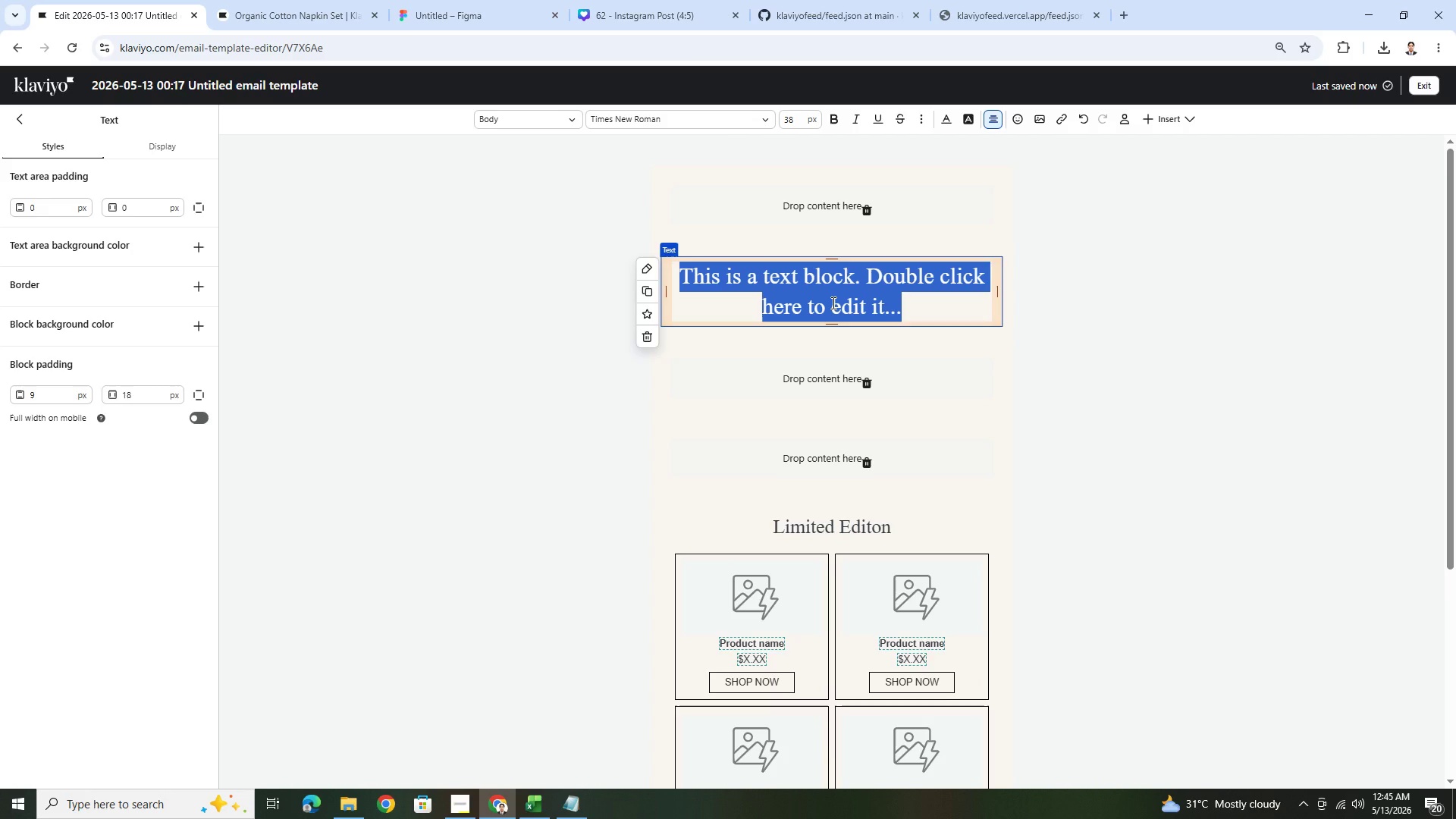 
triple_click([832, 303])
 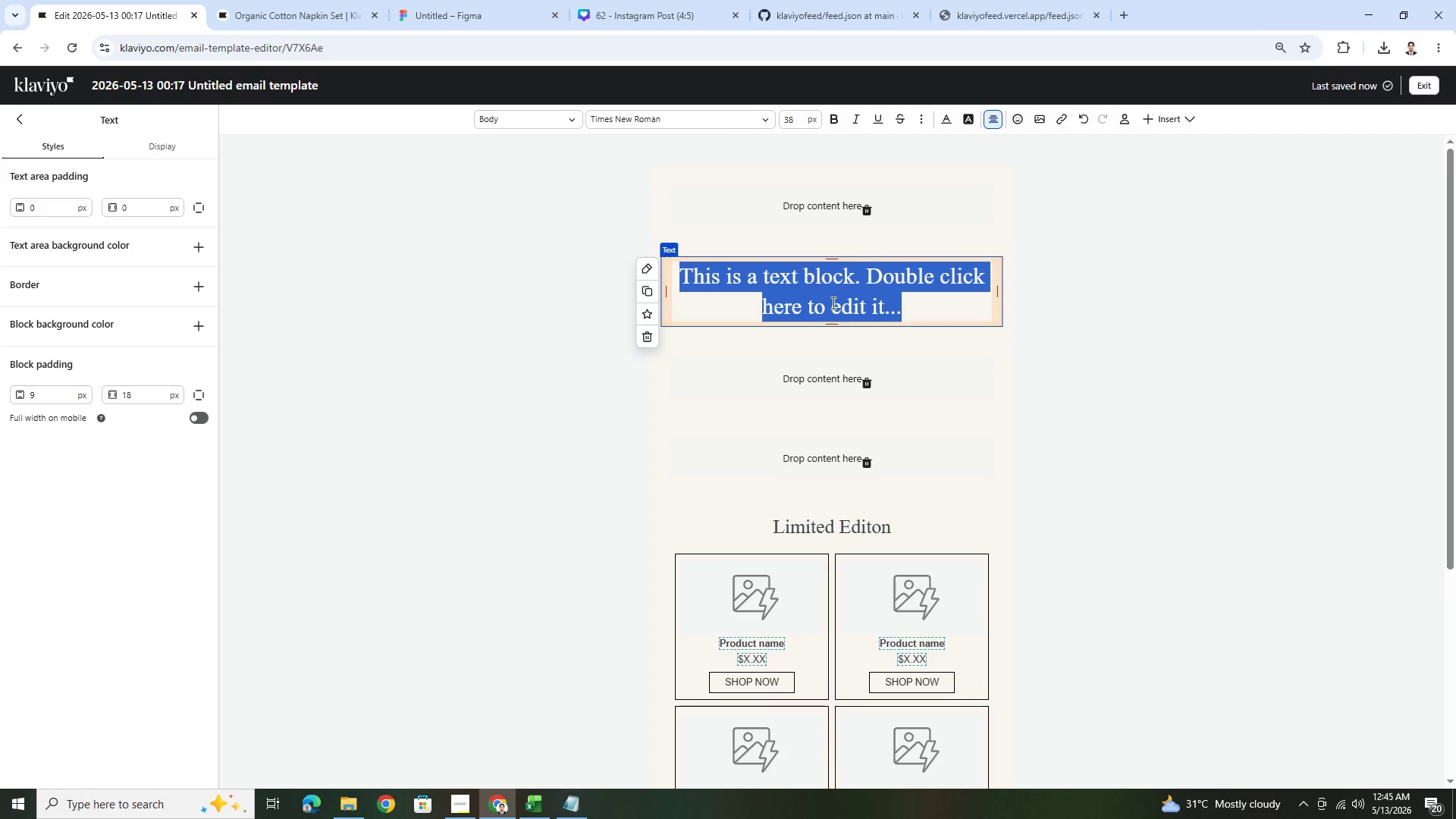 
wait(6.75)
 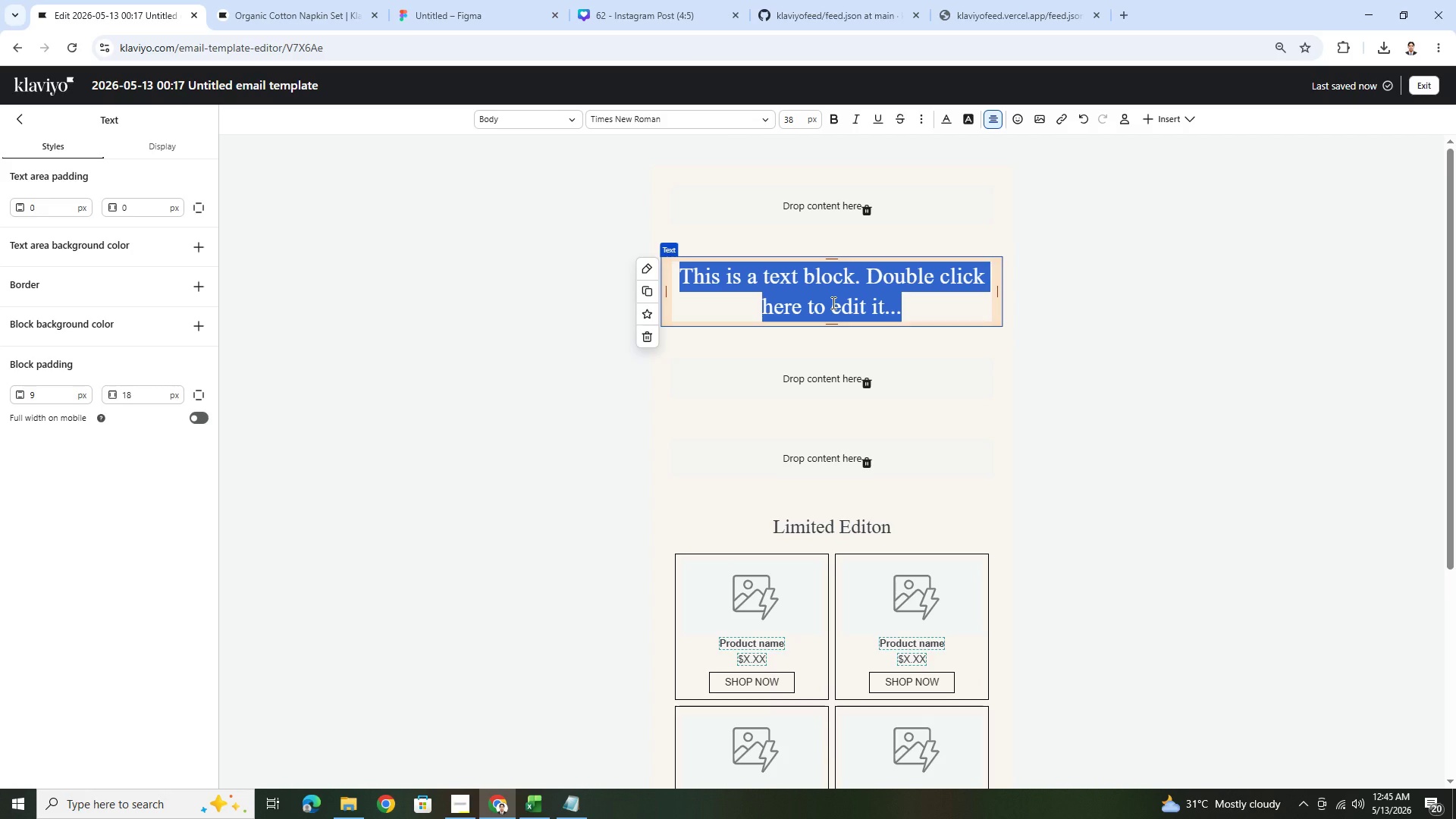 
type(Thoughtfully m)
key(Backspace)
type(ade.)
 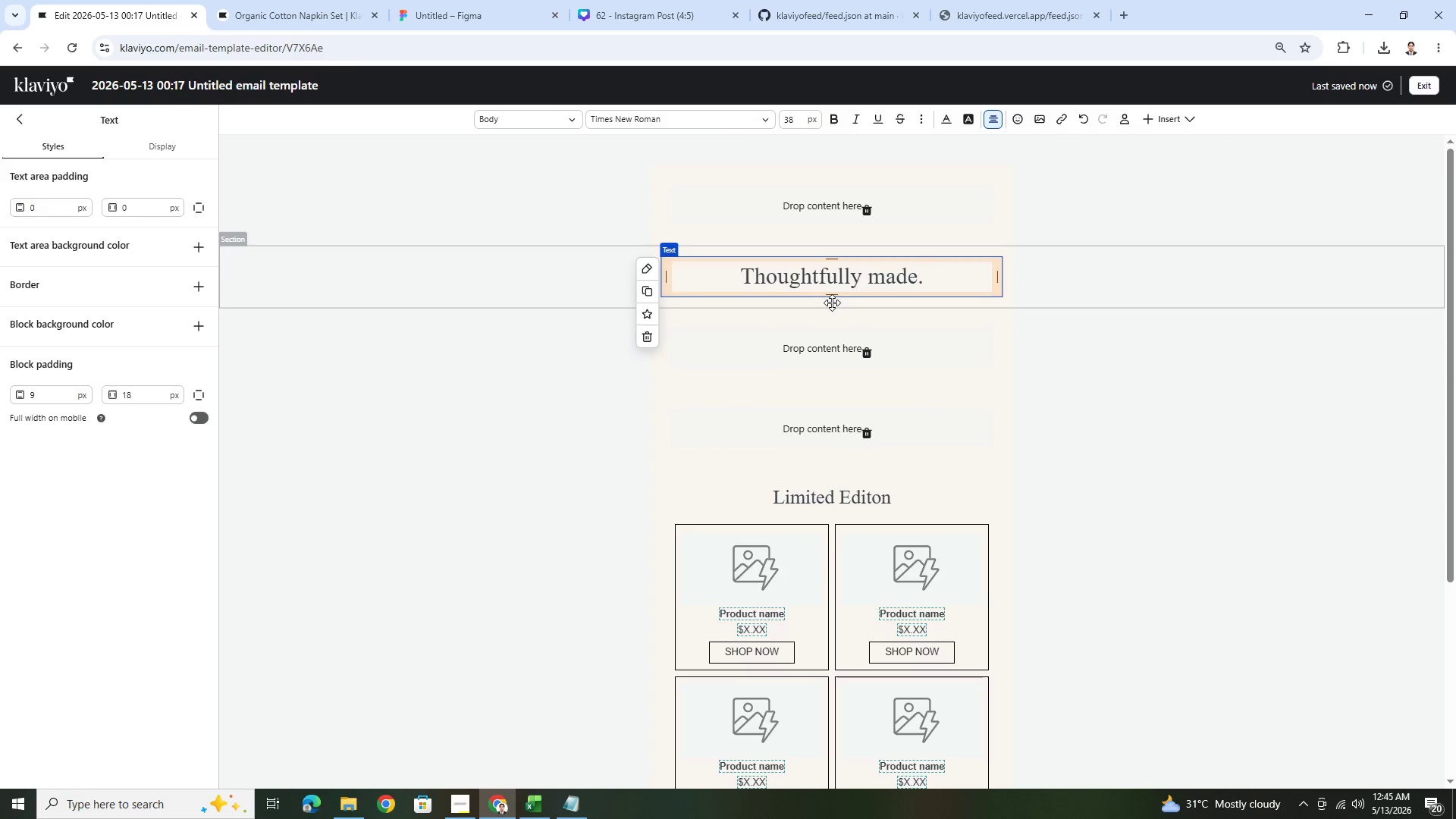 
key(Enter)
 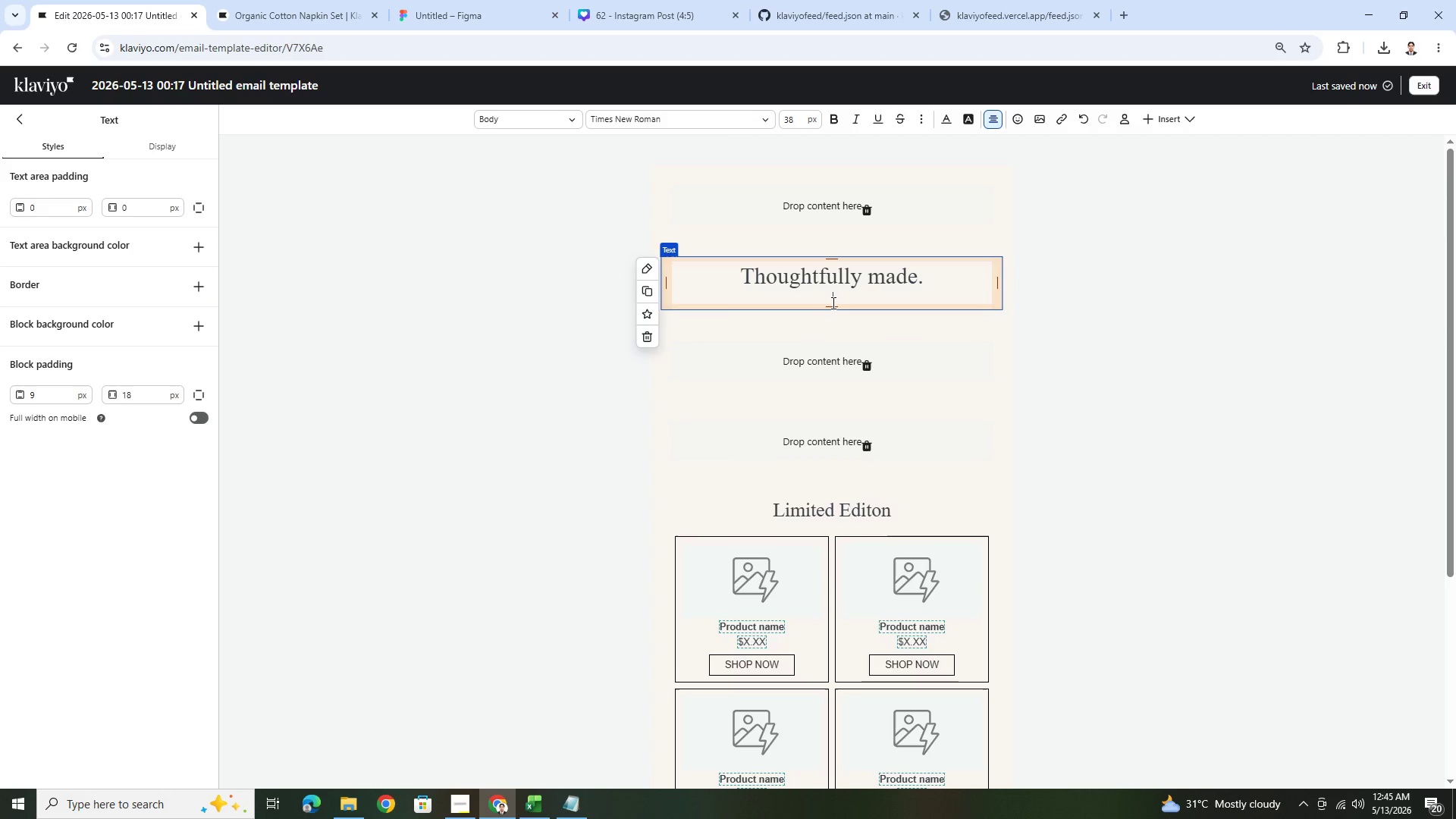 
type(Naturally timeless.)
 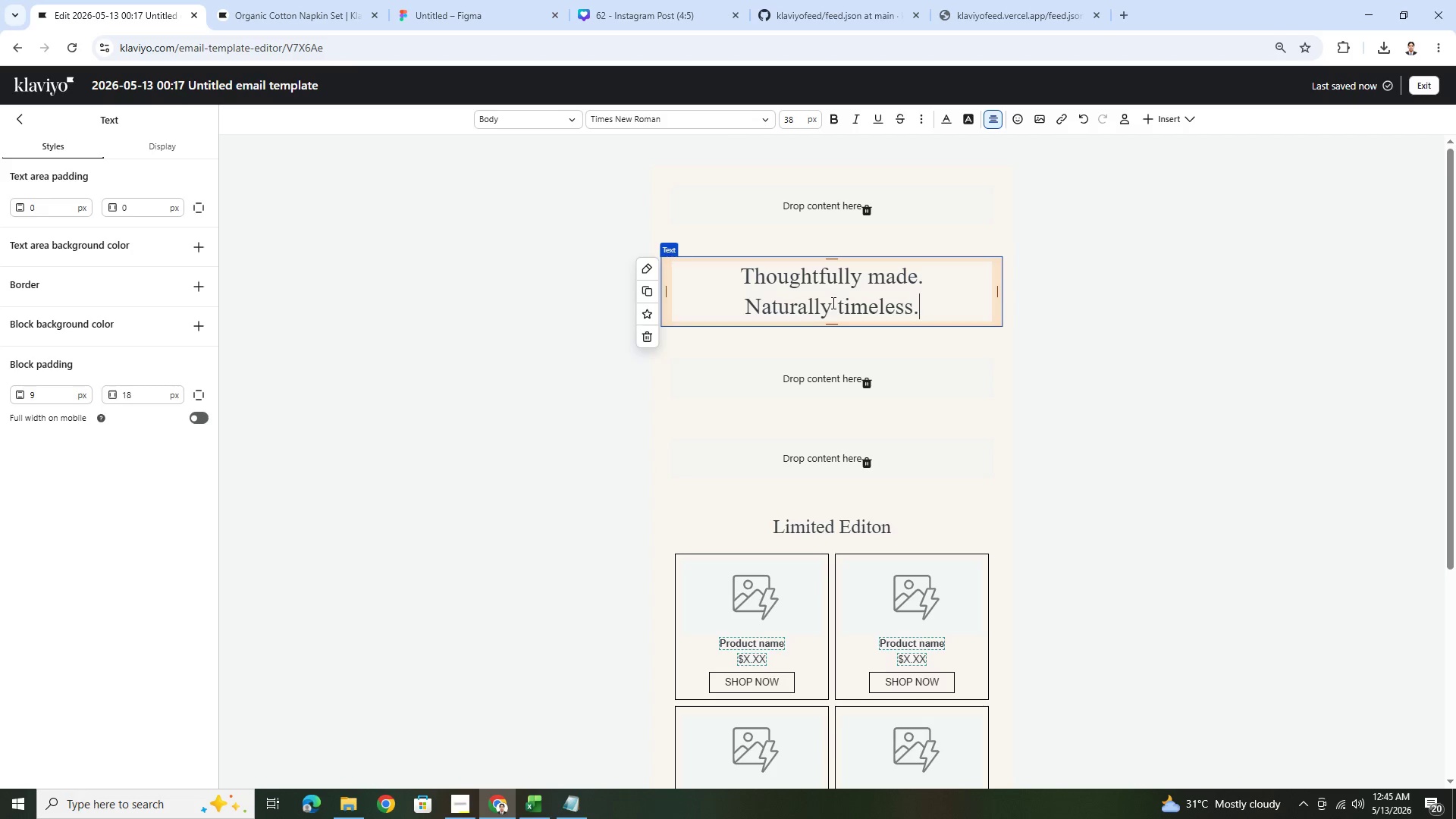 
double_click([832, 303])
 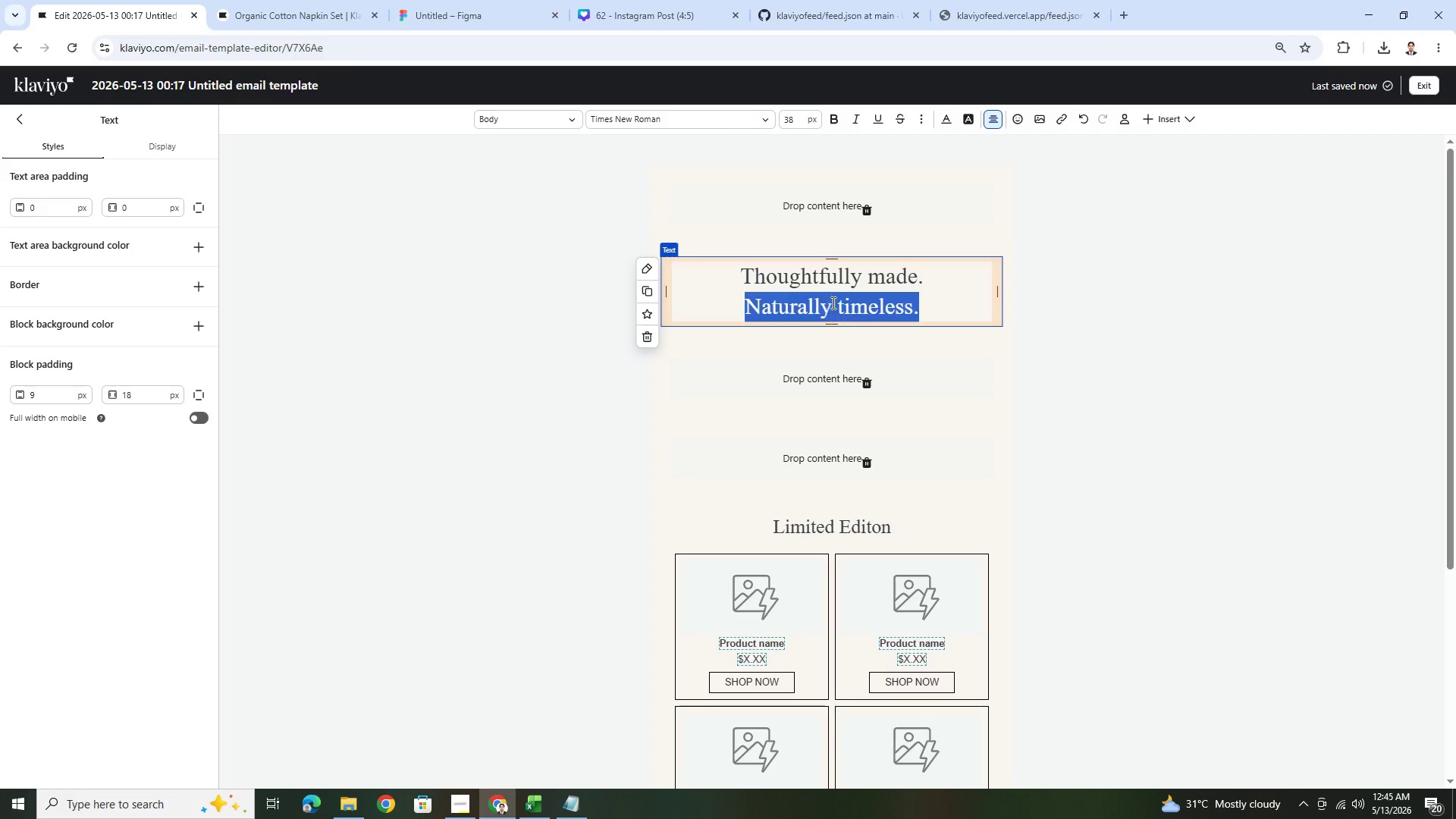 
triple_click([832, 303])
 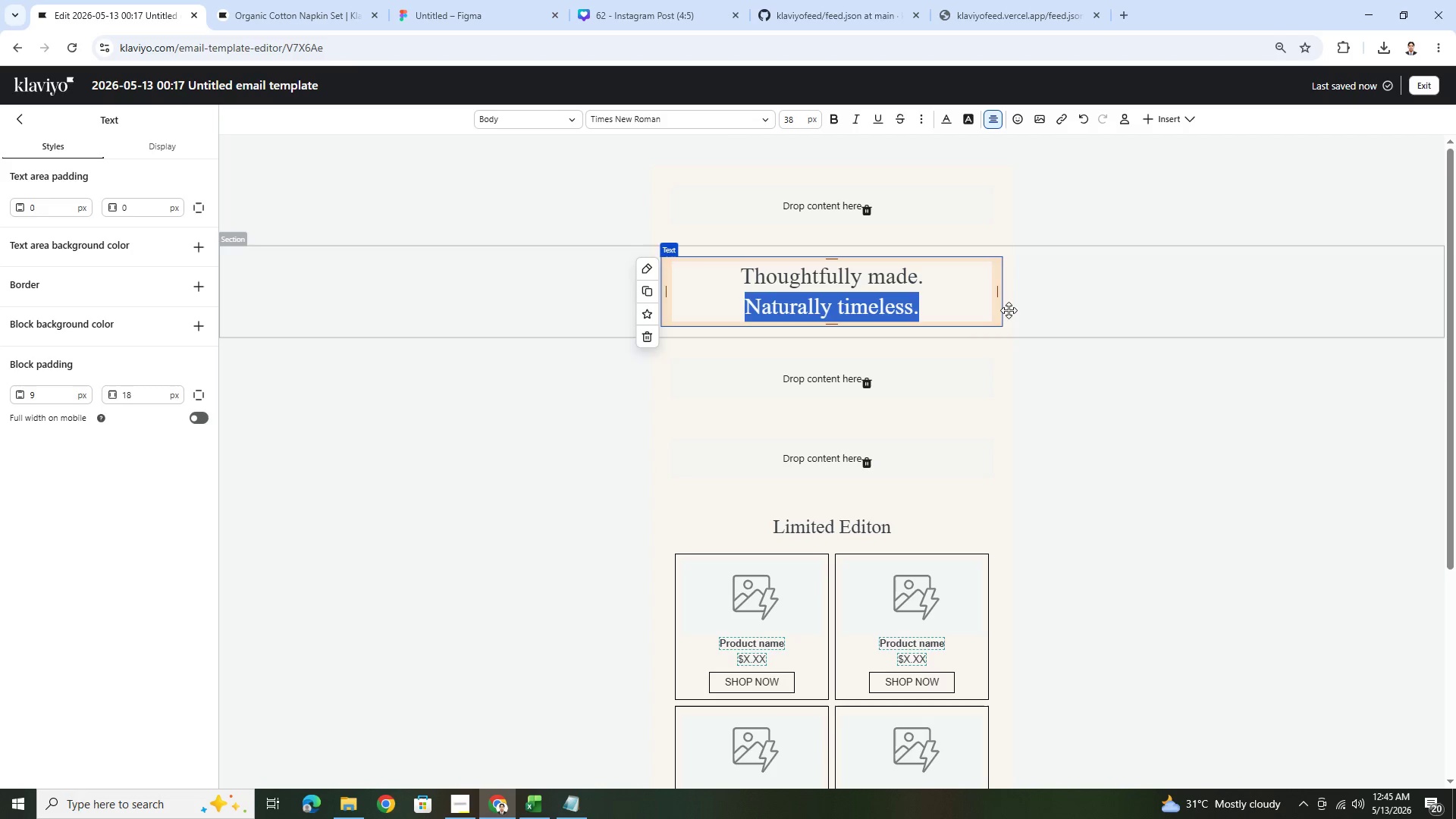 
left_click([1009, 310])
 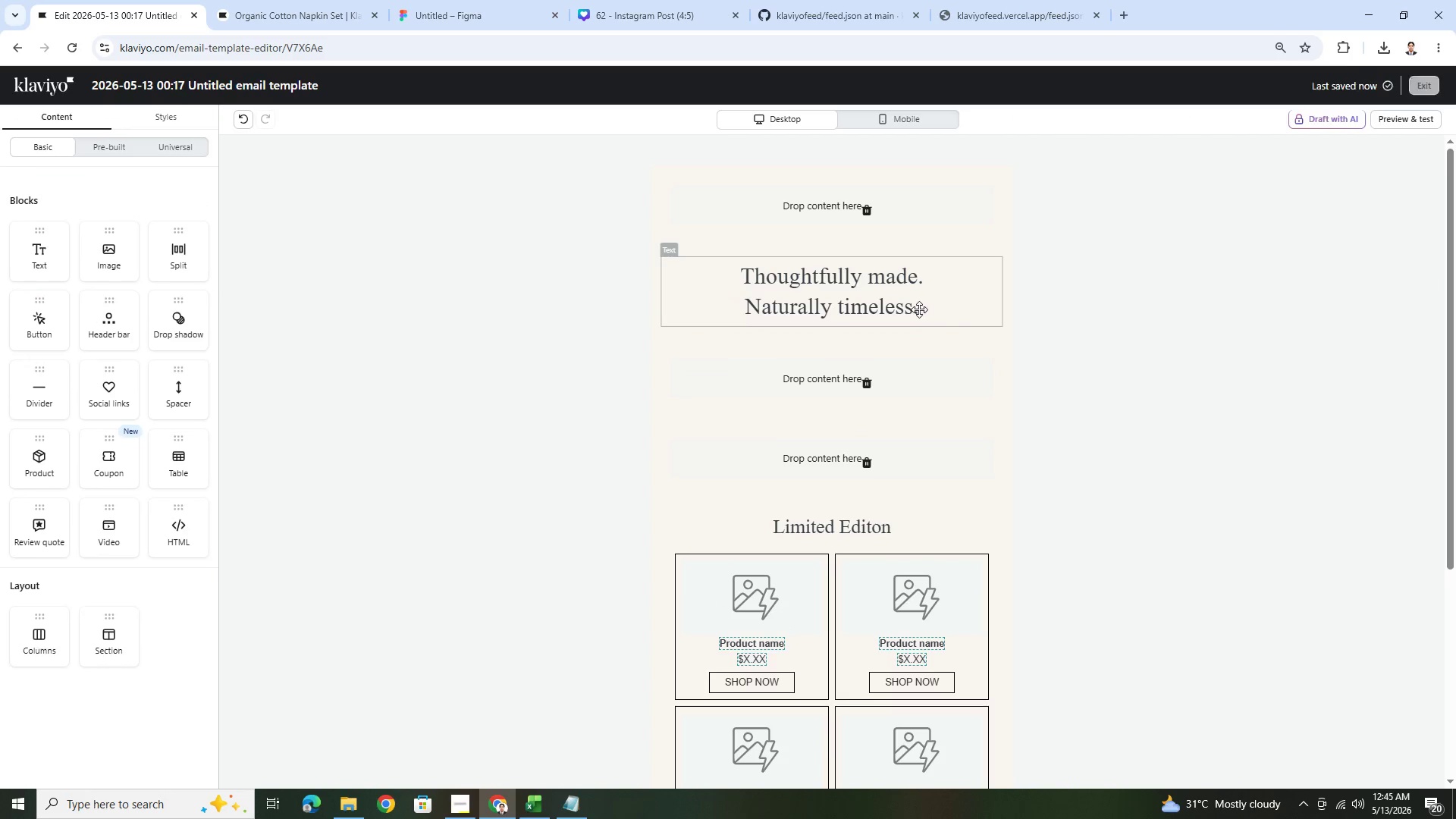 
double_click([923, 304])
 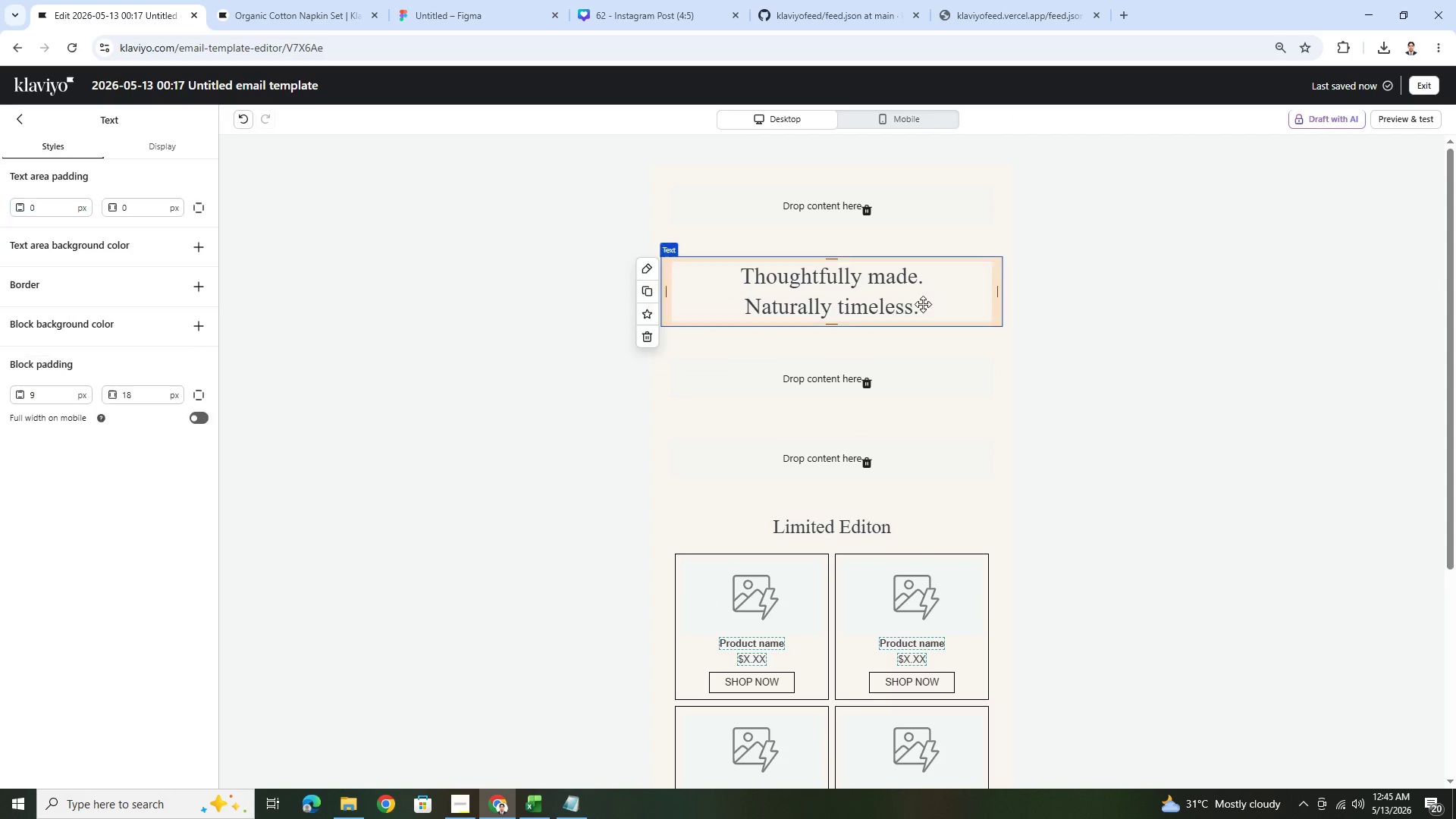 
triple_click([923, 304])
 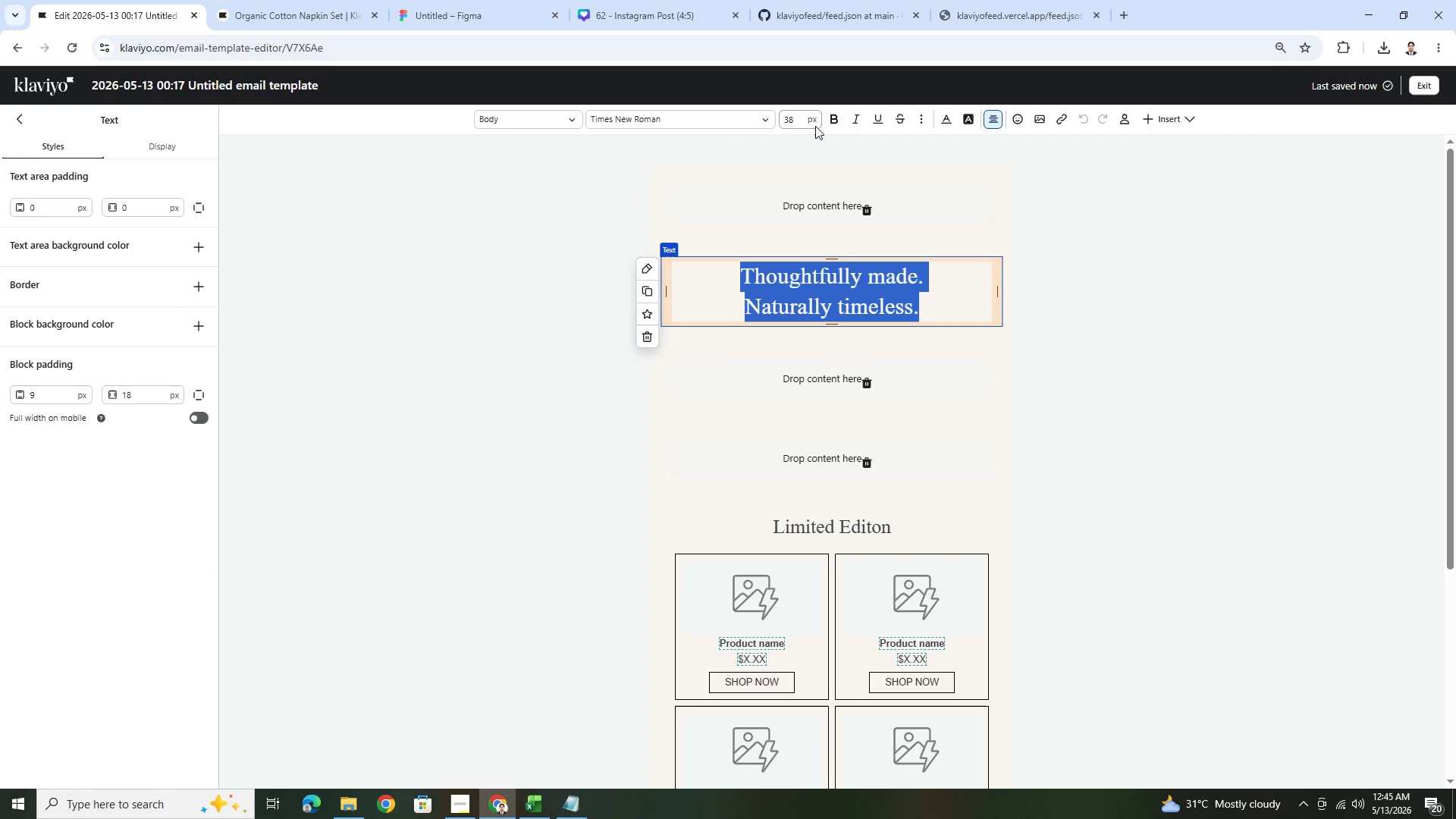 
double_click([798, 118])
 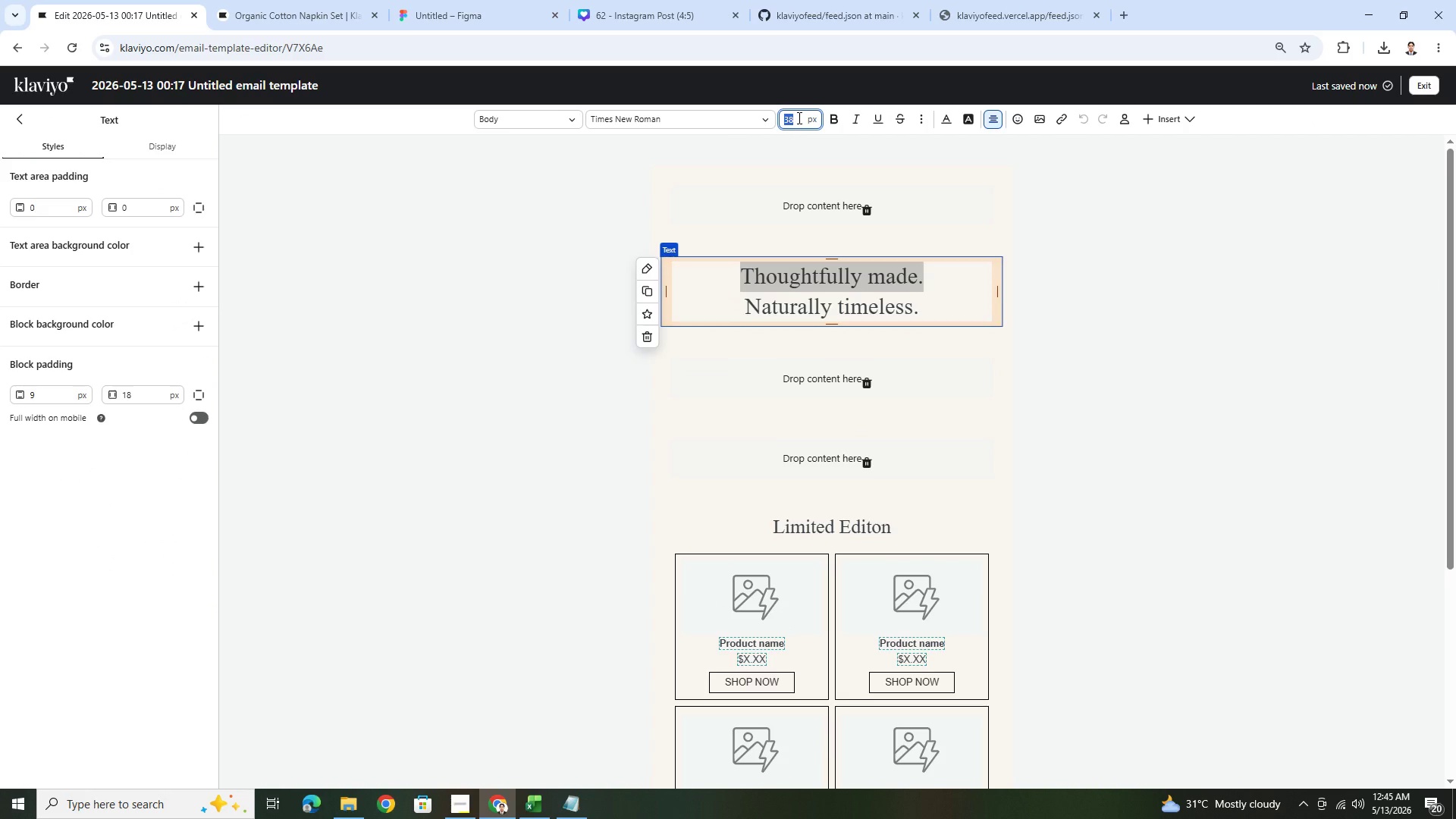 
key(Numpad4)
 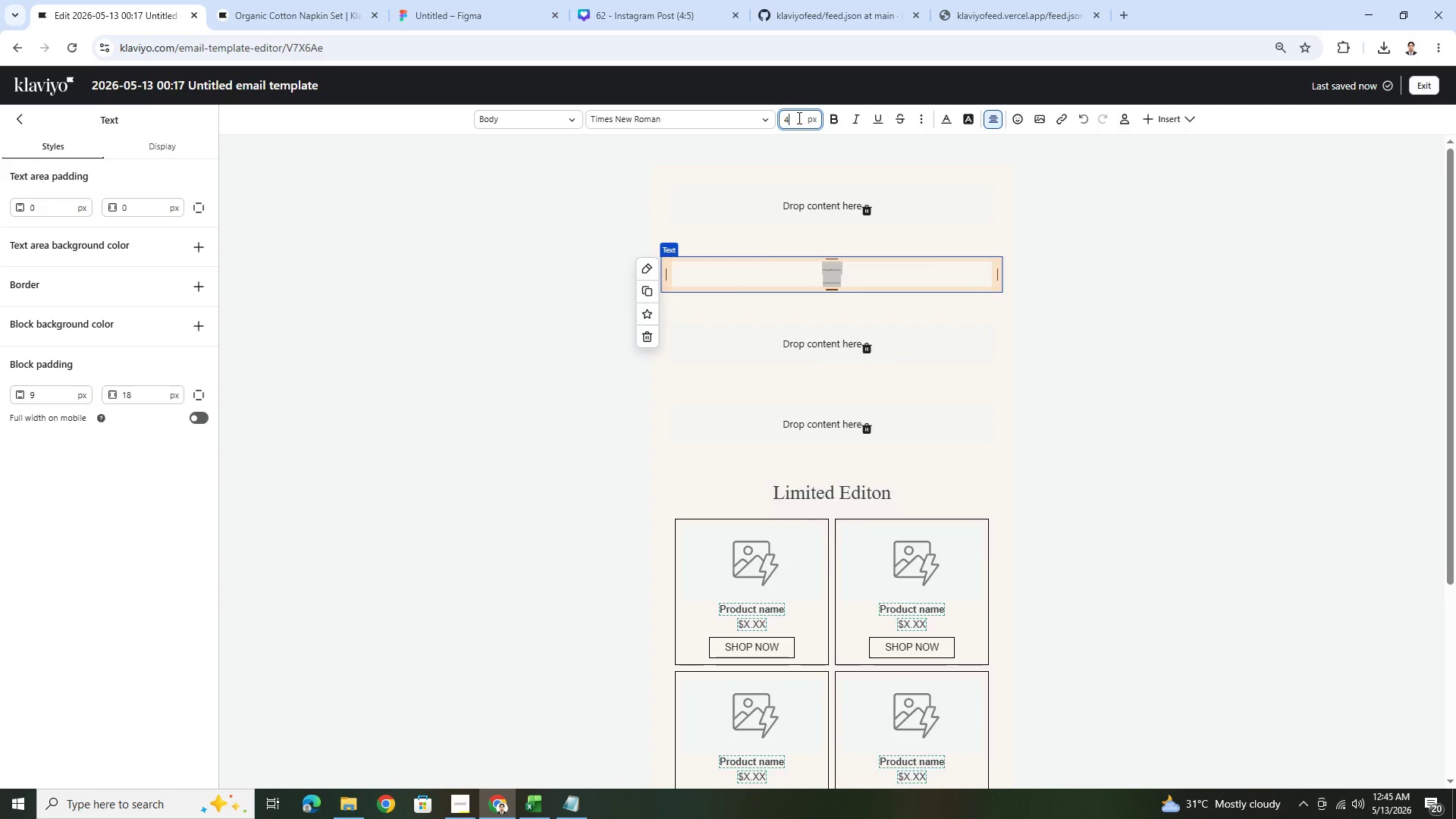 
key(Numpad2)
 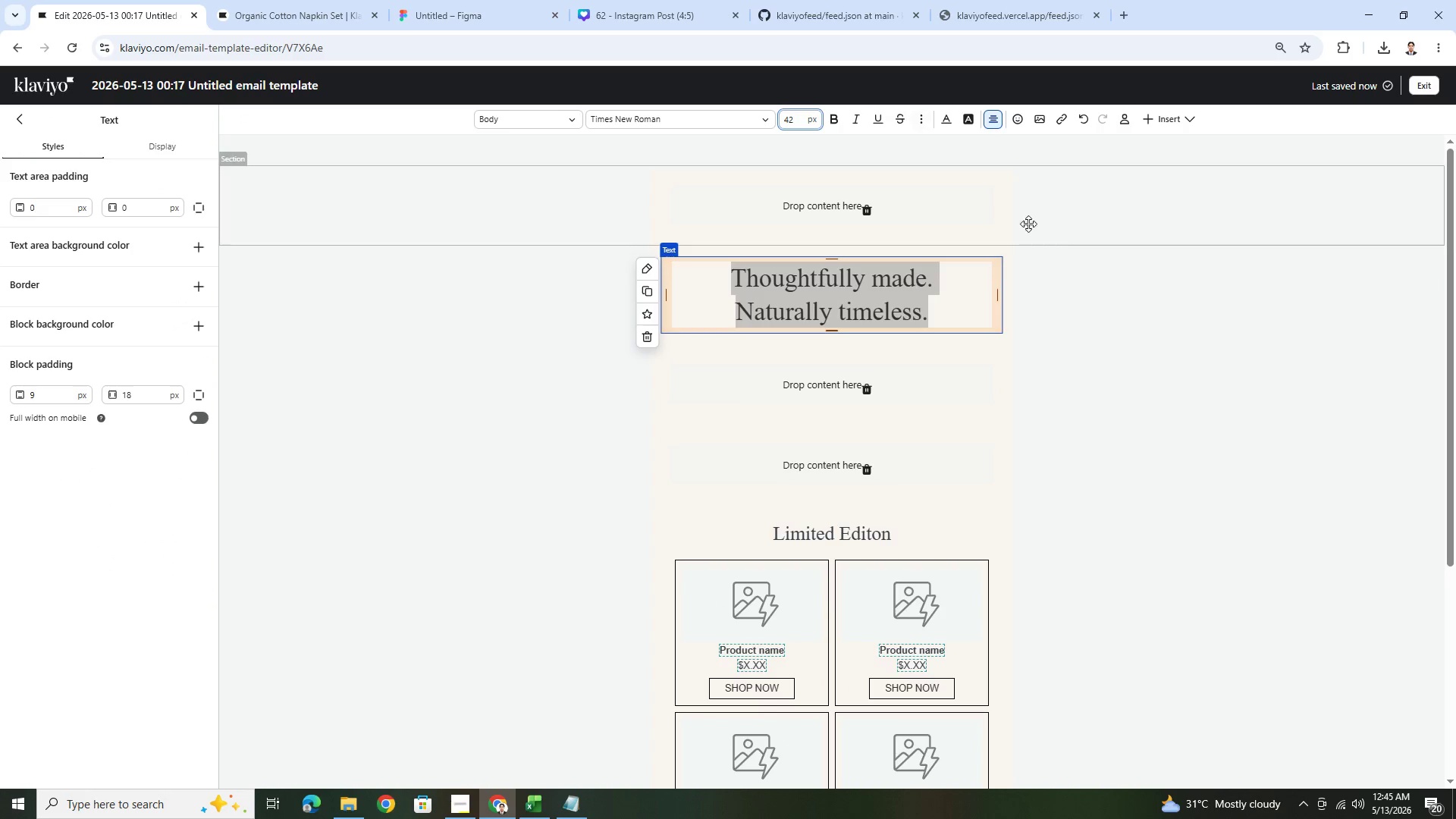 
left_click([1054, 402])
 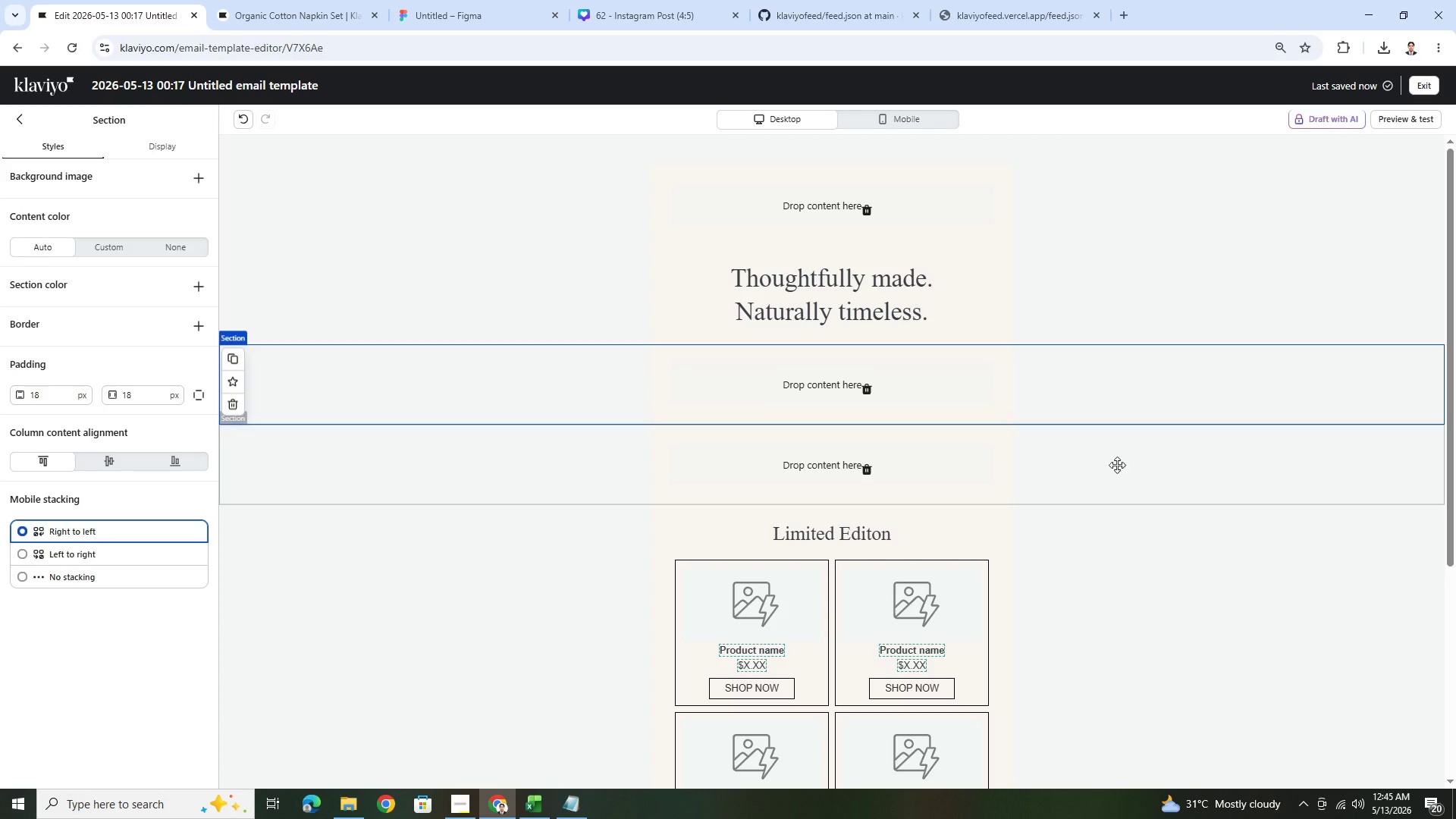 
left_click([1105, 489])
 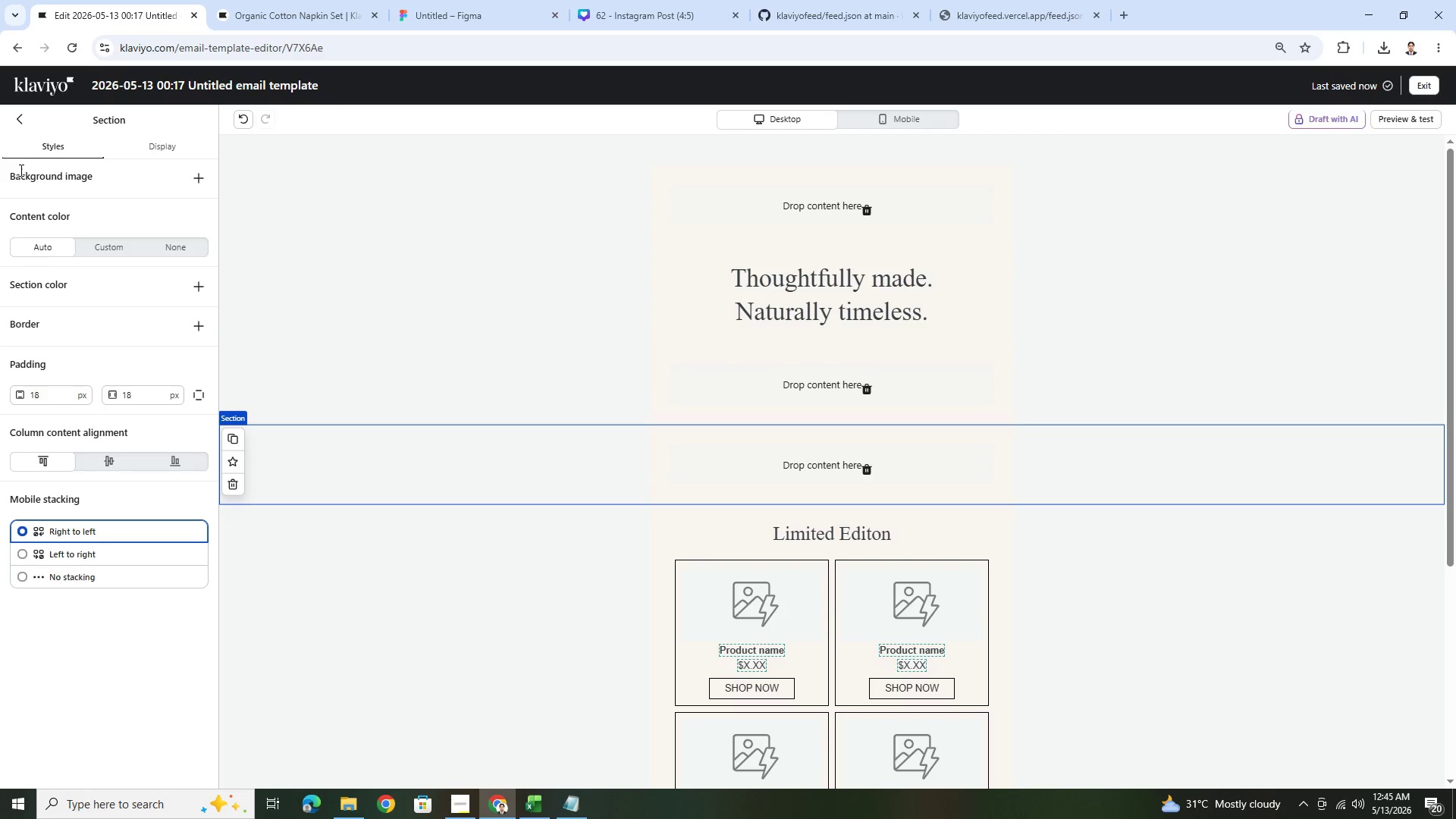 
wait(7.08)
 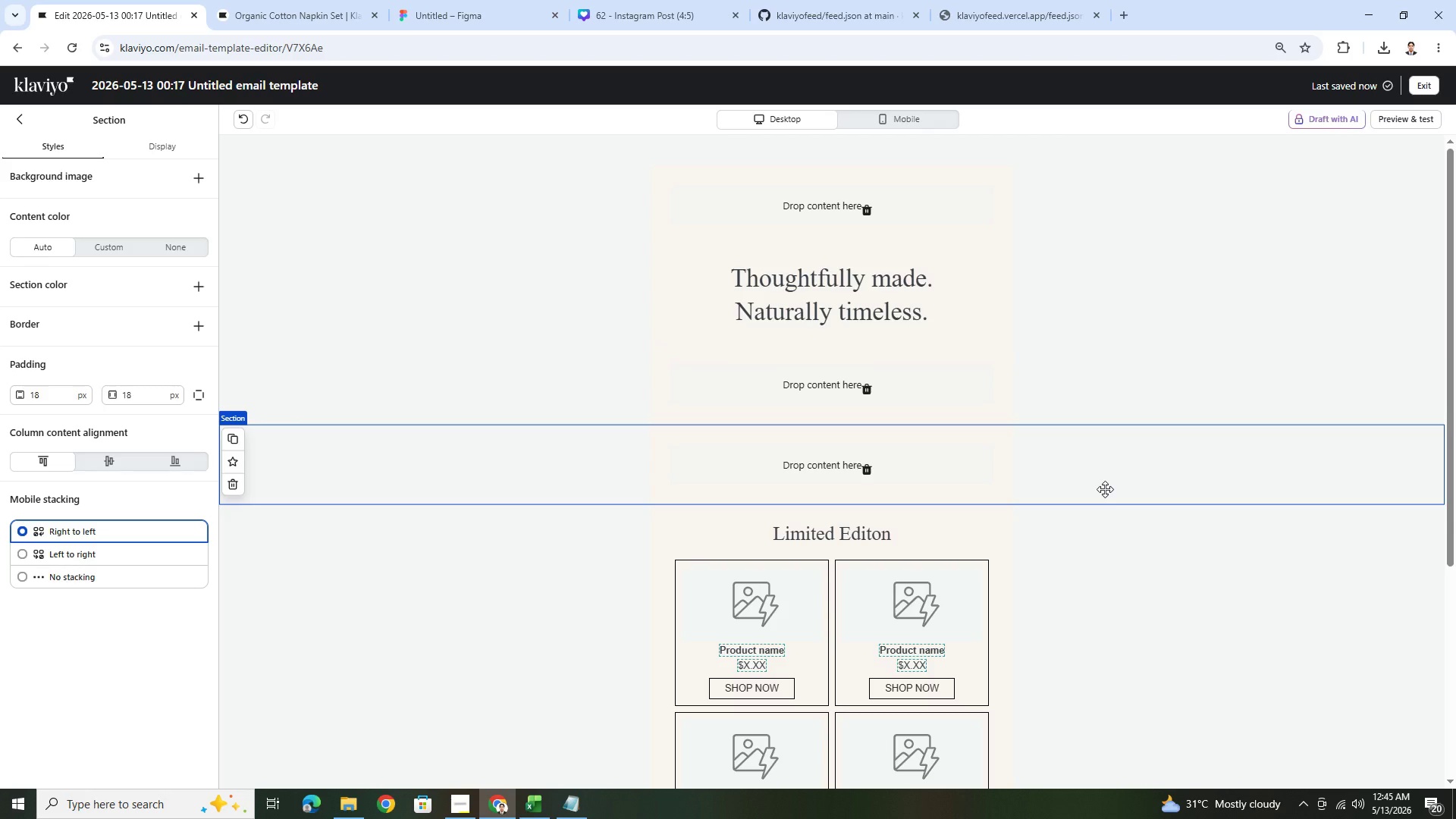 
left_click_drag(start_coordinate=[46, 309], to_coordinate=[828, 384])
 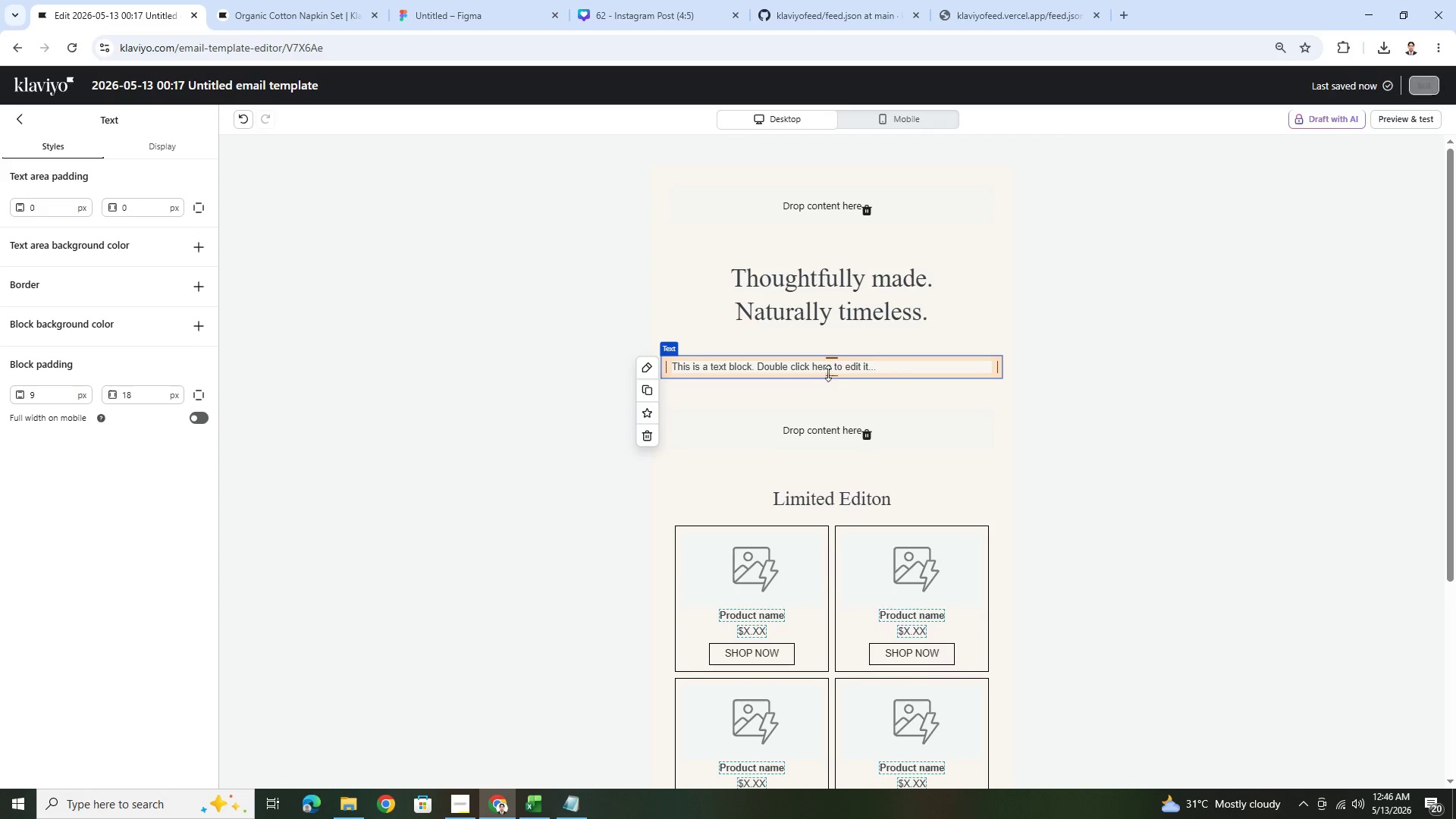 
double_click([827, 371])
 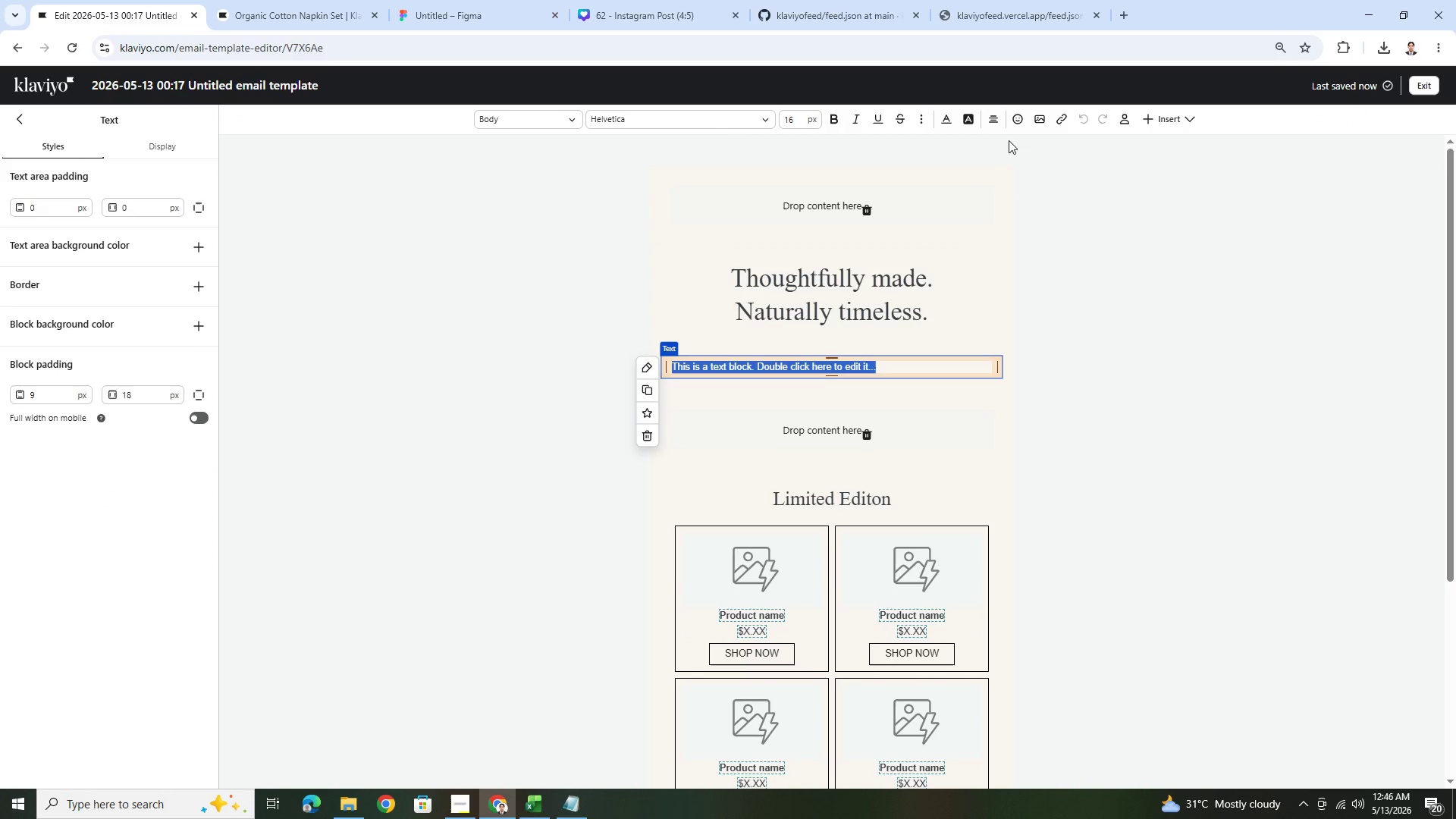 
left_click([996, 123])
 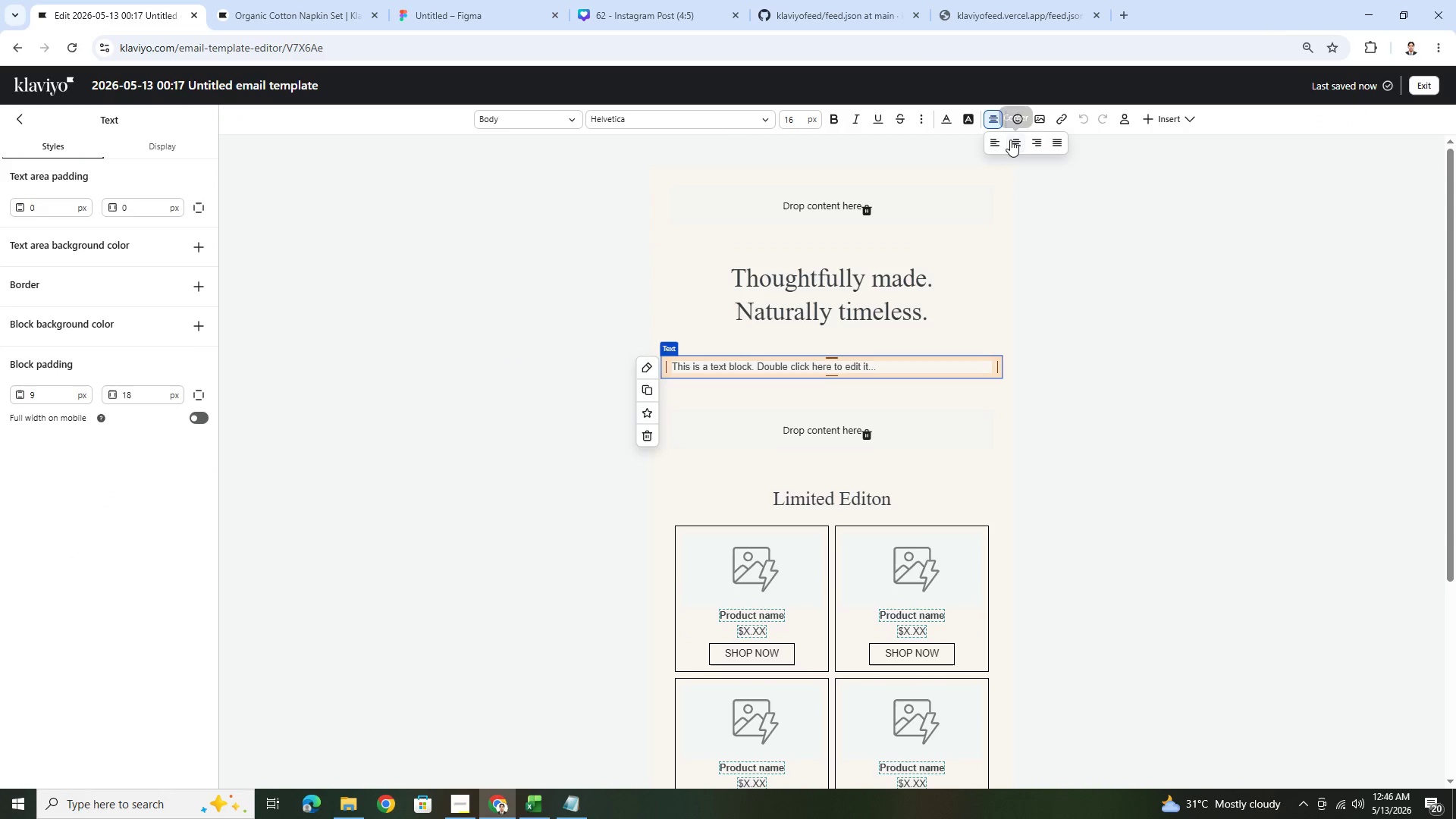 
double_click([1015, 140])
 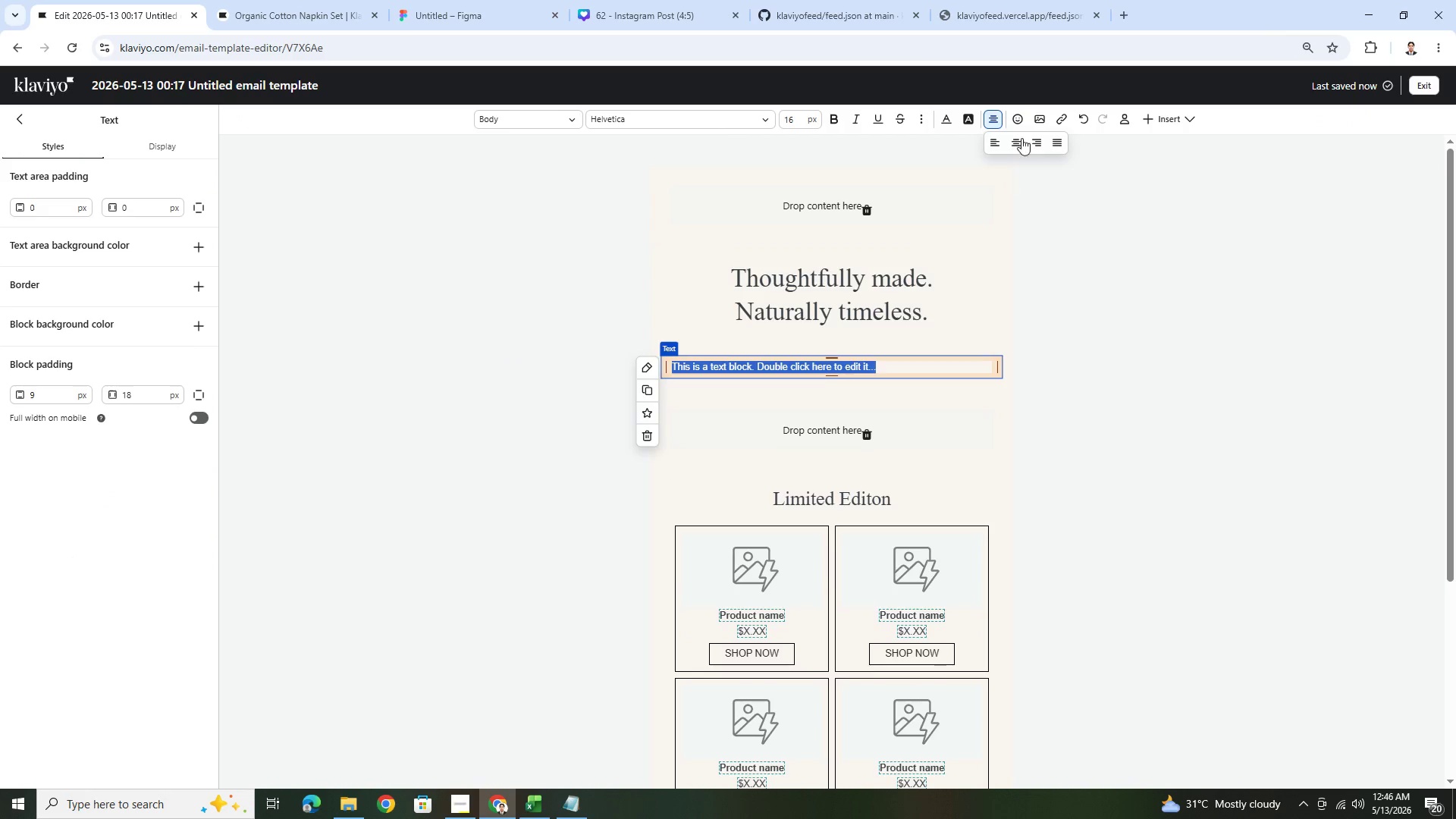 
left_click([1018, 149])
 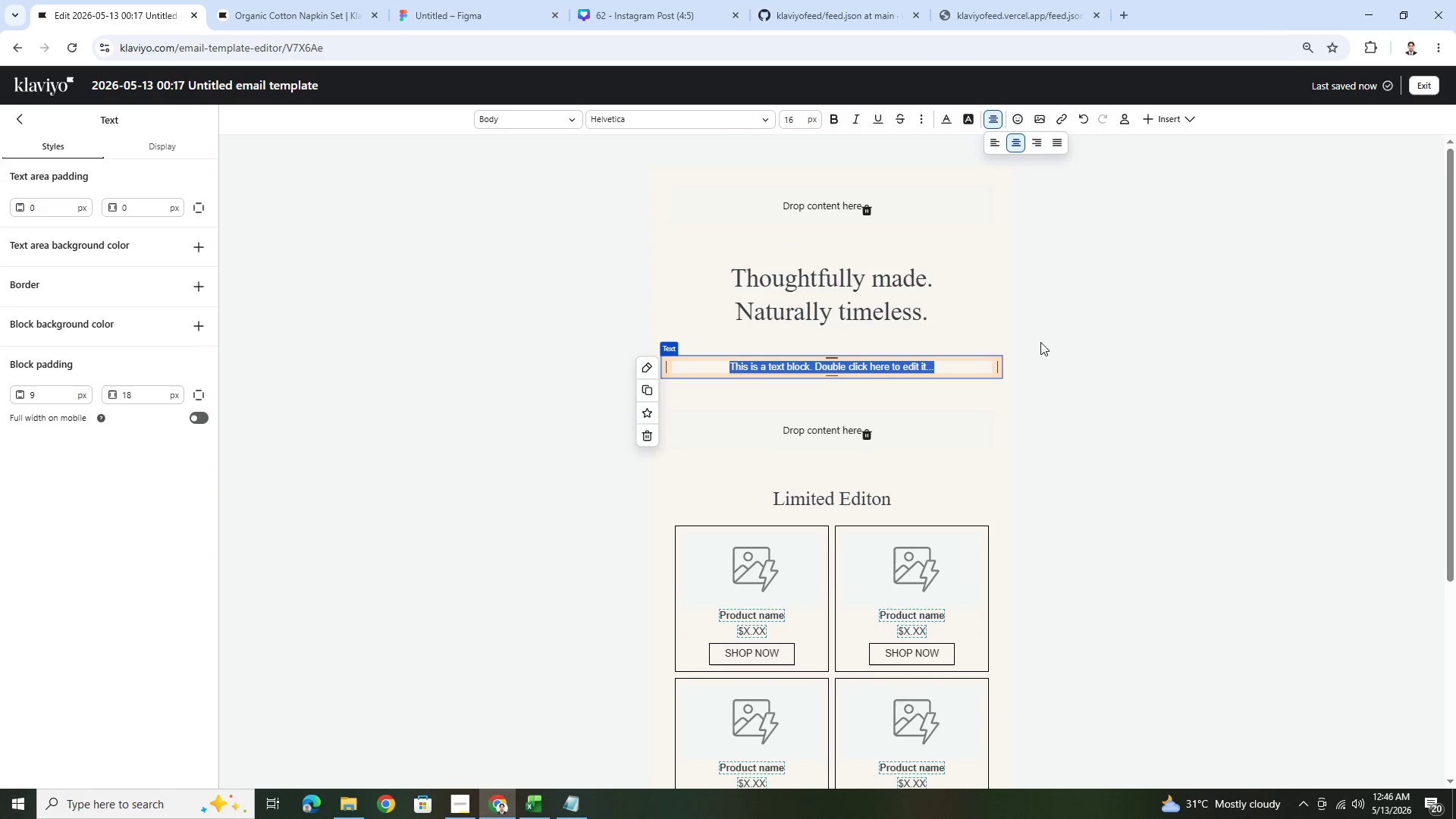 
left_click([1040, 344])
 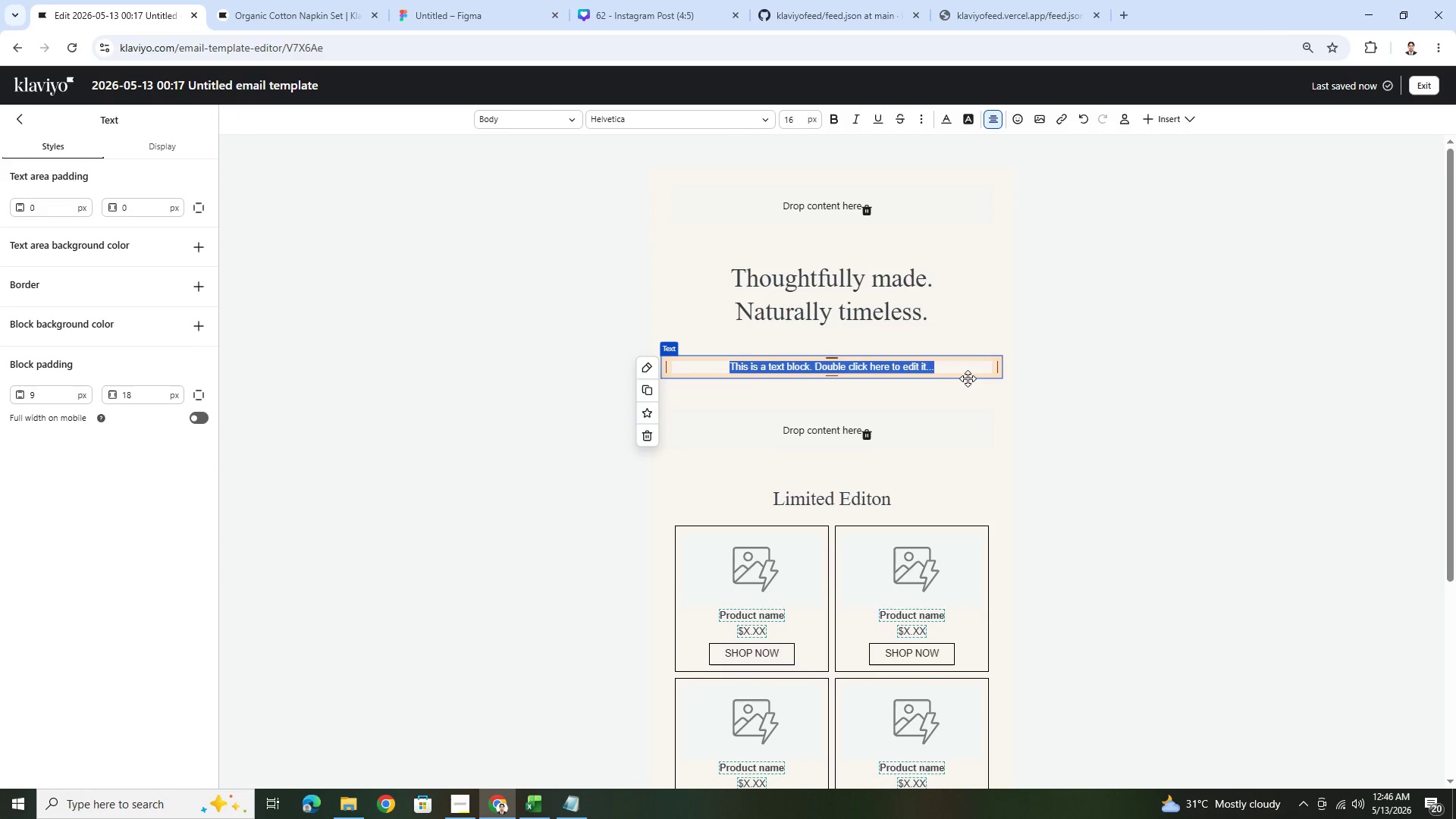 
left_click([967, 378])
 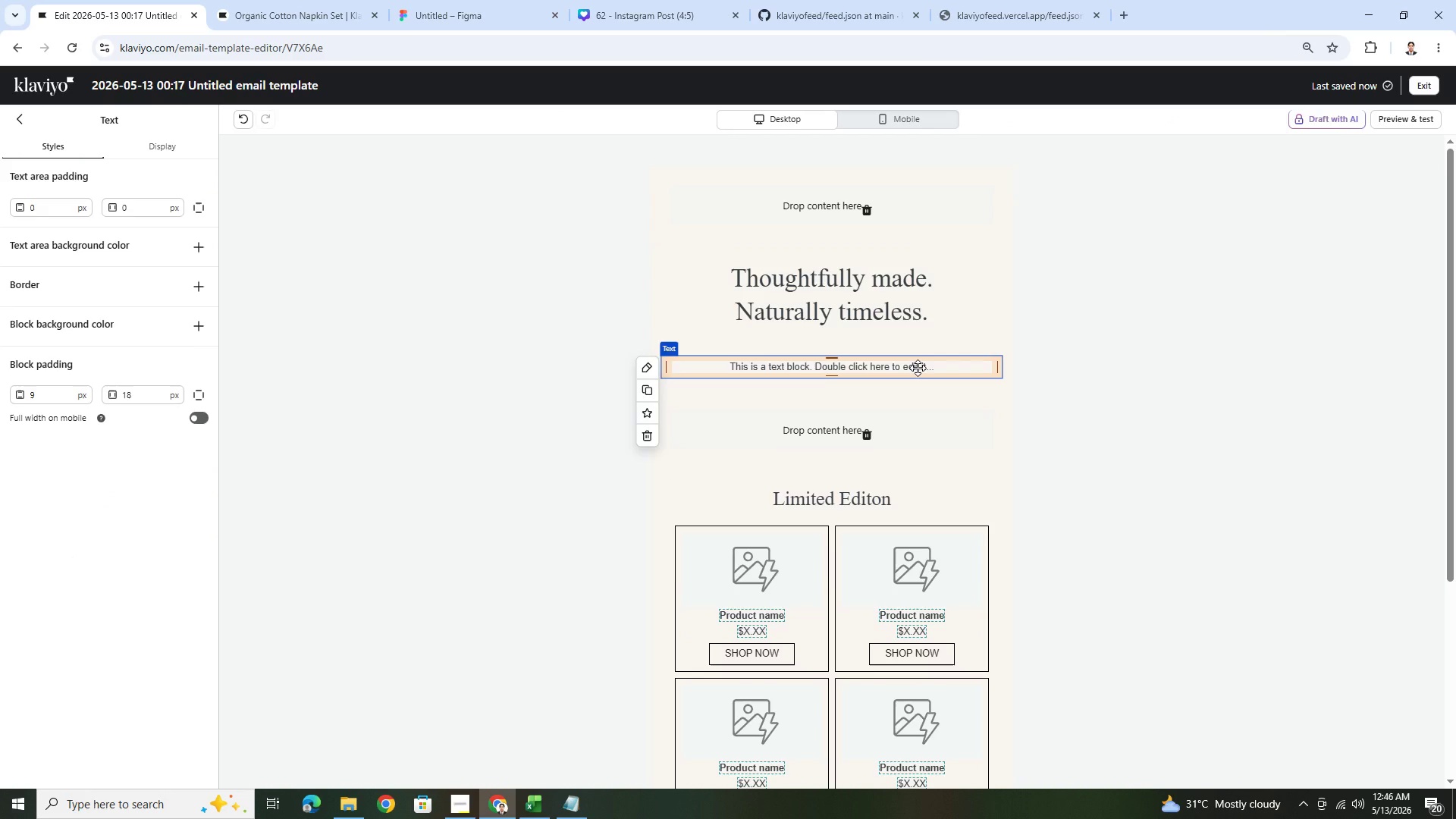 
double_click([918, 368])
 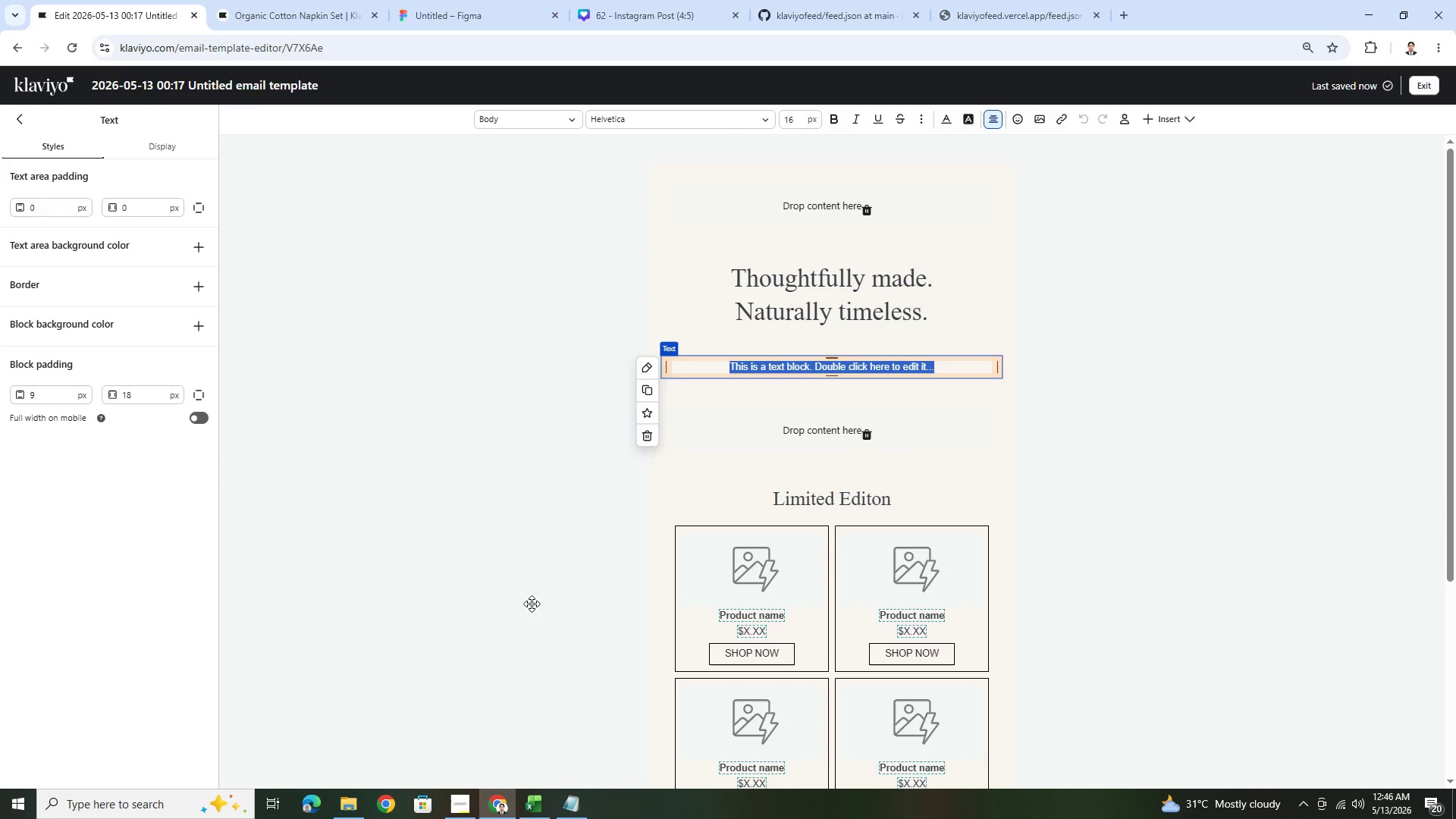 
wait(20.17)
 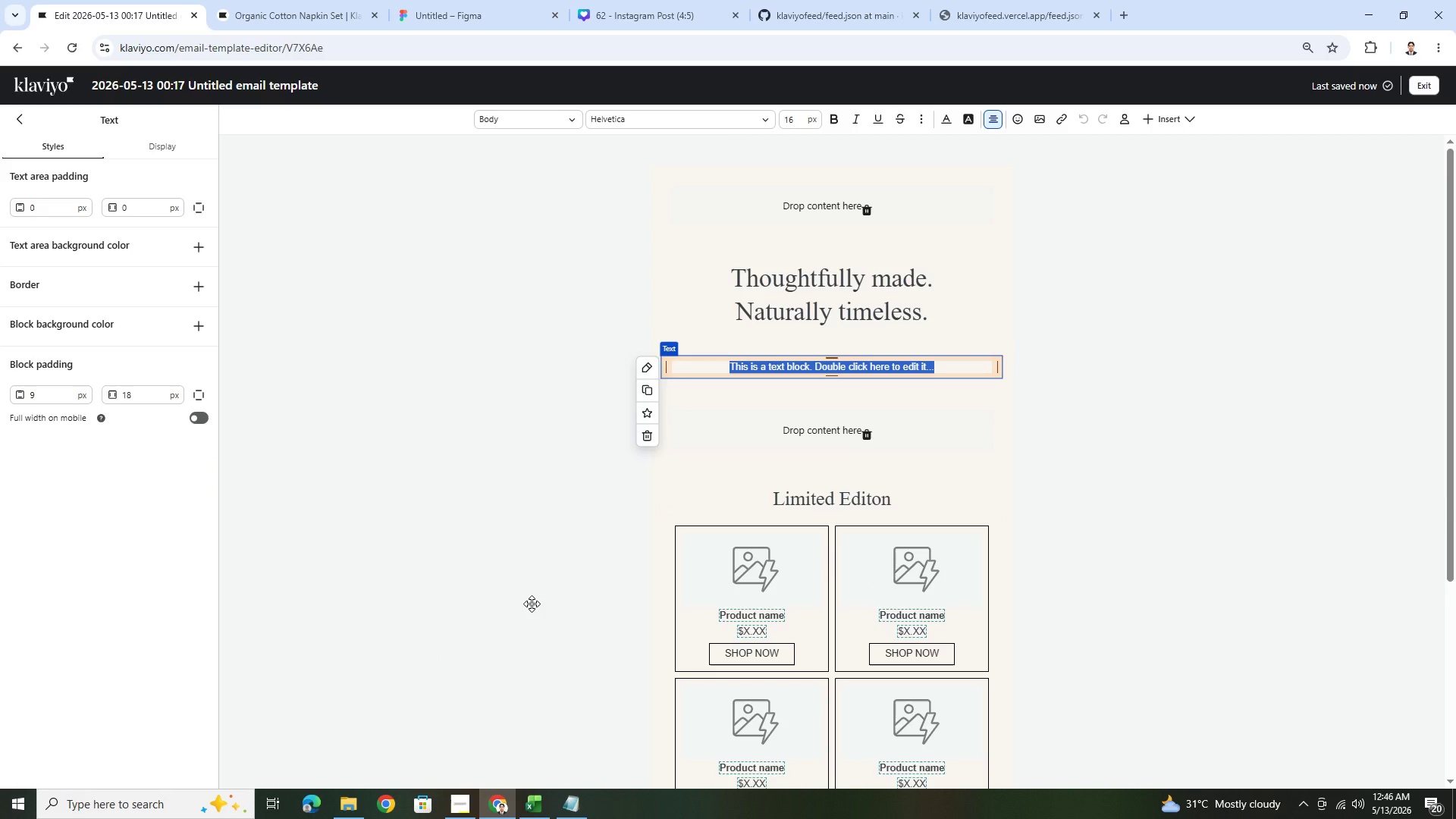 
type(A refined collection of artisan ceramics and elevated textiles curated for spaces that value)
 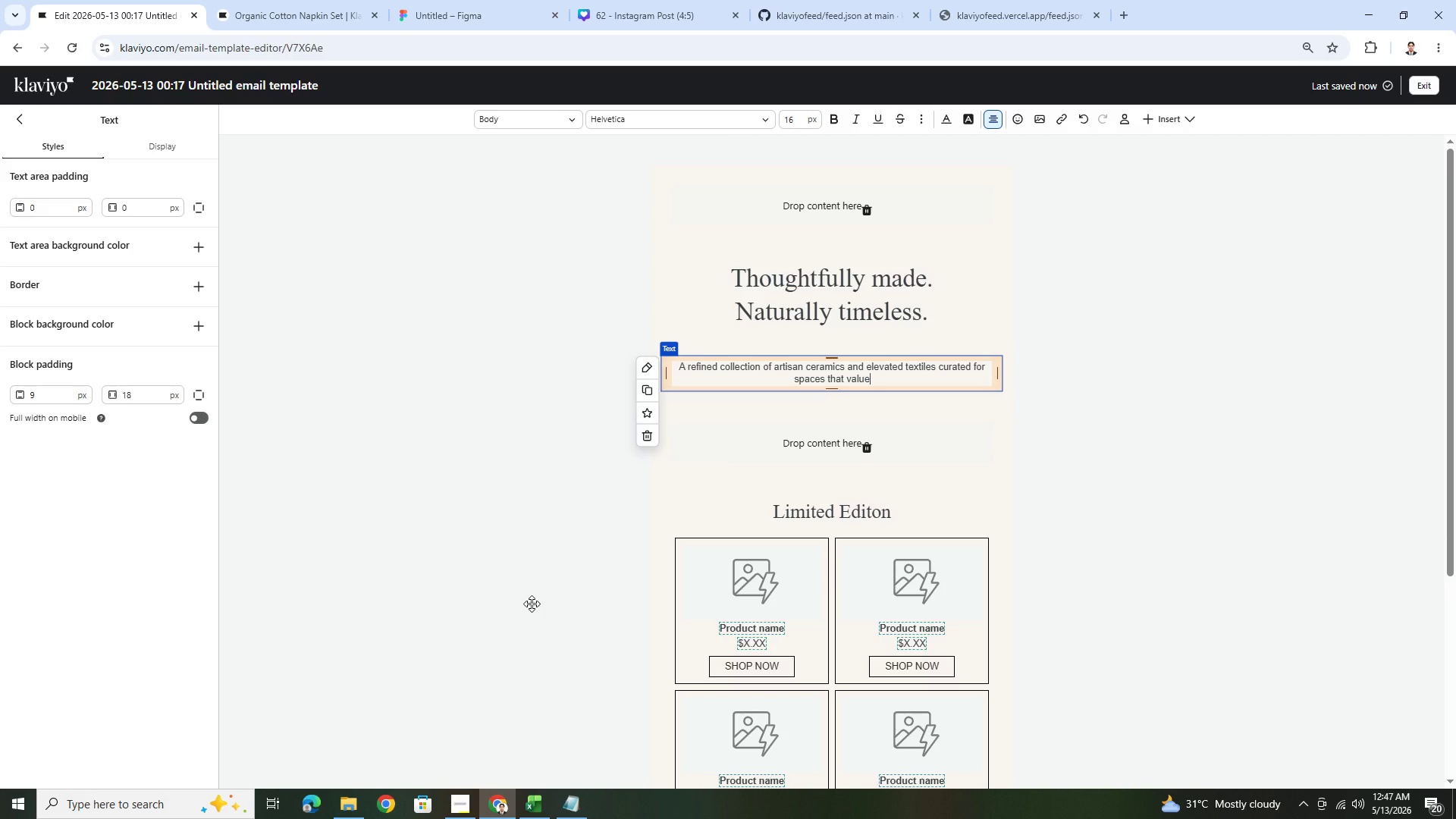 
type( simplicity, ce)
key(Backspace)
type(aftsmanship, and intentional lio)
key(Backspace)
type(ving.)
 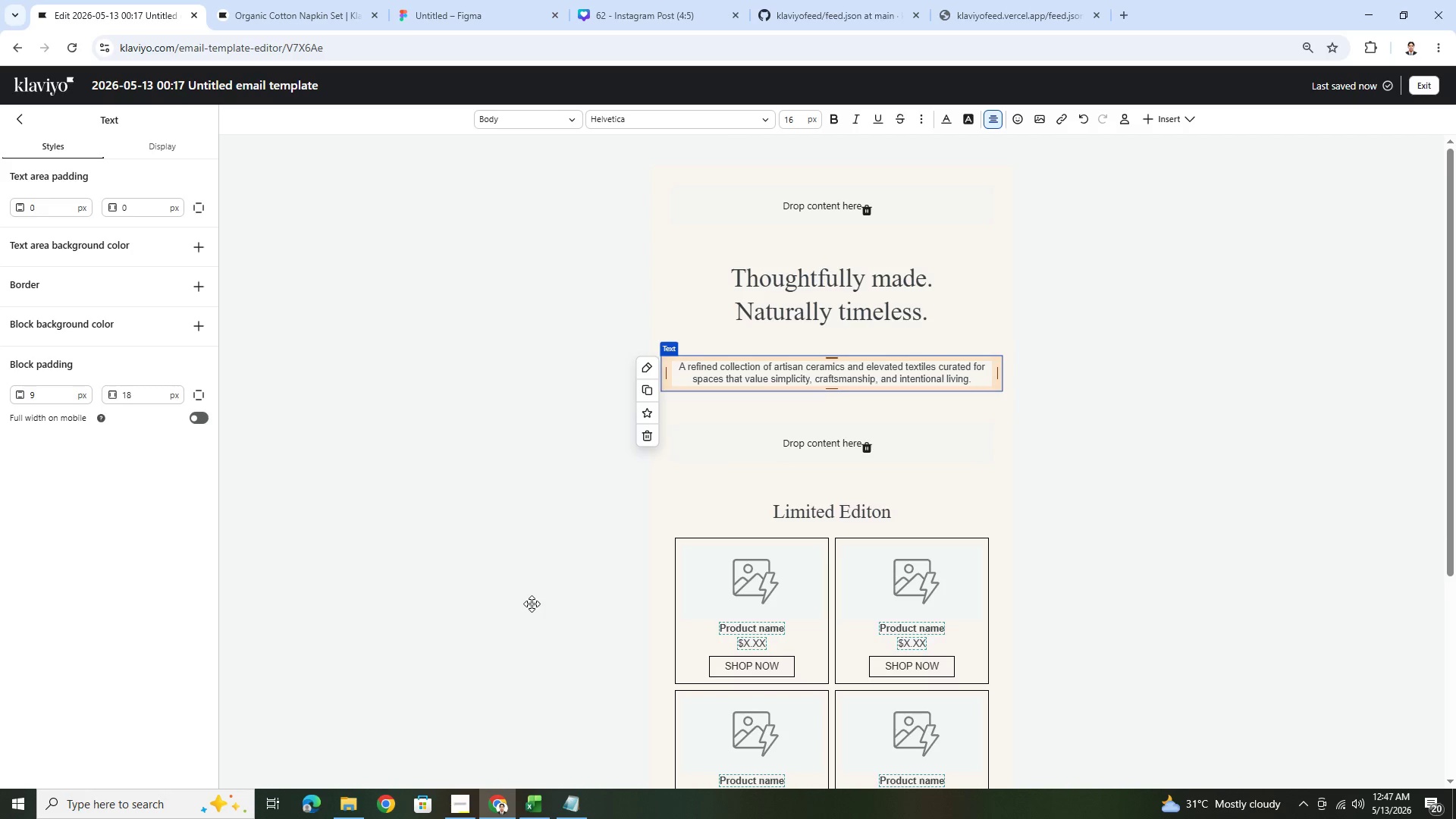 
hold_key(key=R, duration=0.34)
 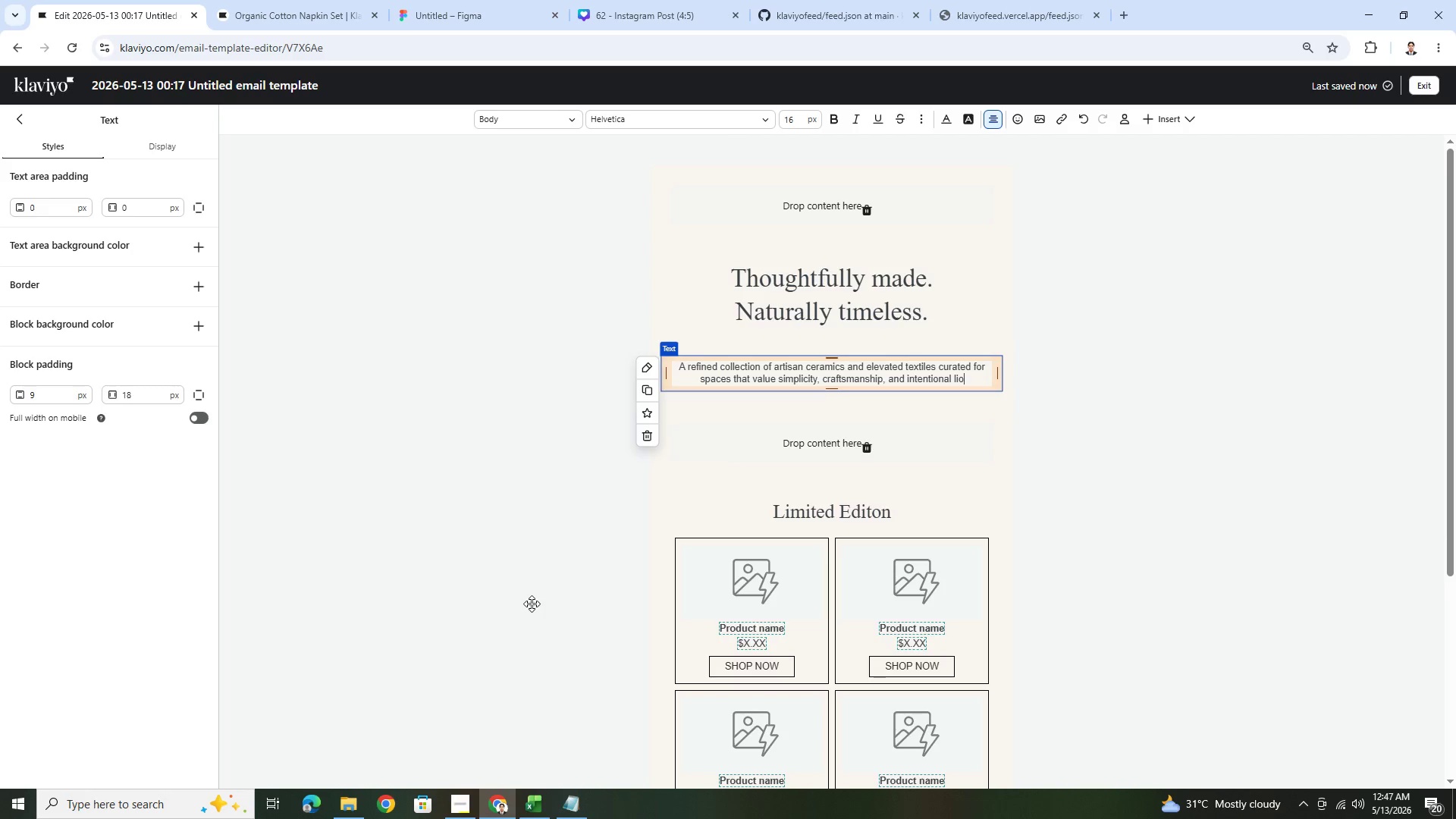 
left_click([1070, 366])
 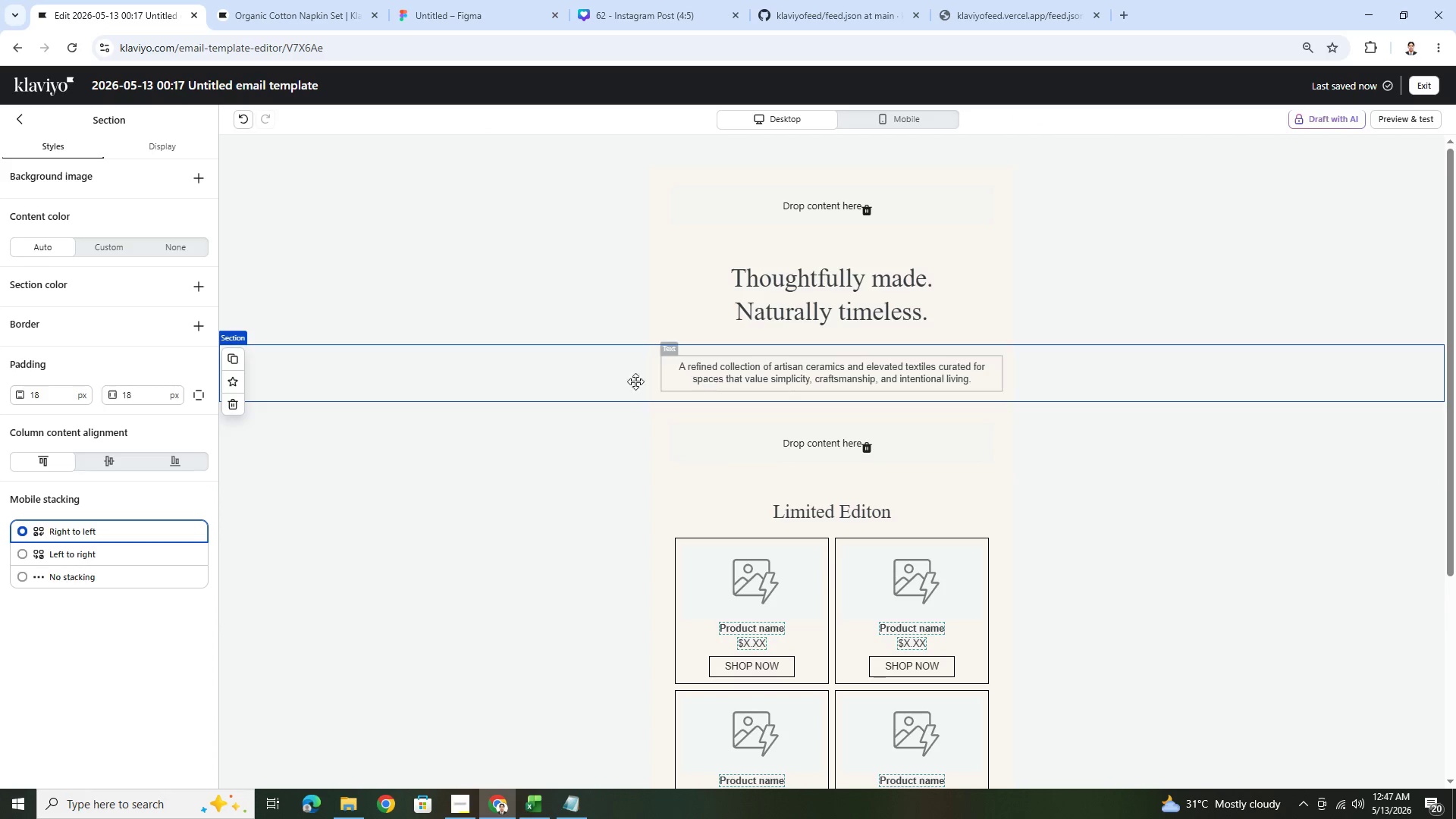 
left_click([635, 318])
 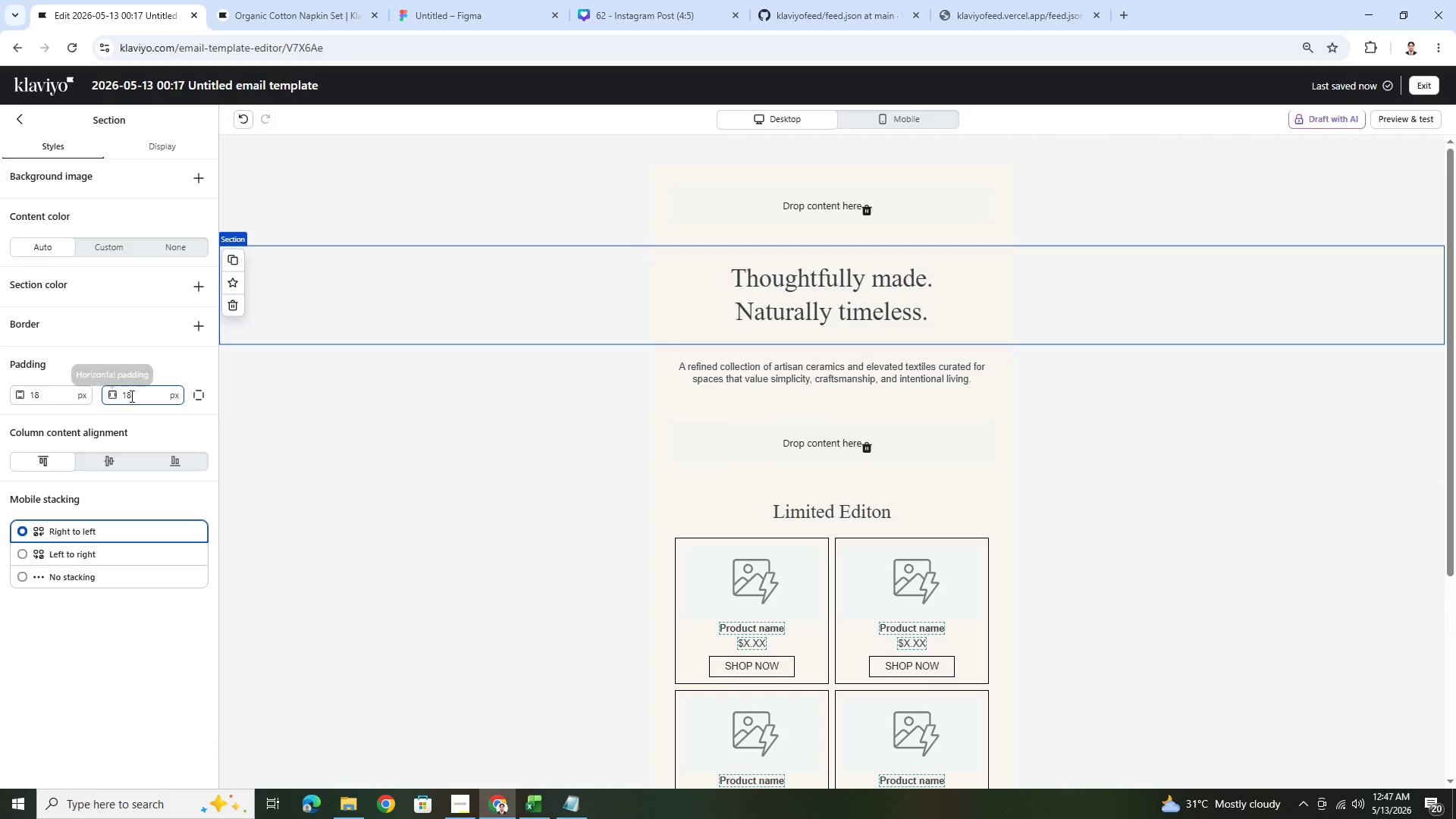 
left_click([199, 392])
 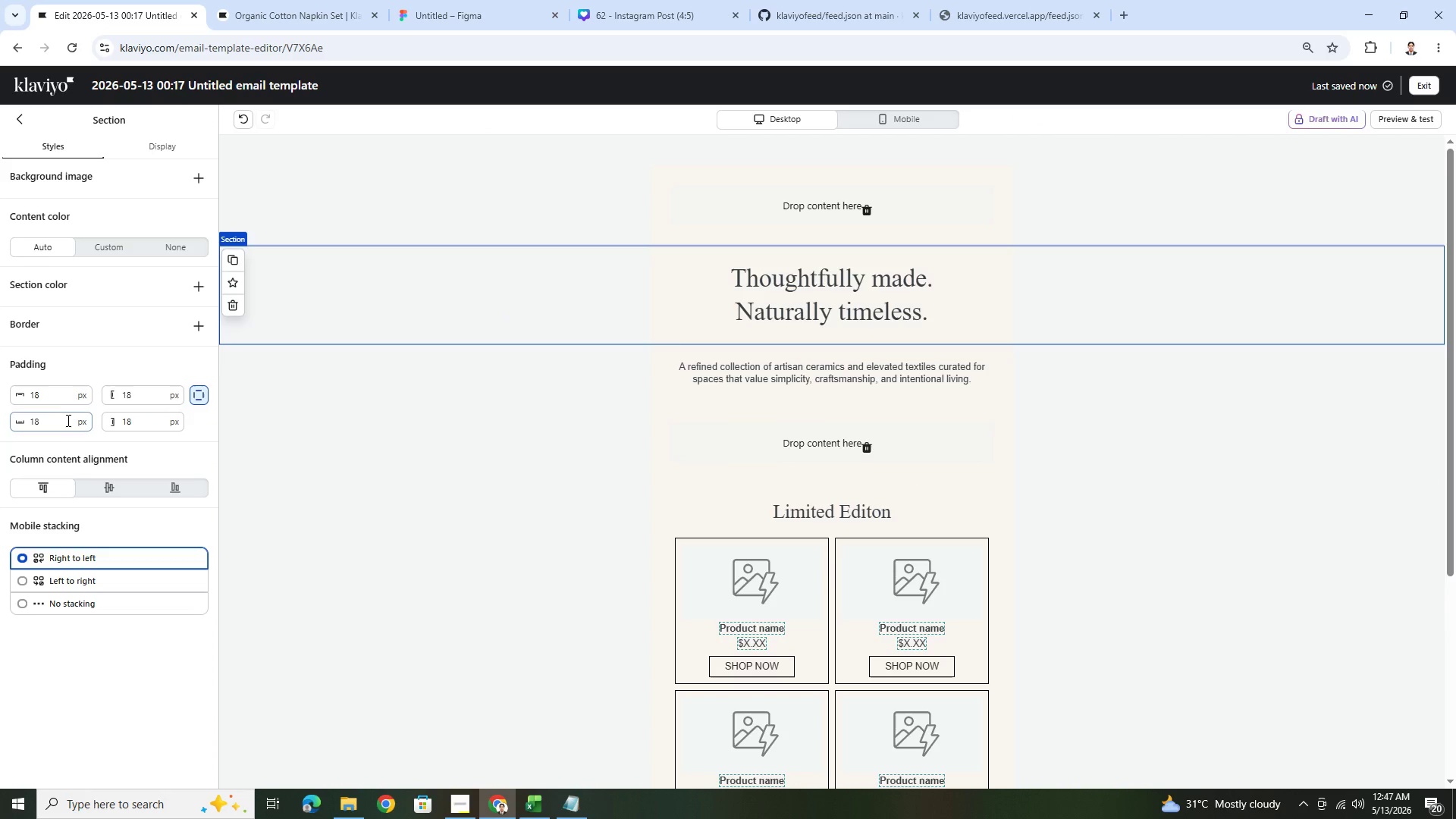 
double_click([66, 422])
 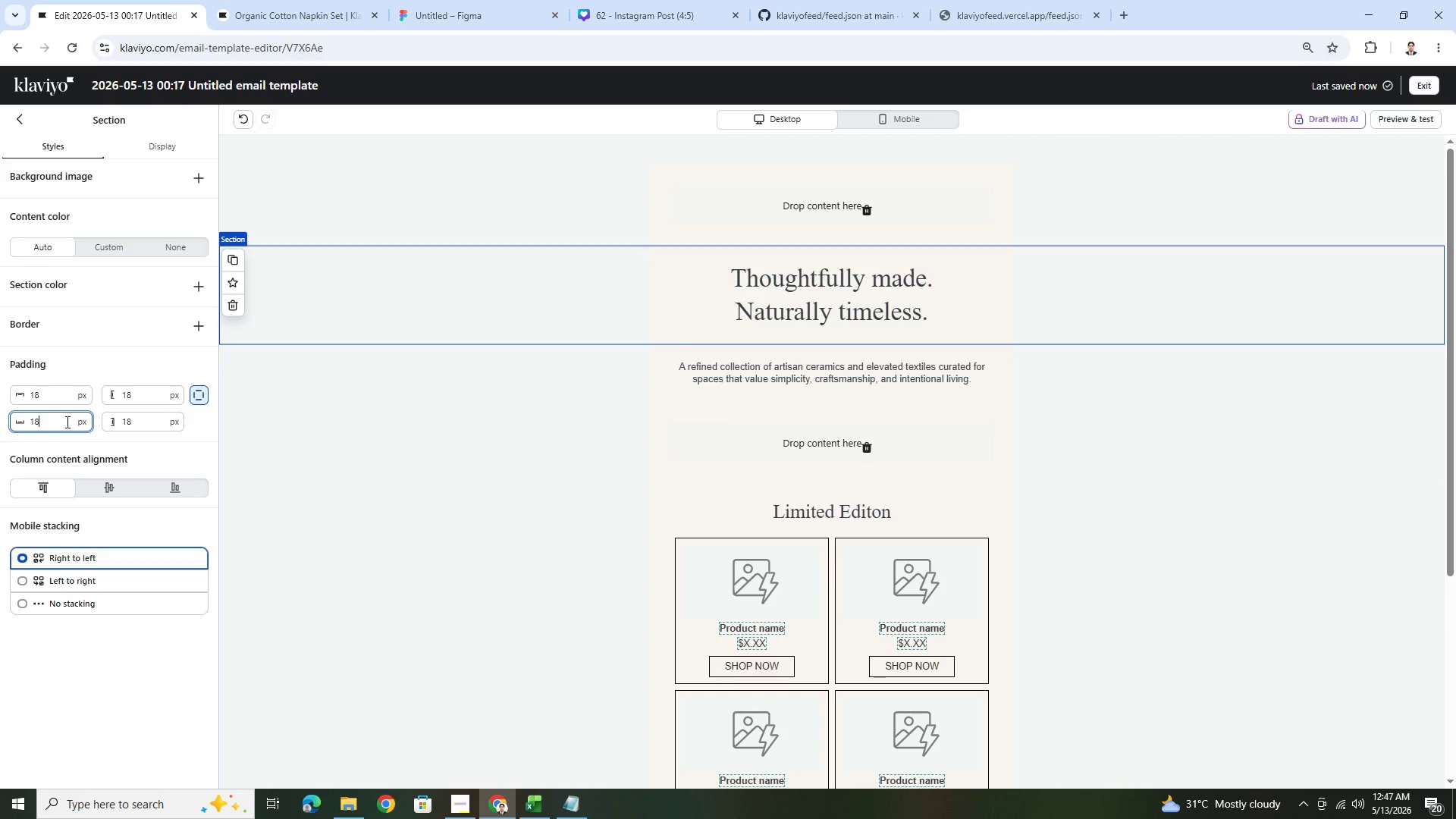 
key(Numpad0)
 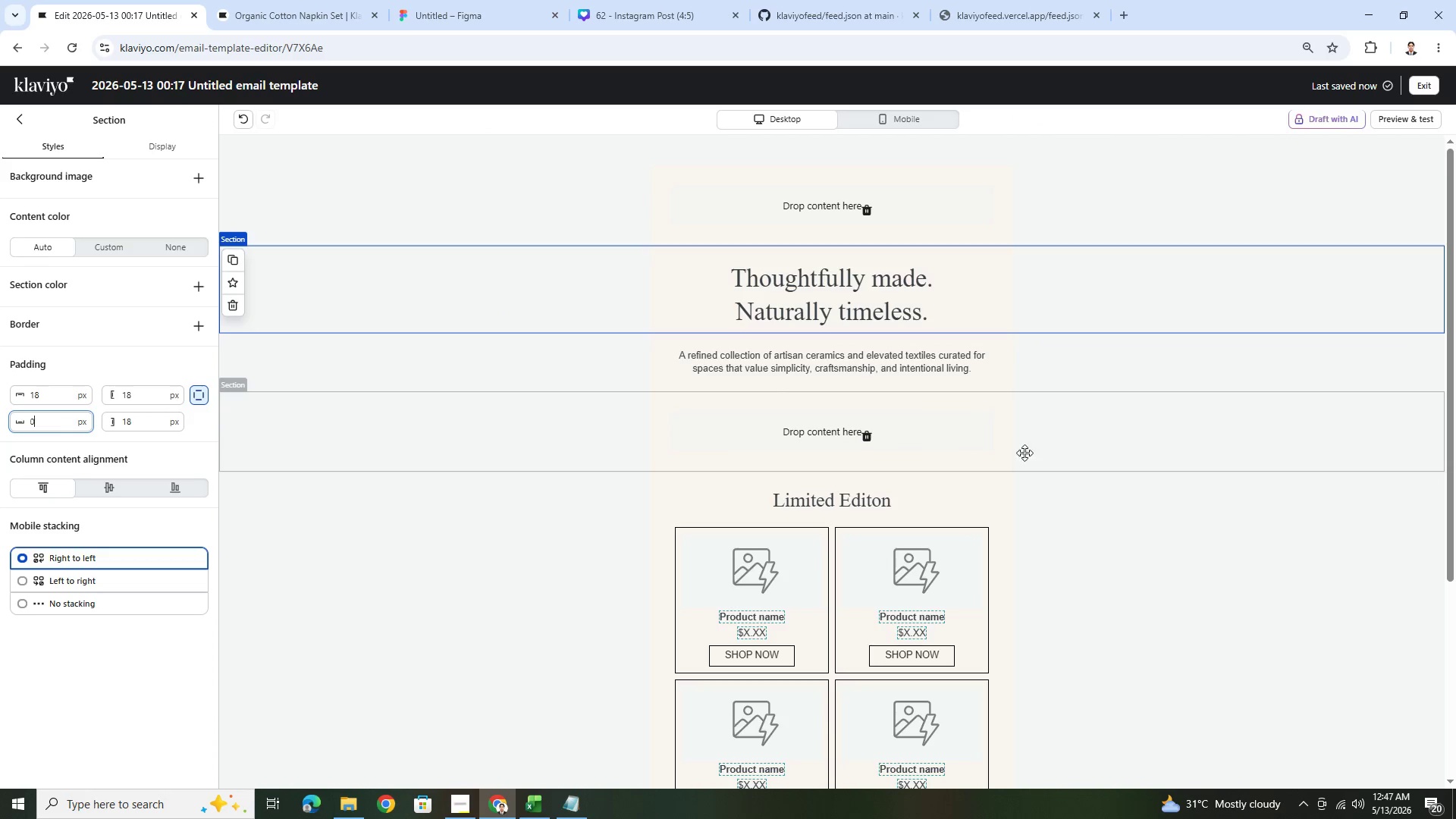 
left_click([1087, 446])
 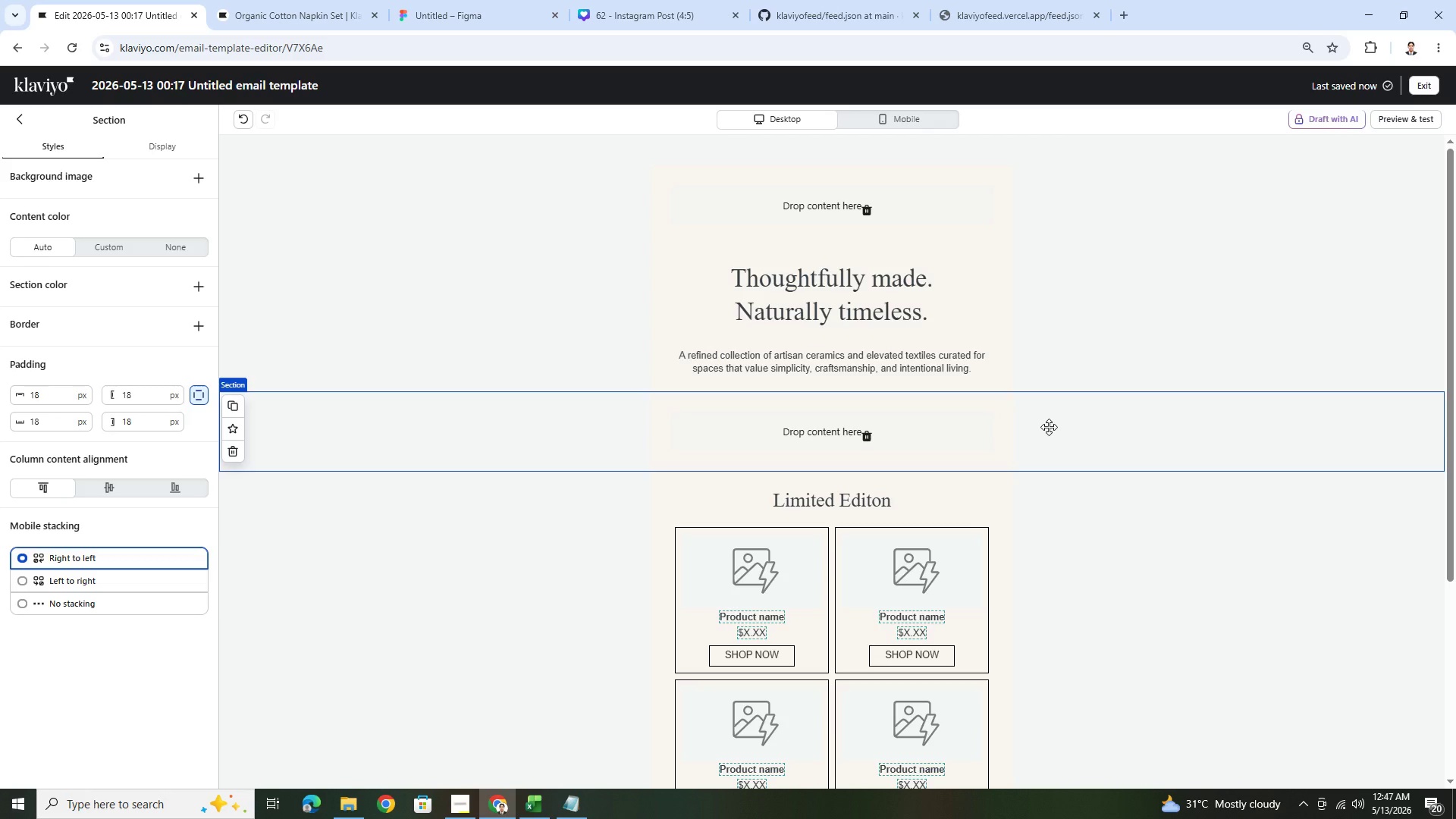 
wait(17.91)
 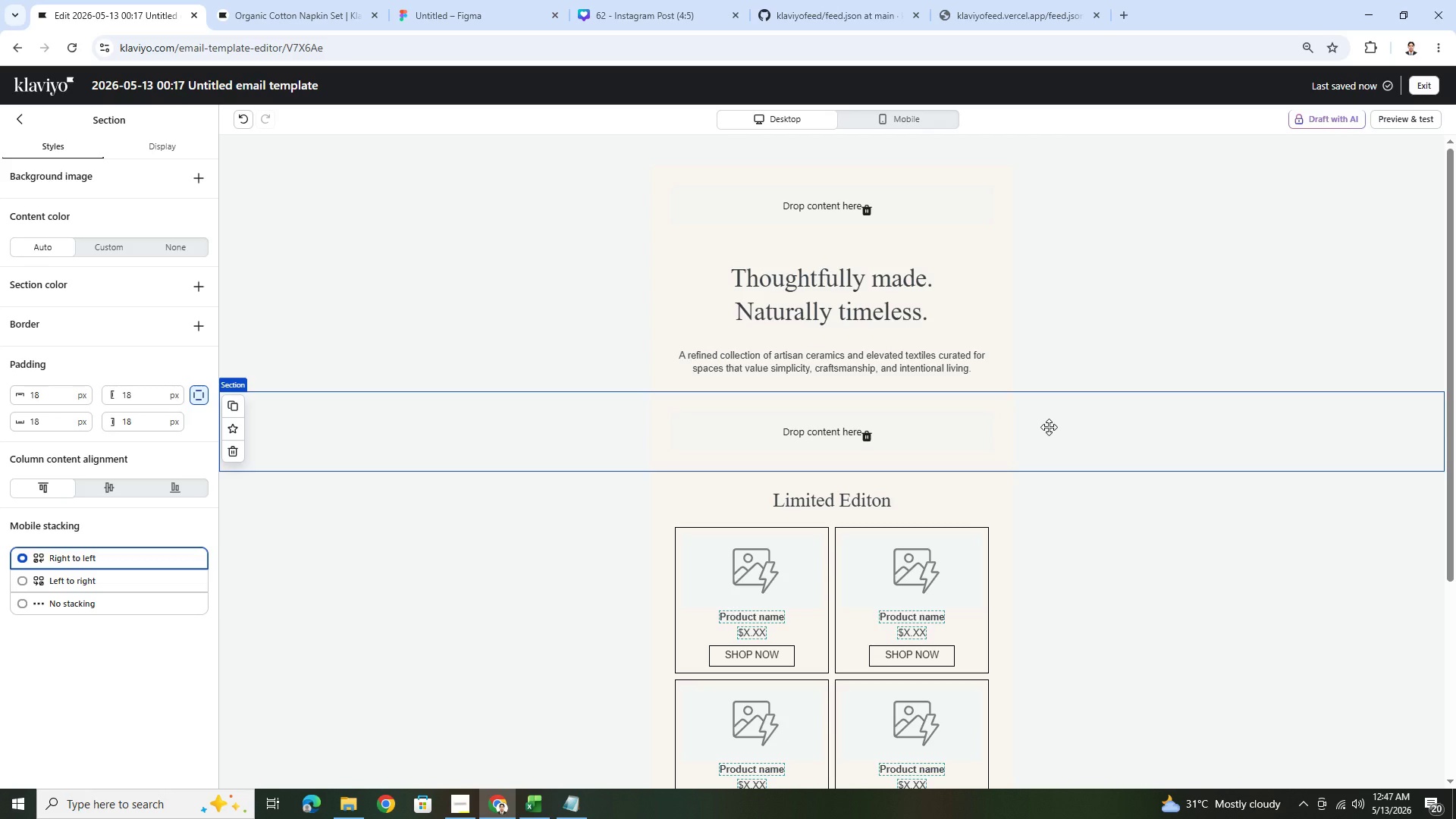 
left_click([18, 123])
 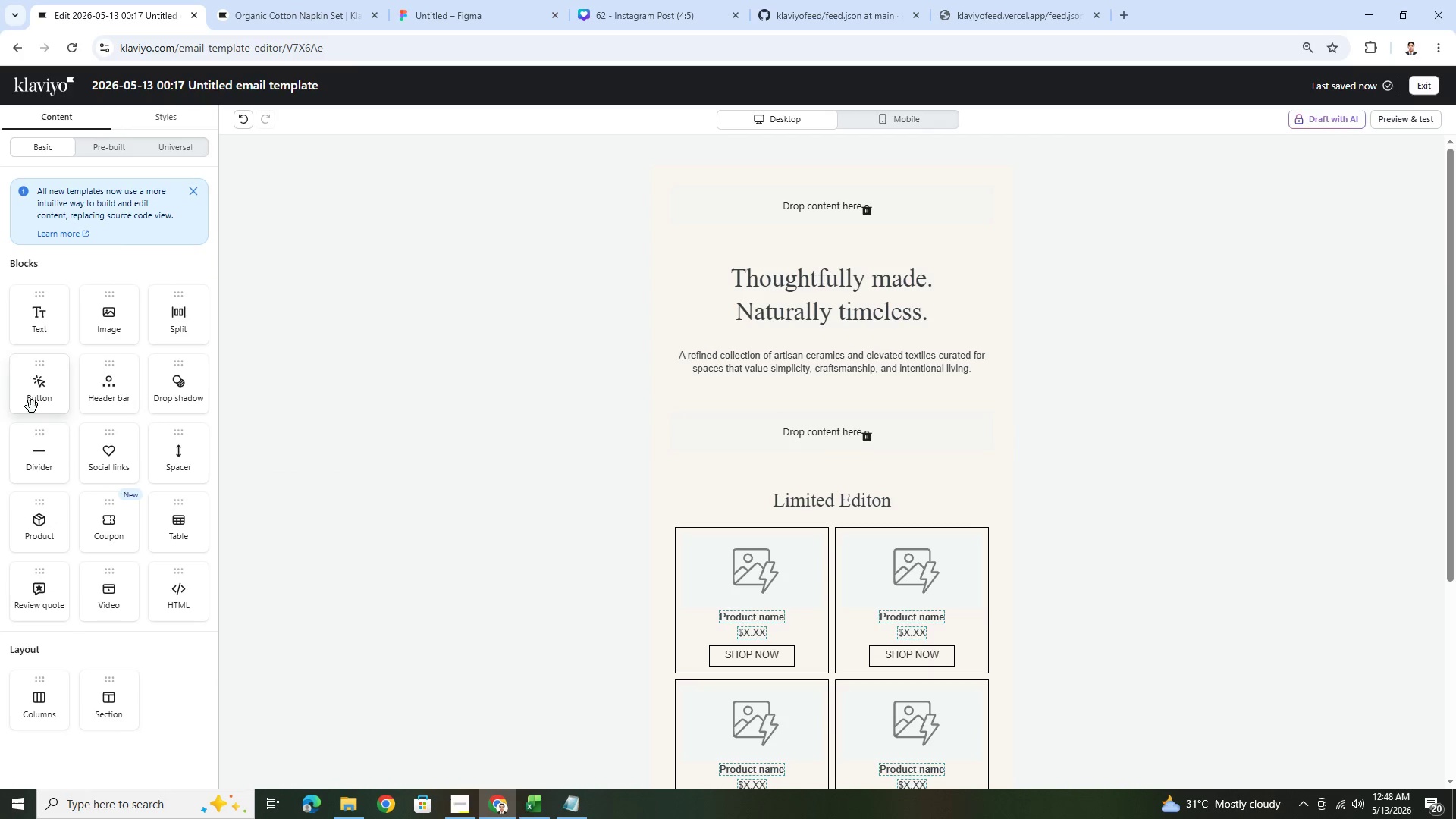 
left_click_drag(start_coordinate=[38, 394], to_coordinate=[855, 410])
 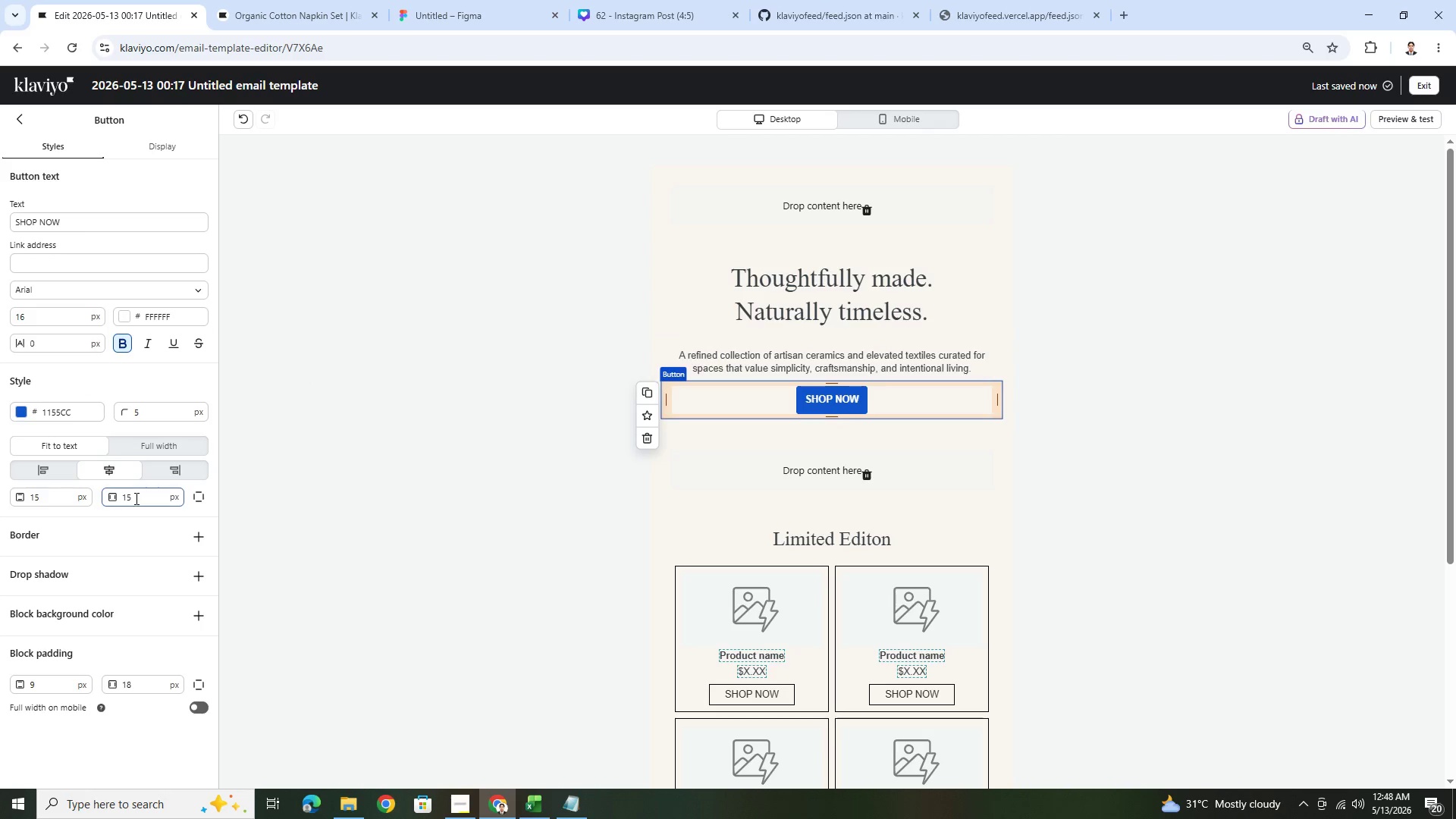 
double_click([153, 500])
 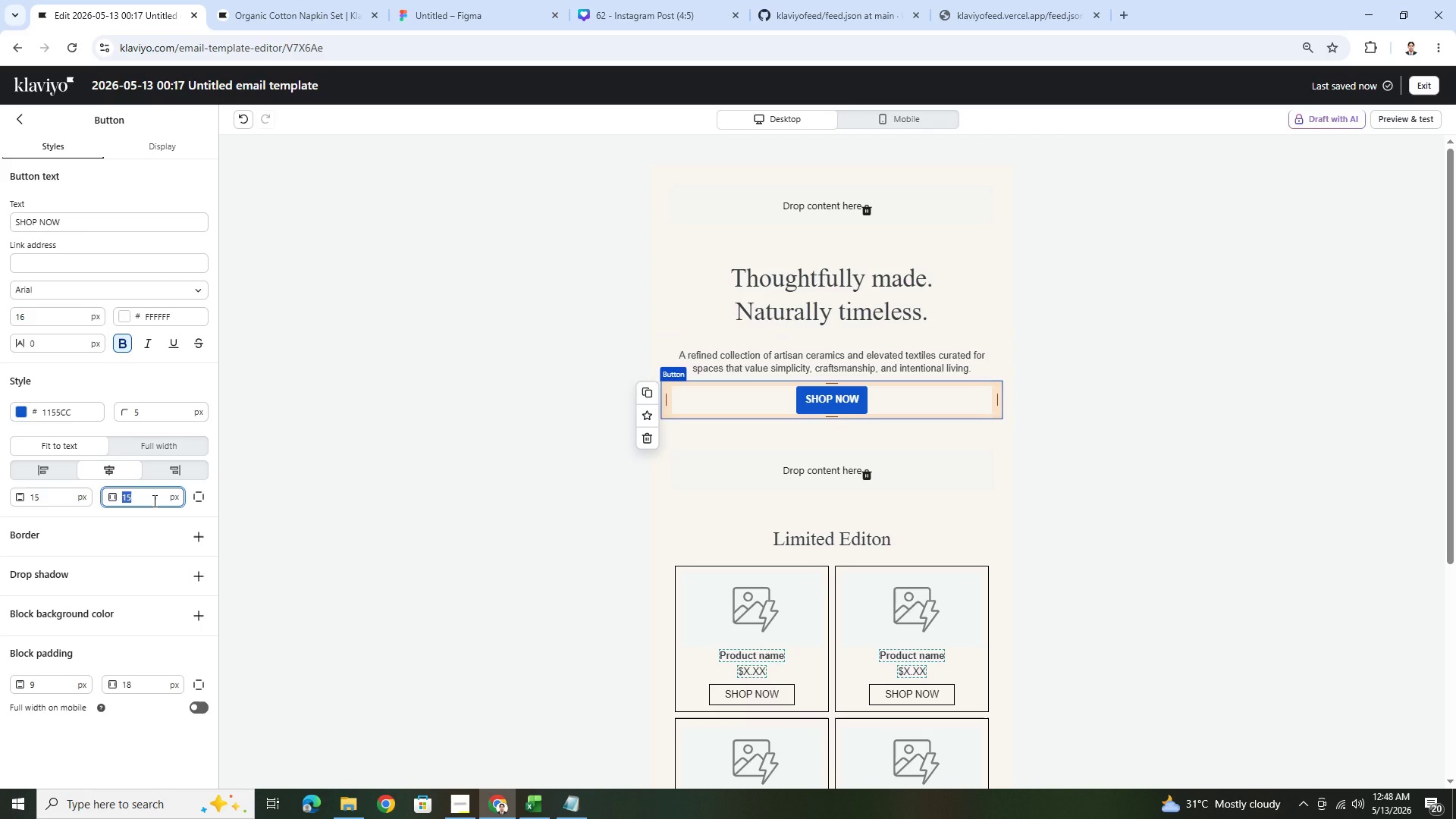 
key(Numpad6)
 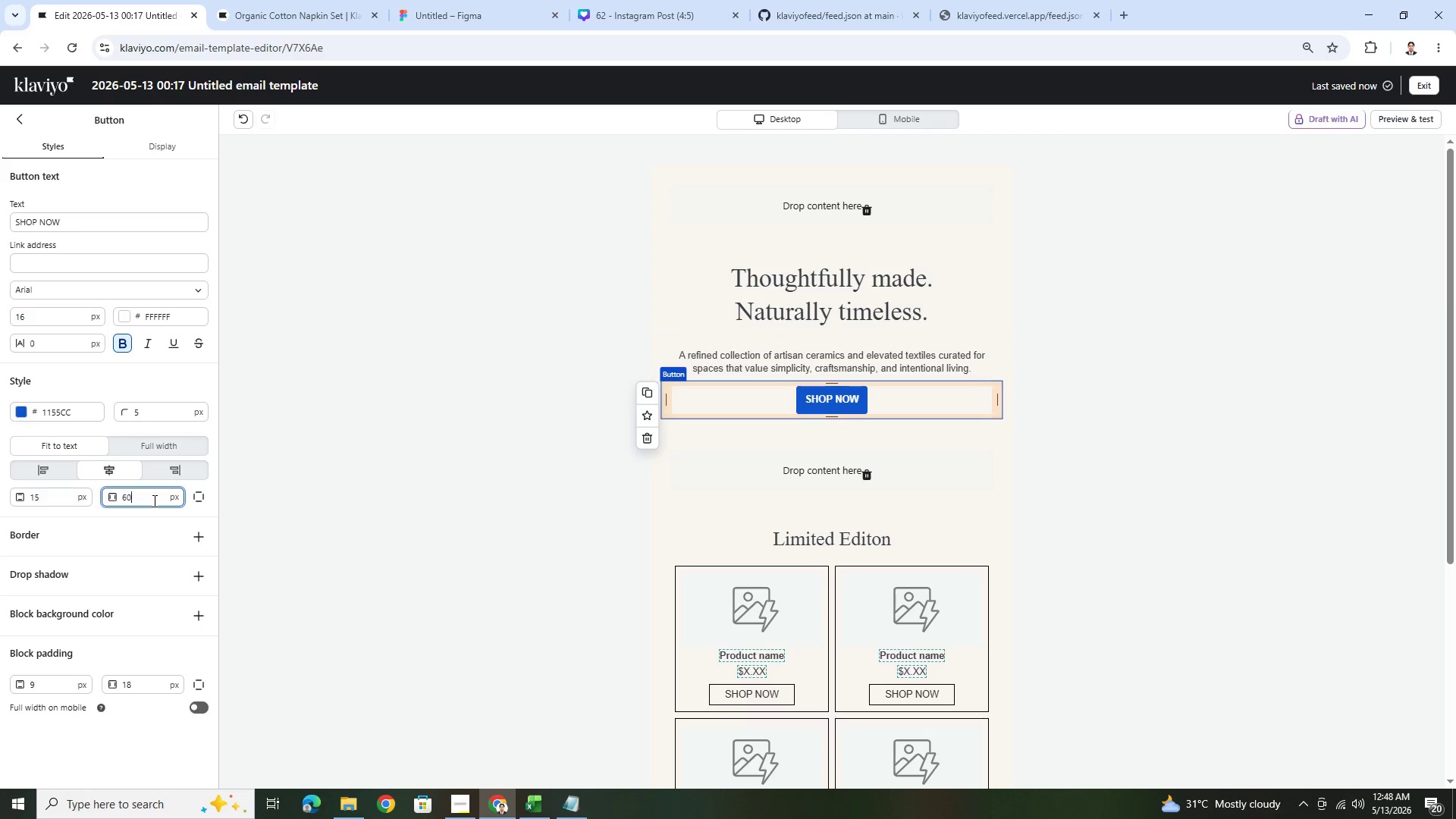 
key(Numpad0)
 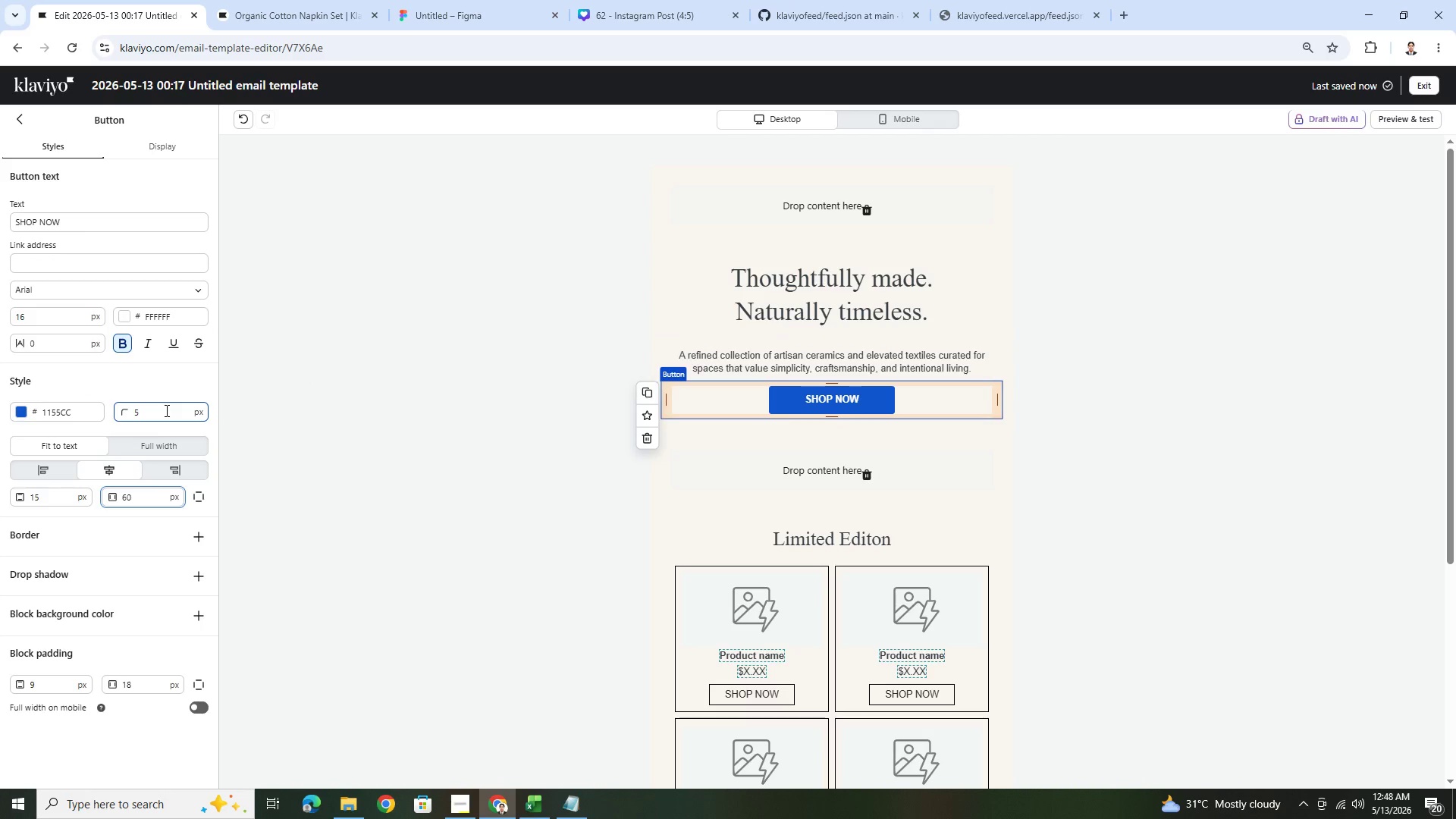 
double_click([171, 410])
 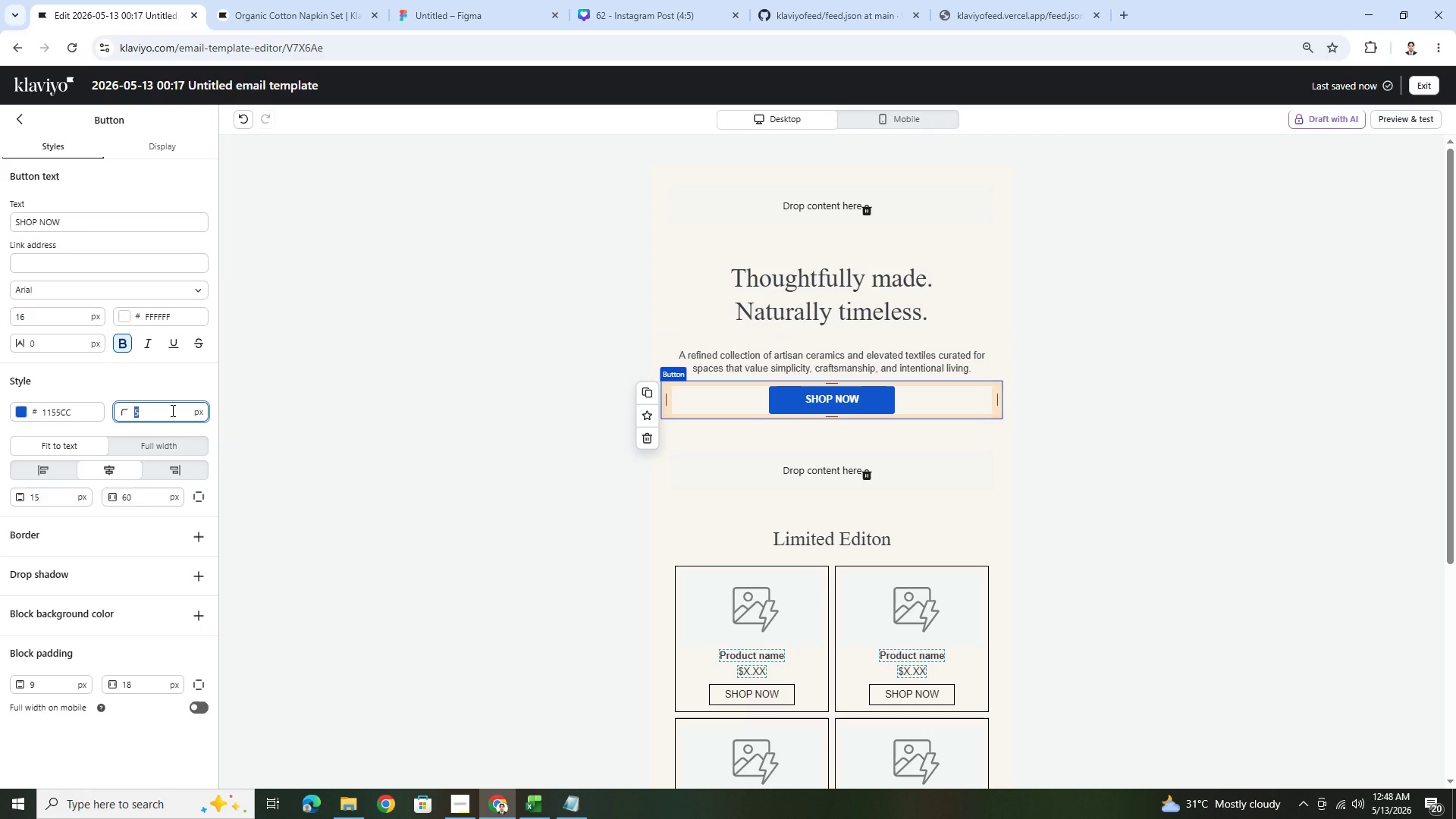 
key(Numpad0)
 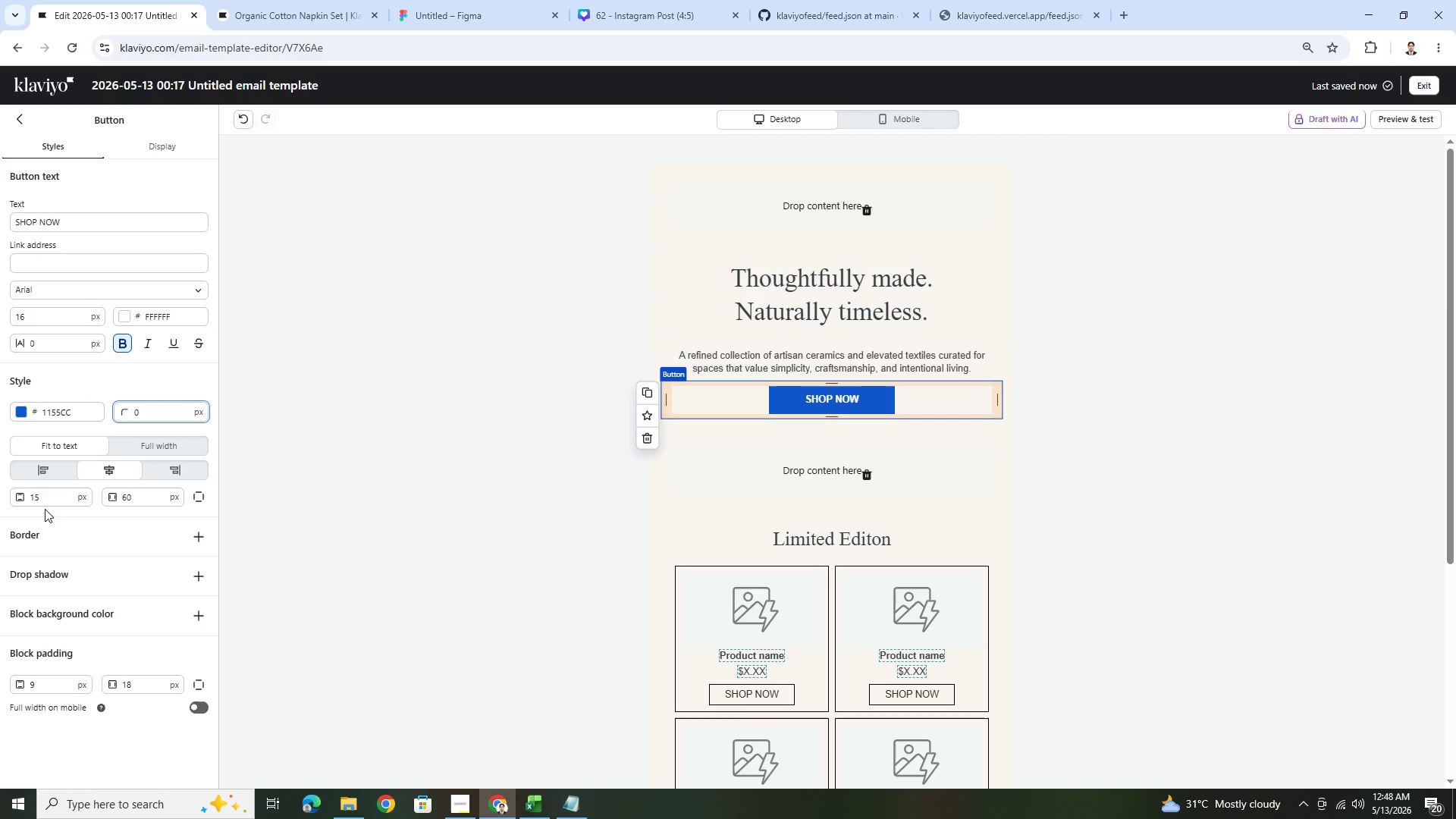 
double_click([48, 500])
 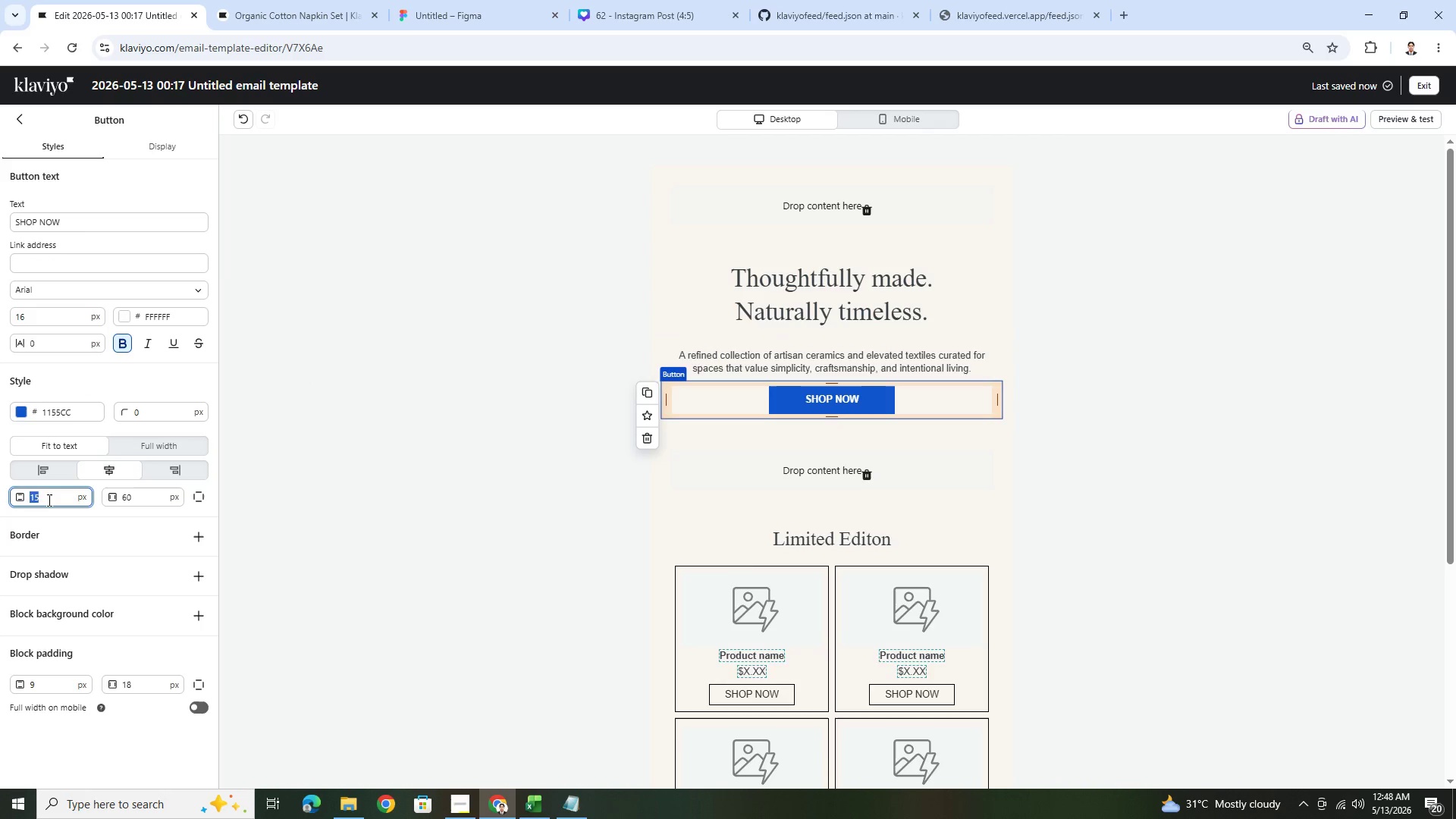 
key(Numpad1)
 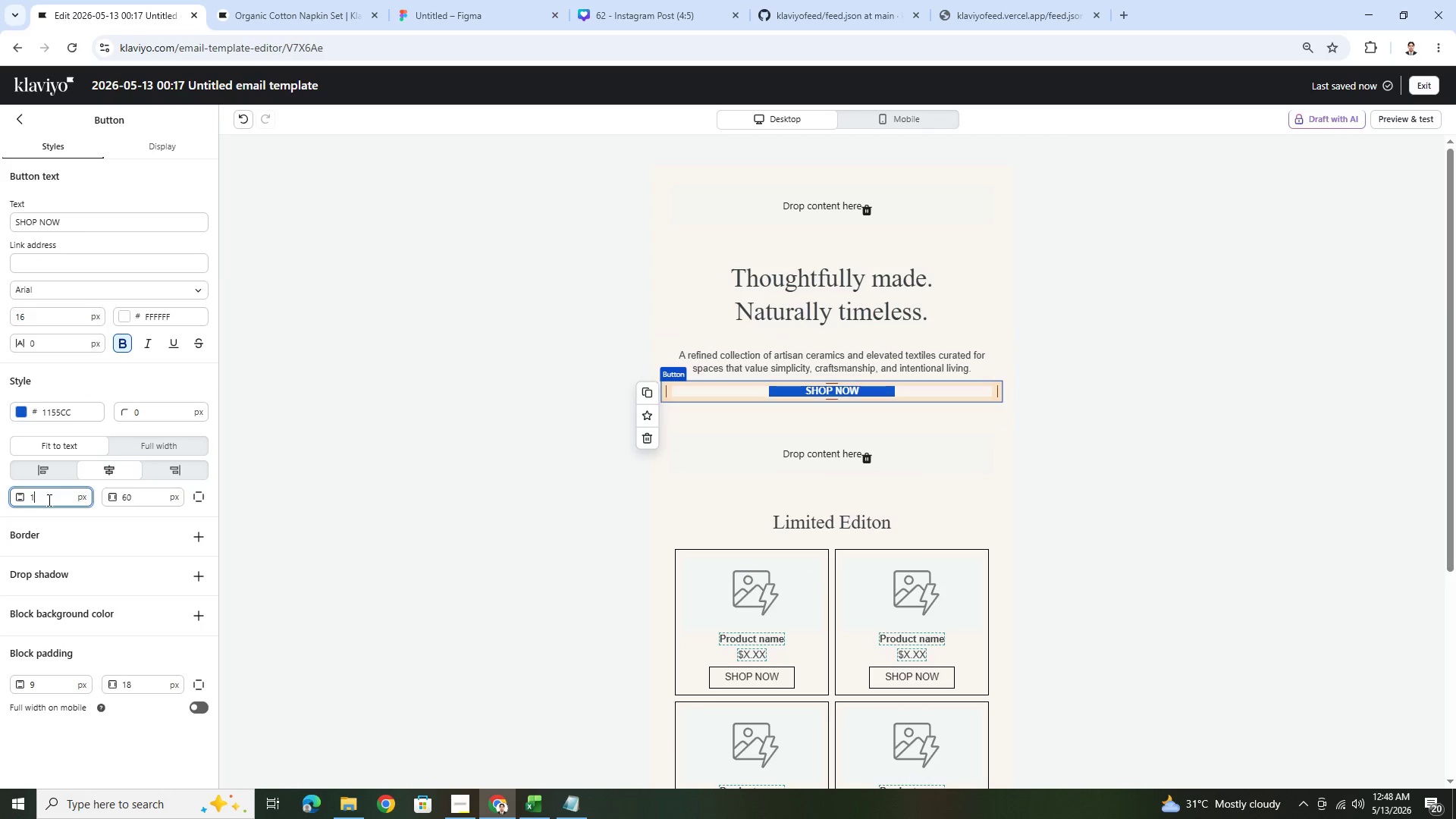 
key(Numpad0)
 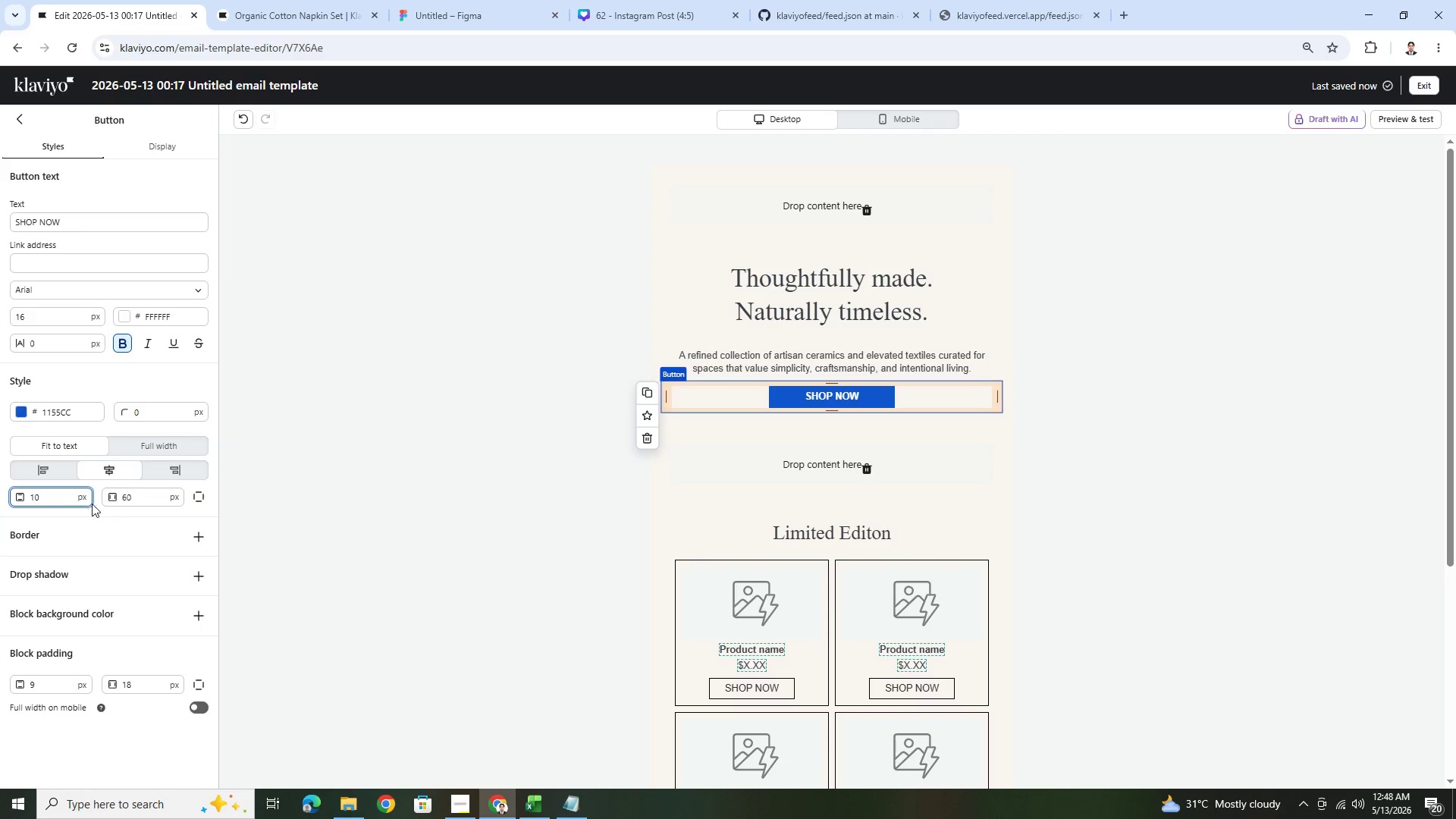 
wait(5.25)
 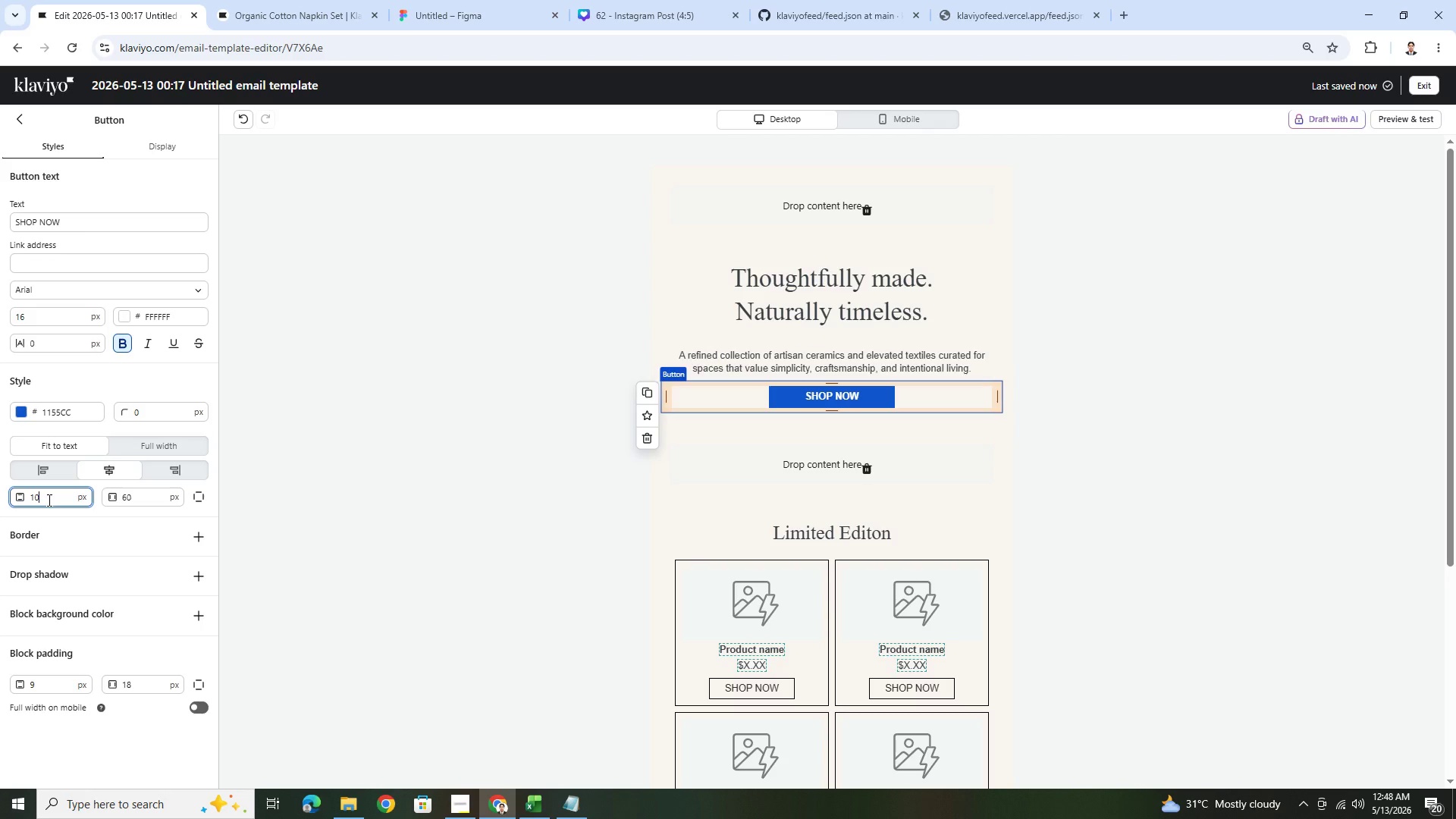 
double_click([90, 218])
 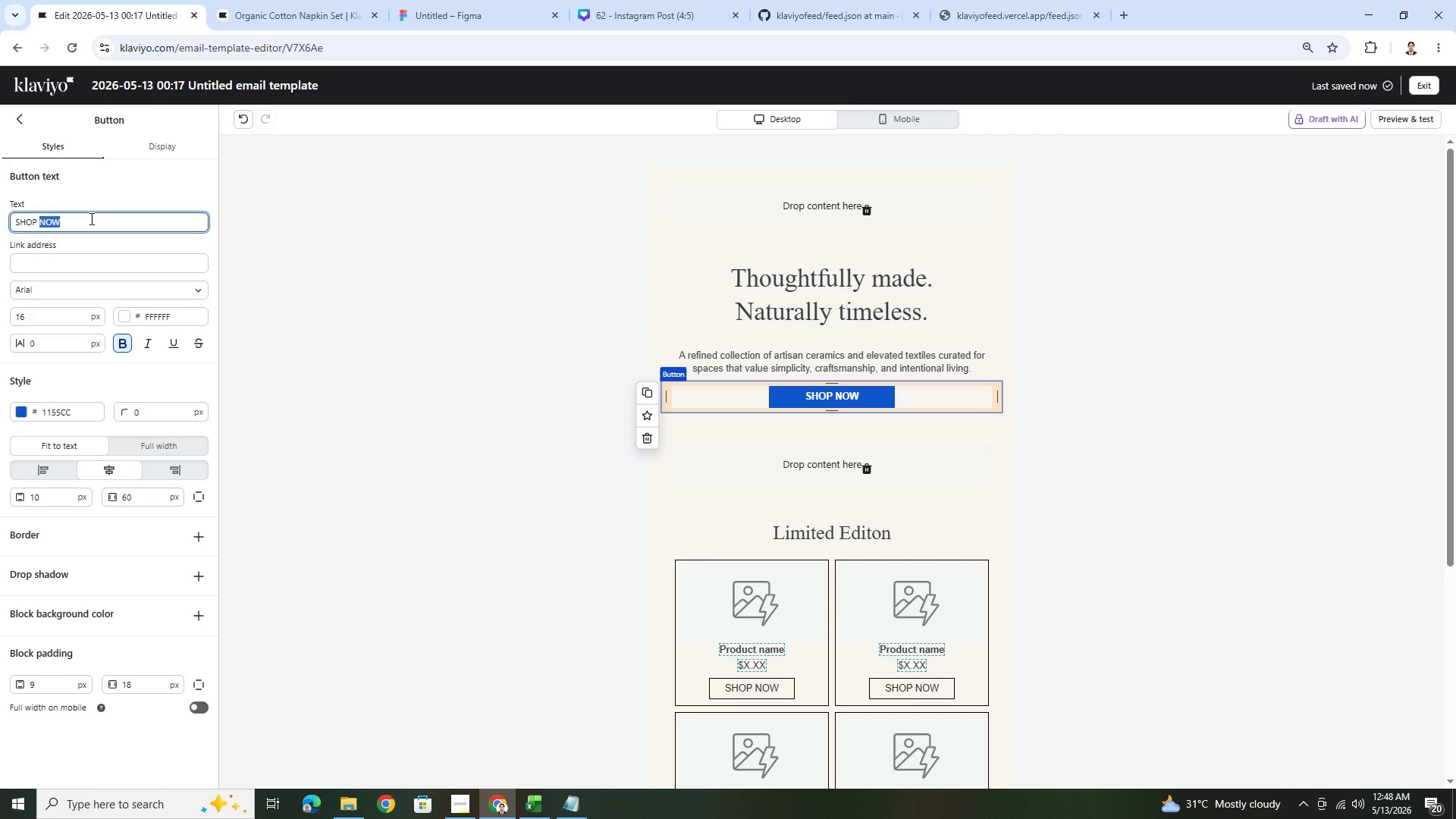 
type(THE COLLECTION)
 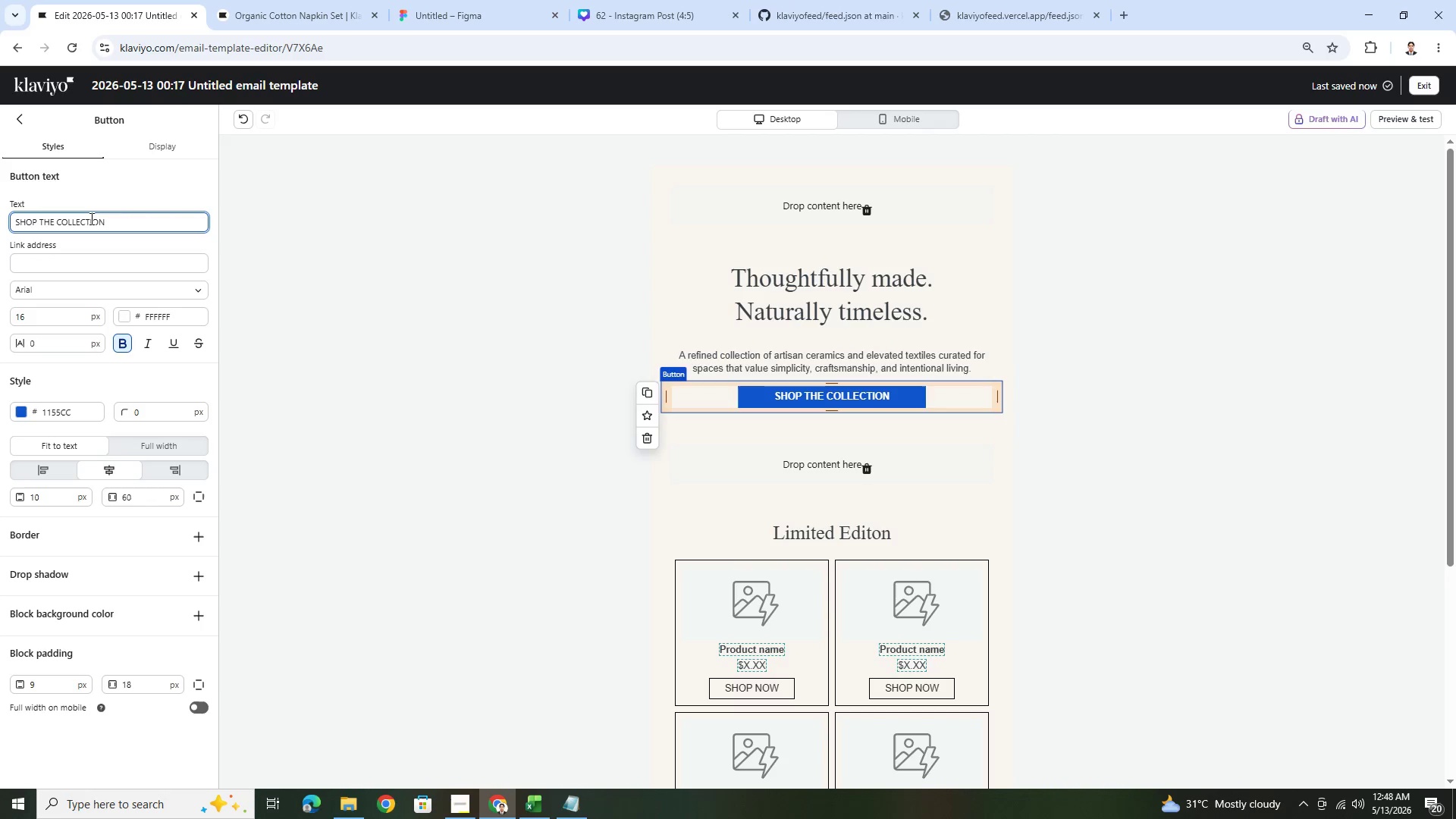 
key(Control+A)
 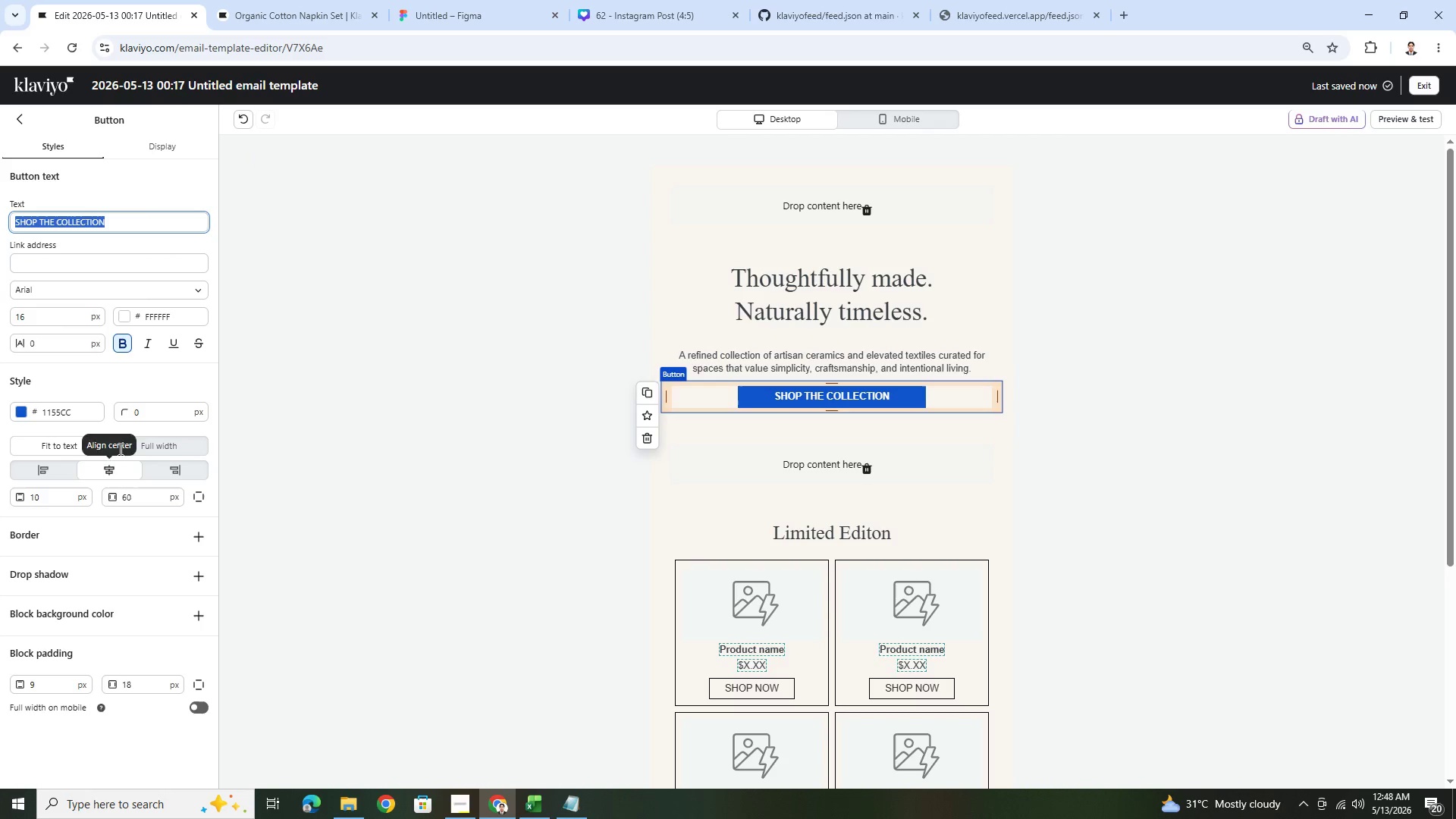 
wait(6.7)
 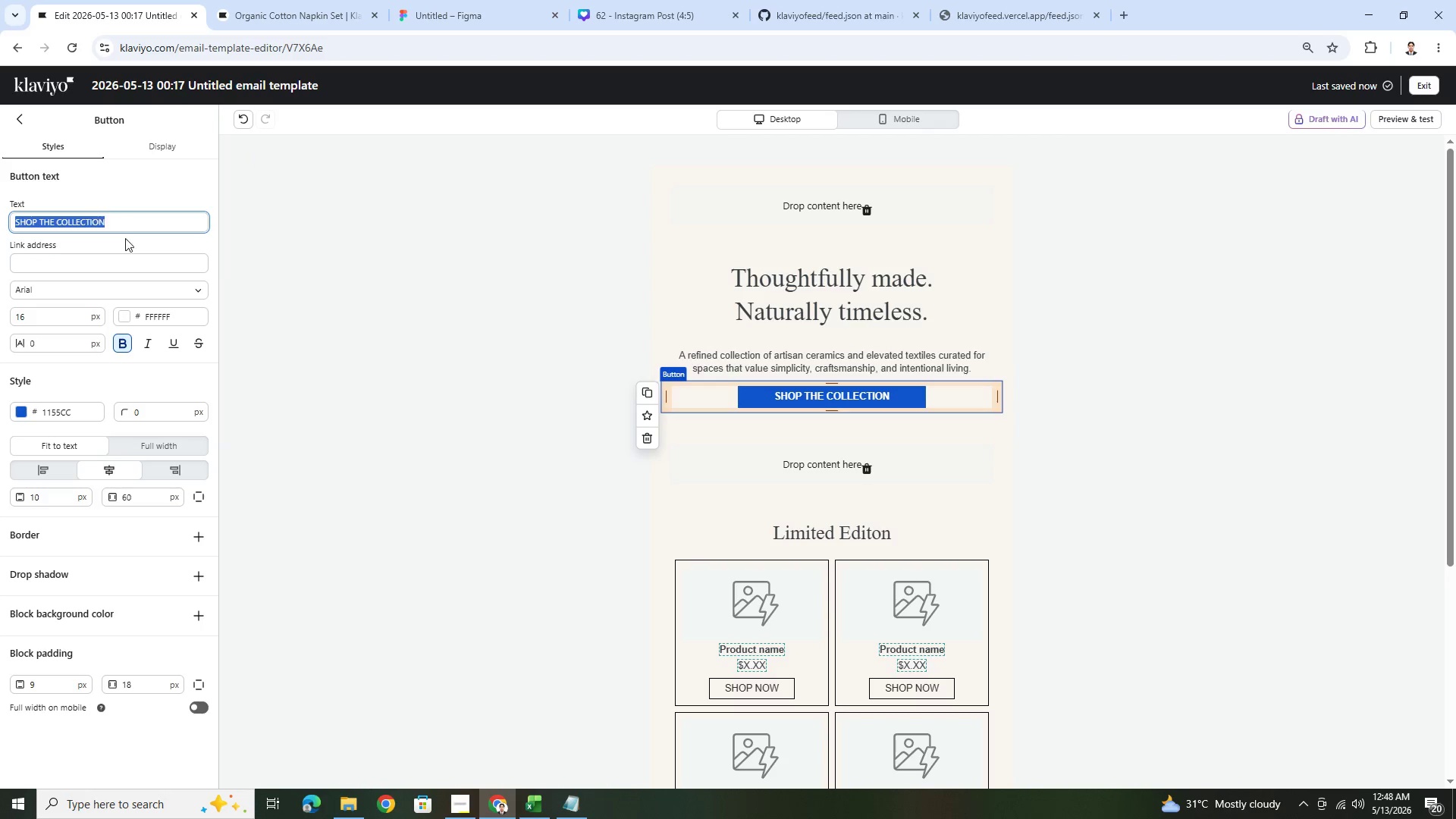 
left_click([183, 289])
 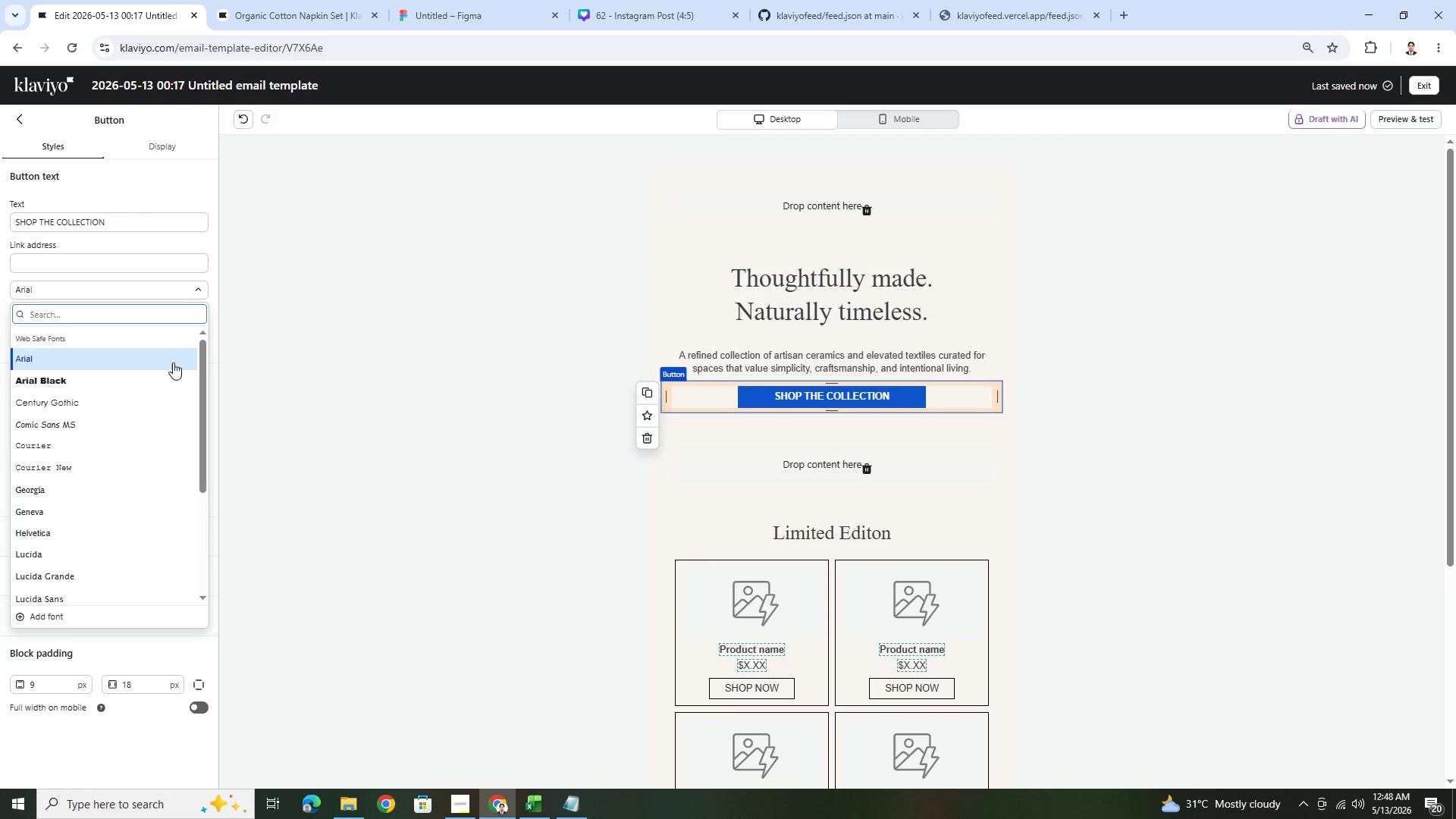 
left_click([154, 401])
 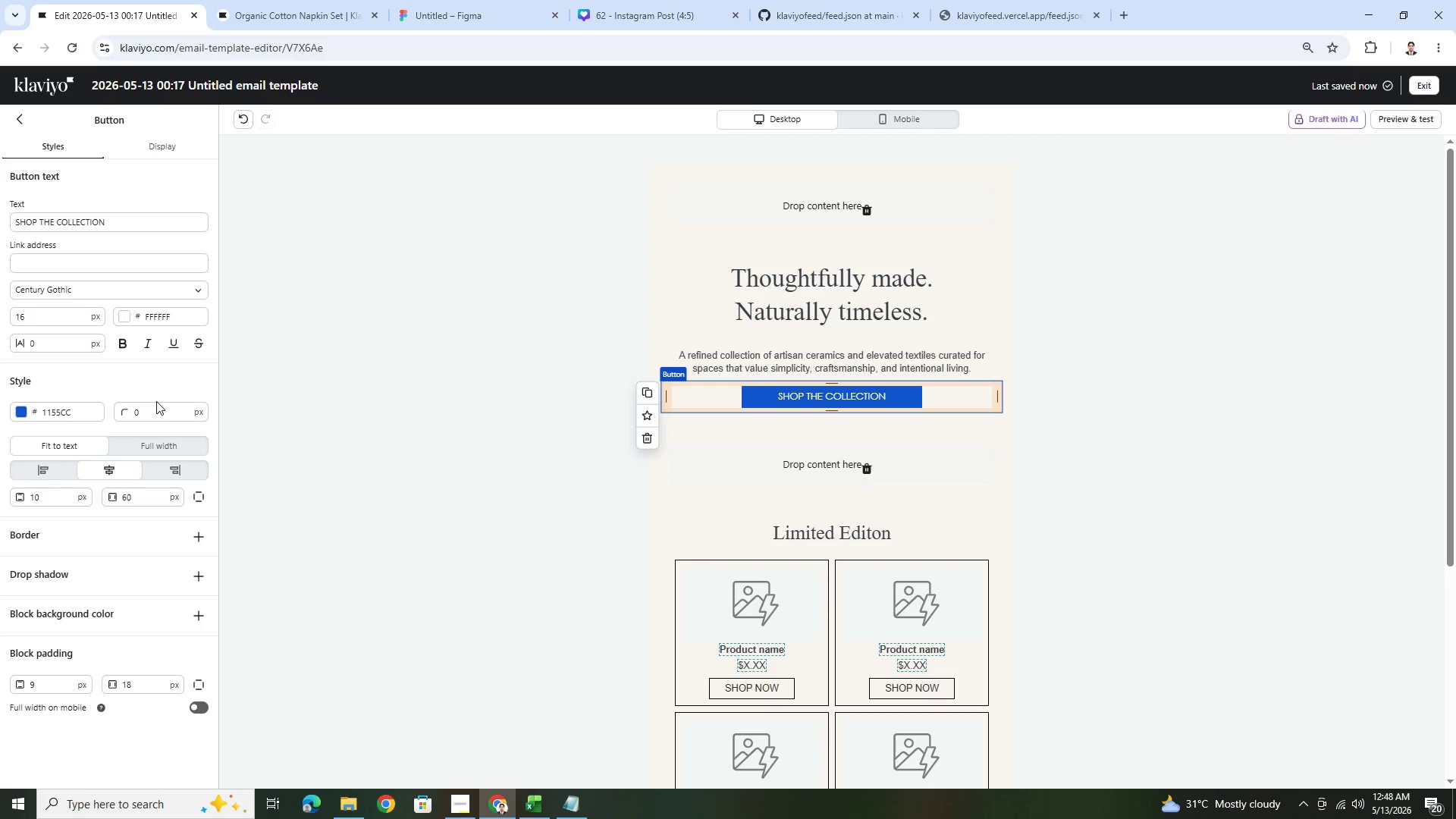 
left_click([1028, 453])
 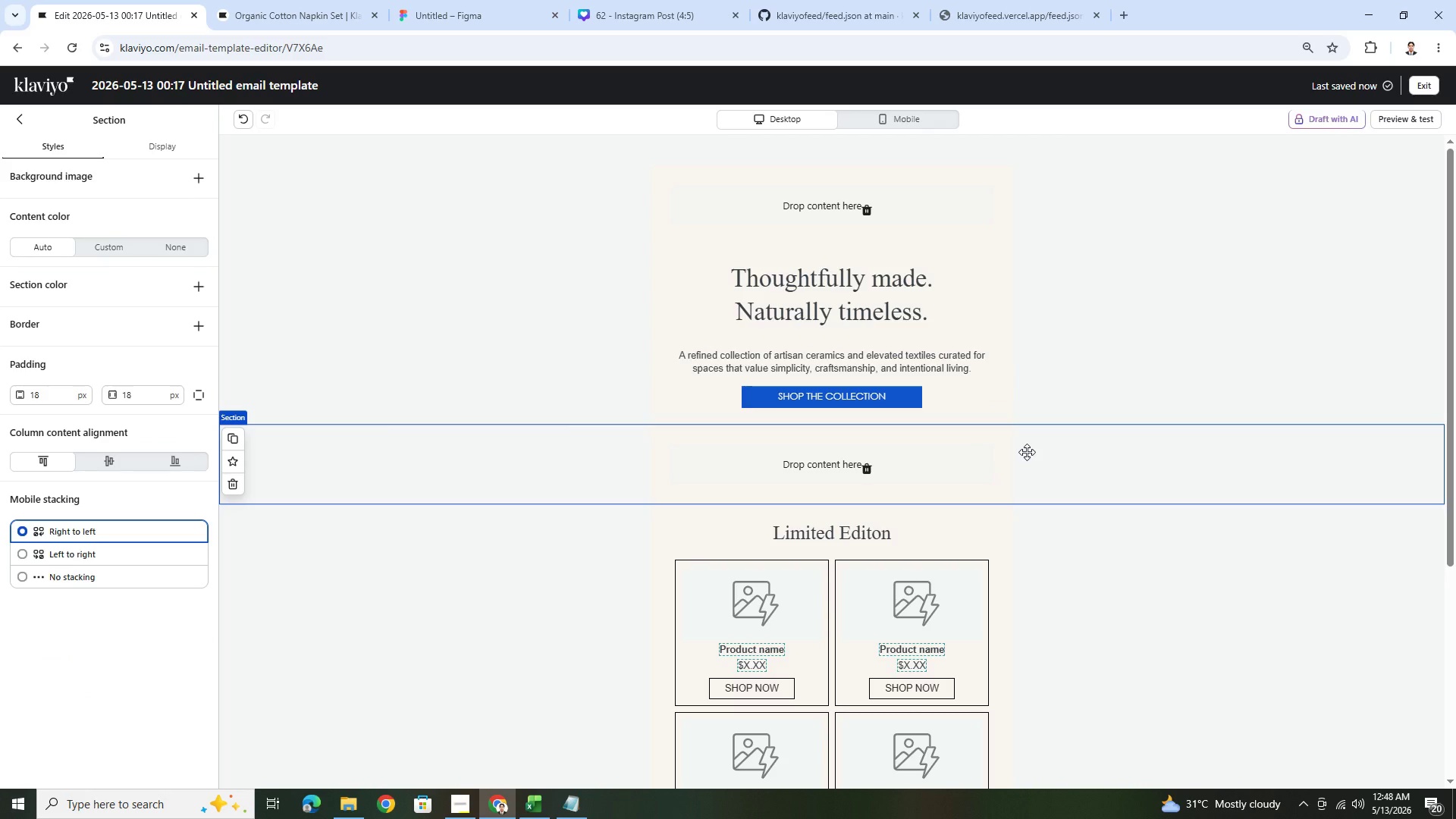 
scroll: coordinate [1027, 451], scroll_direction: none, amount: 0.0
 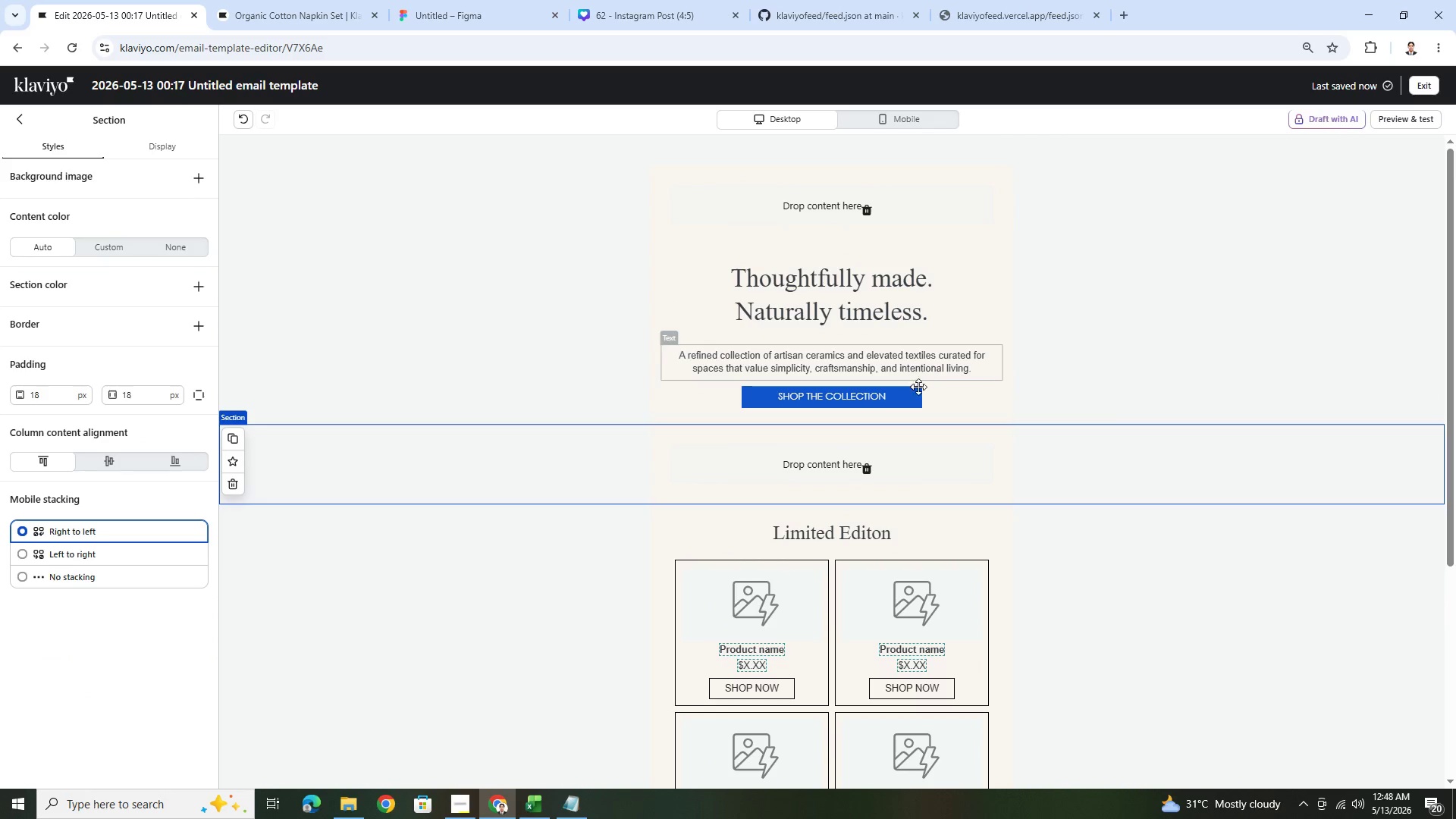 
left_click([915, 398])
 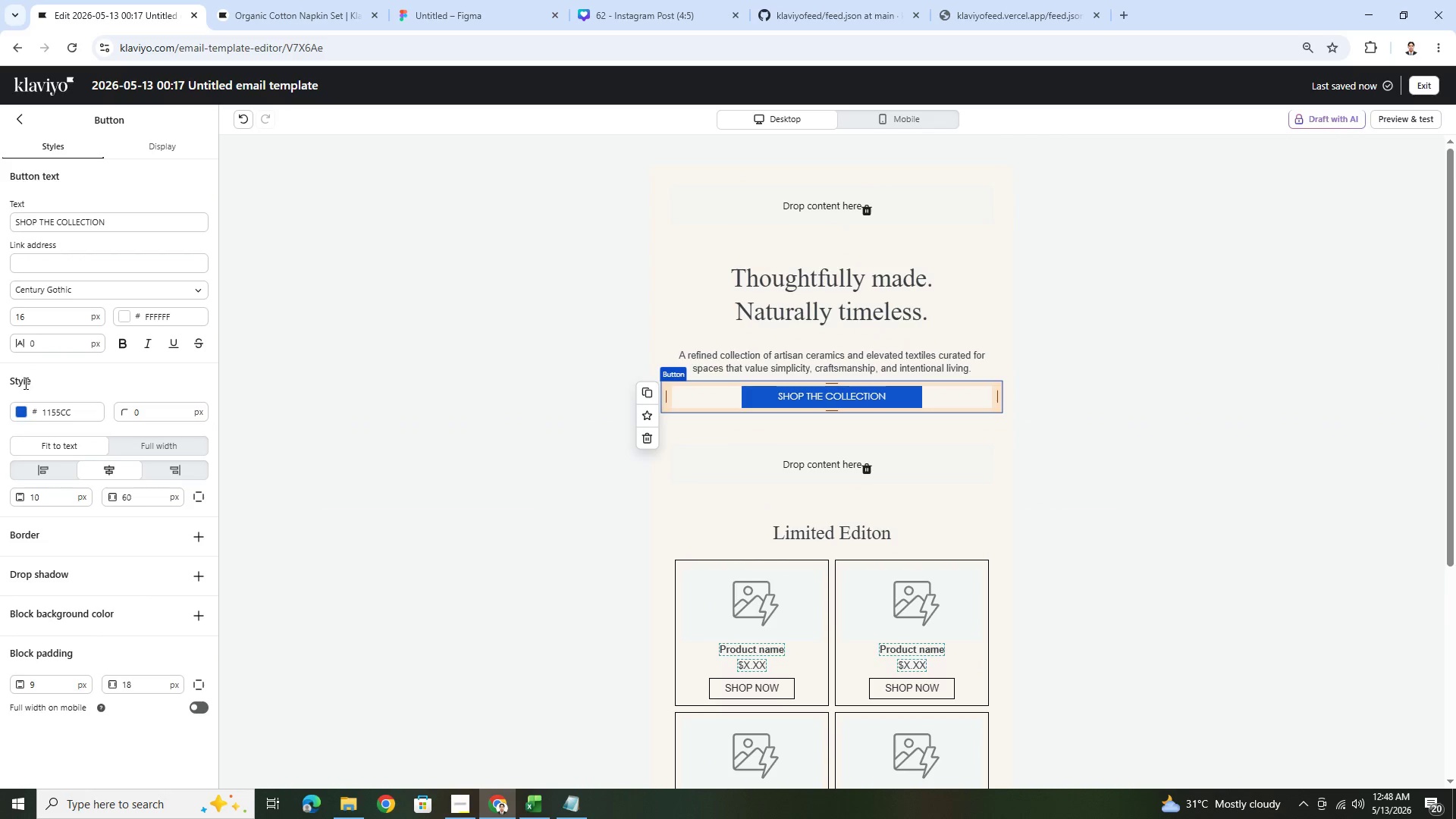 
left_click([21, 411])
 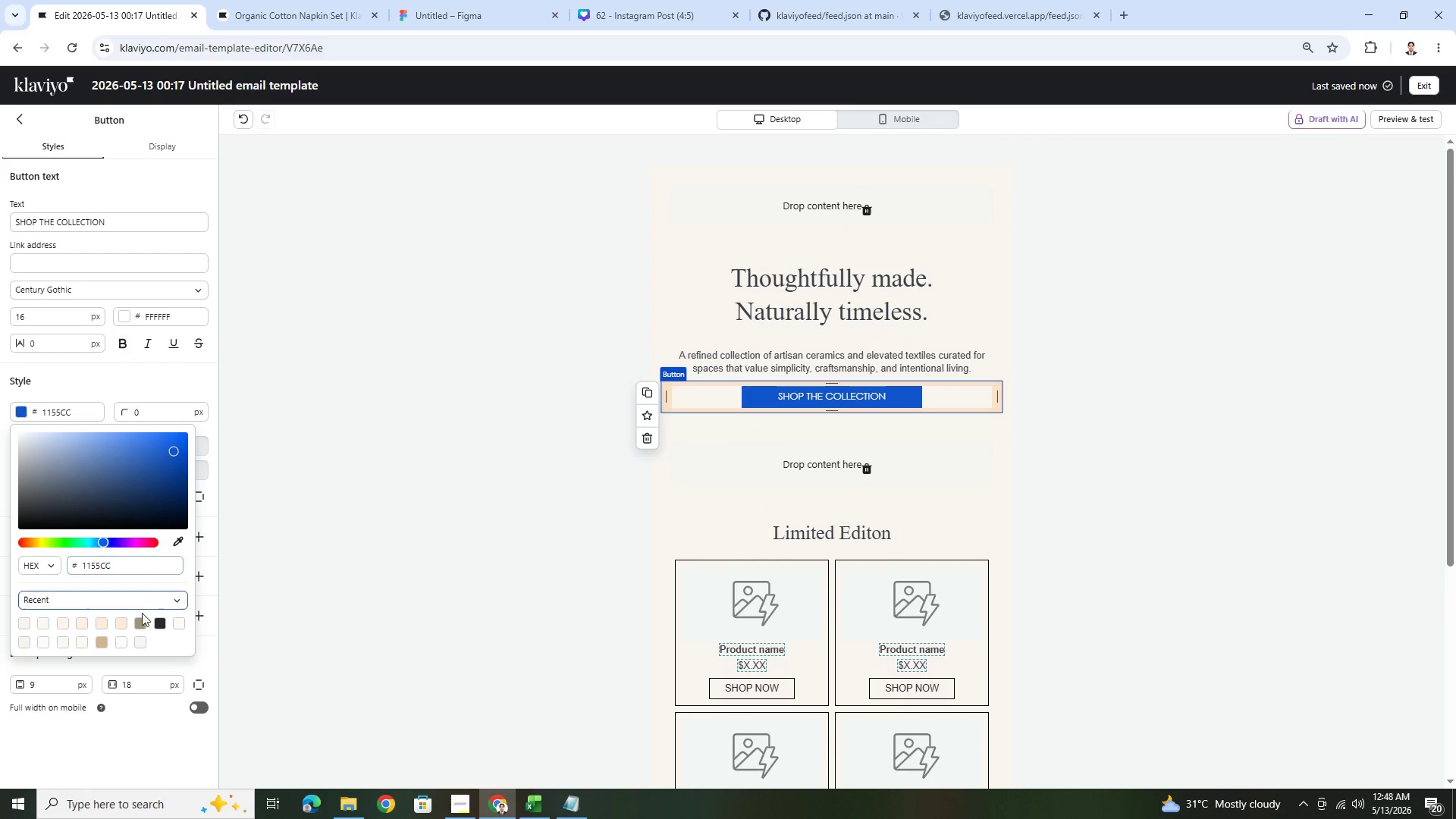 
left_click([139, 622])
 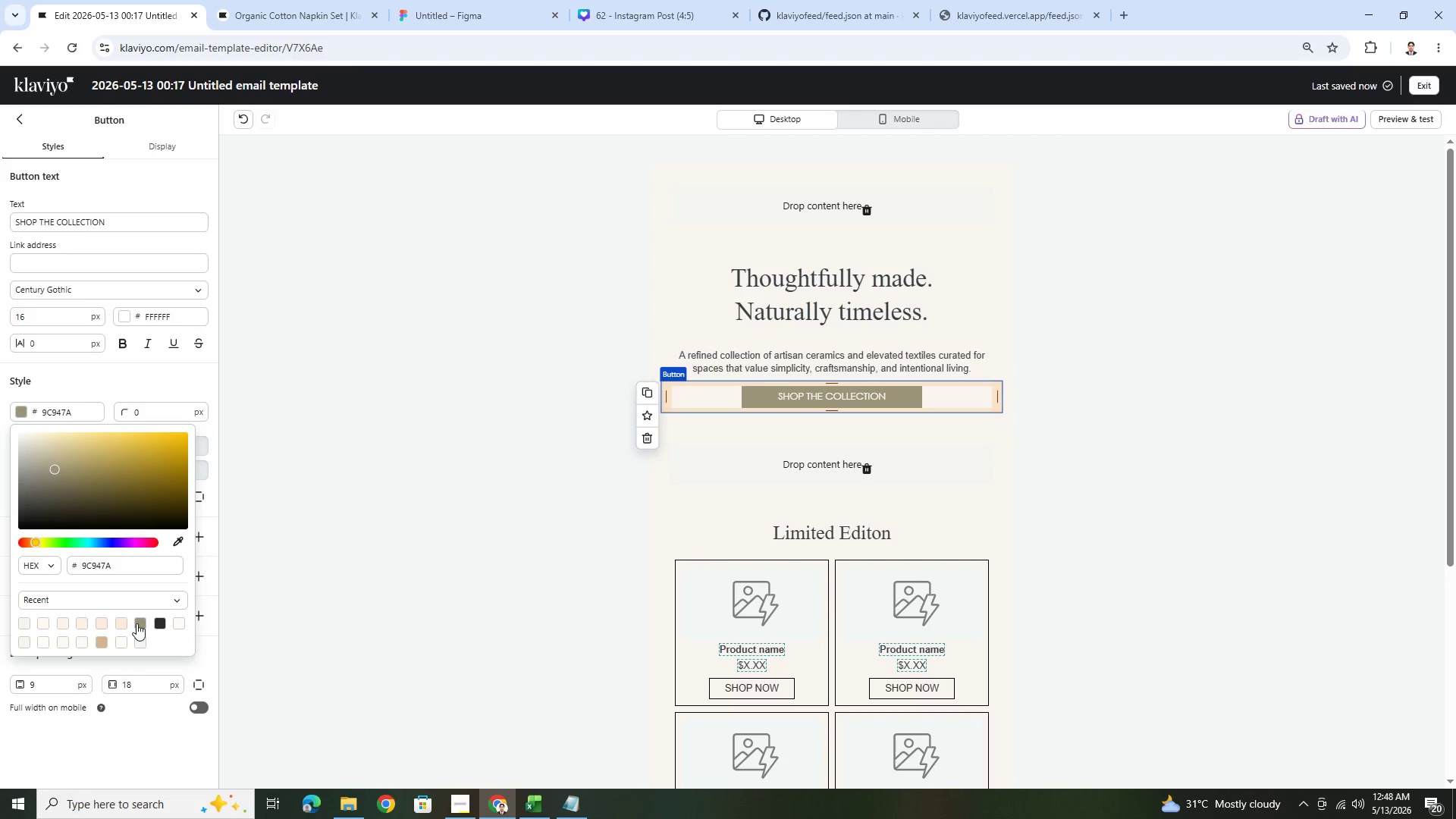 
wait(5.27)
 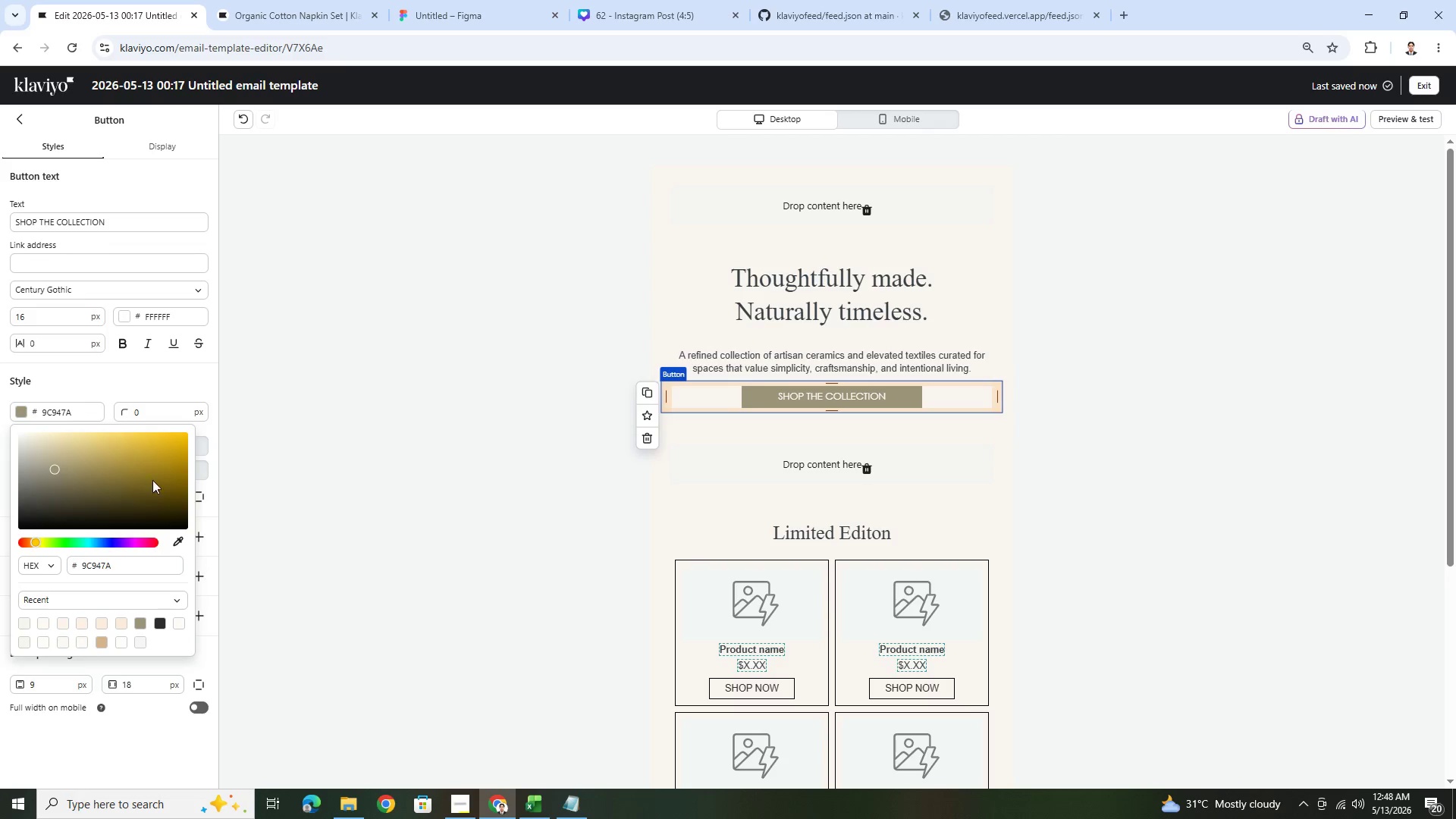 
left_click([44, 624])
 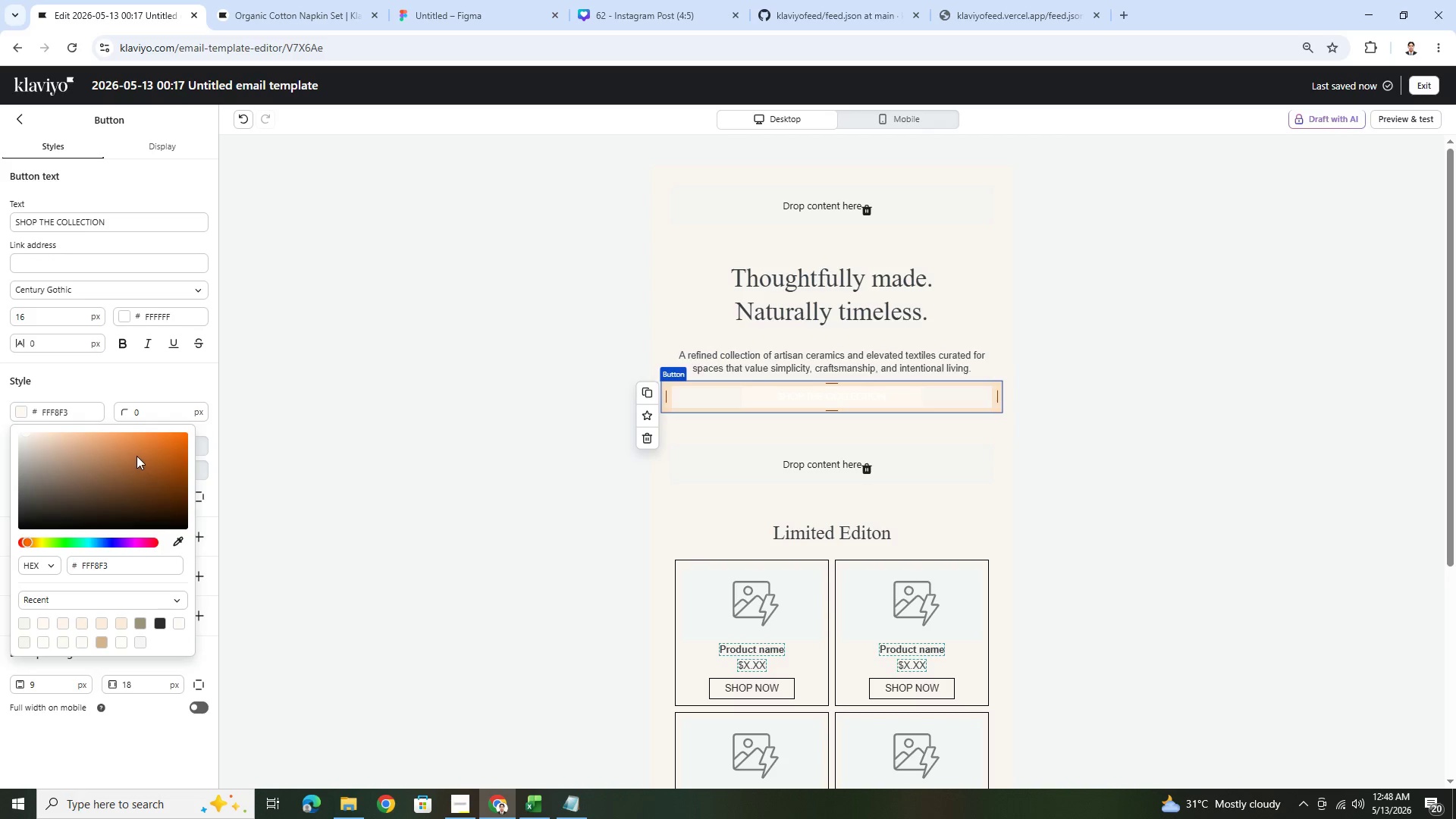 
left_click([130, 453])
 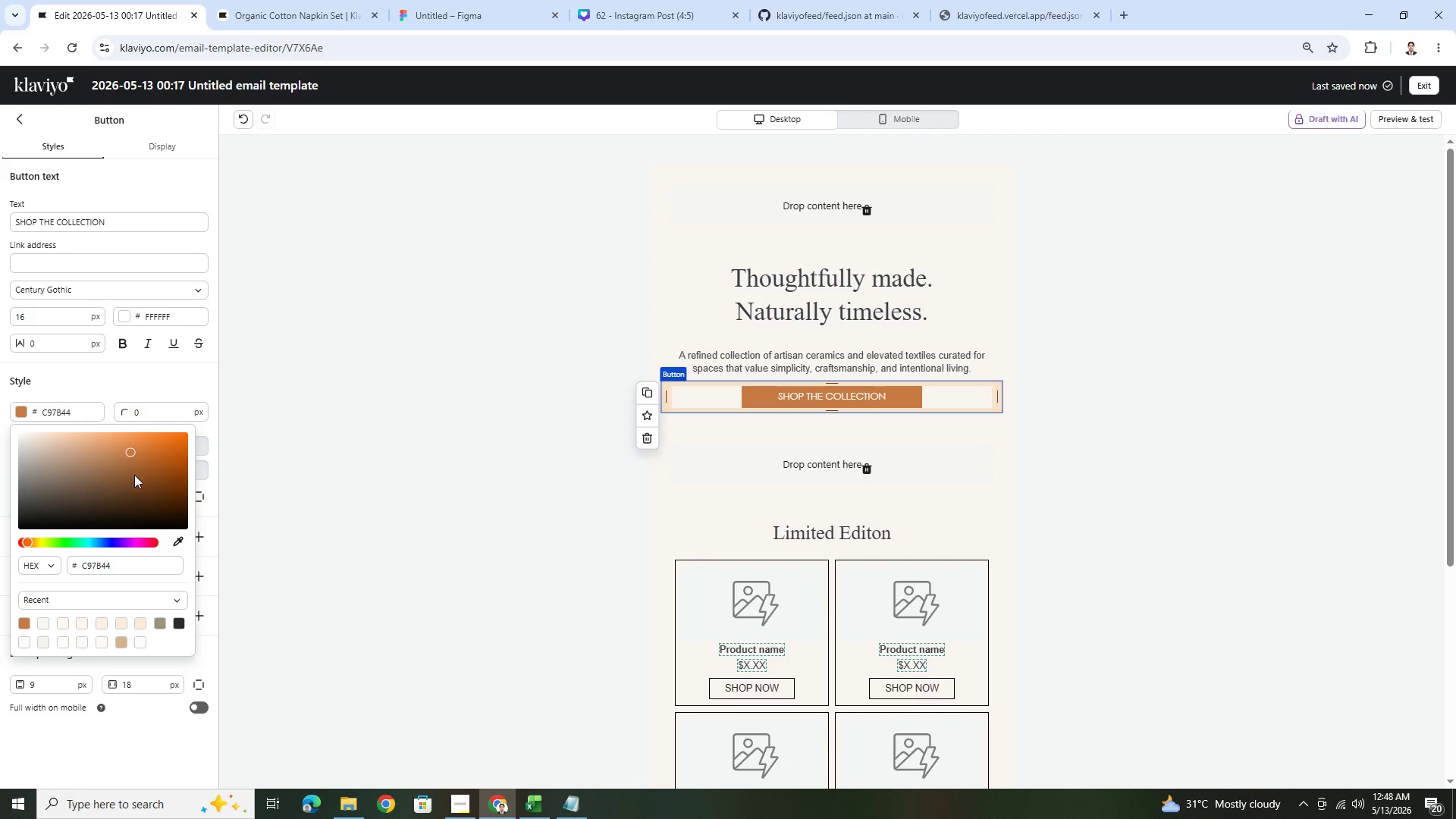 
left_click([133, 475])
 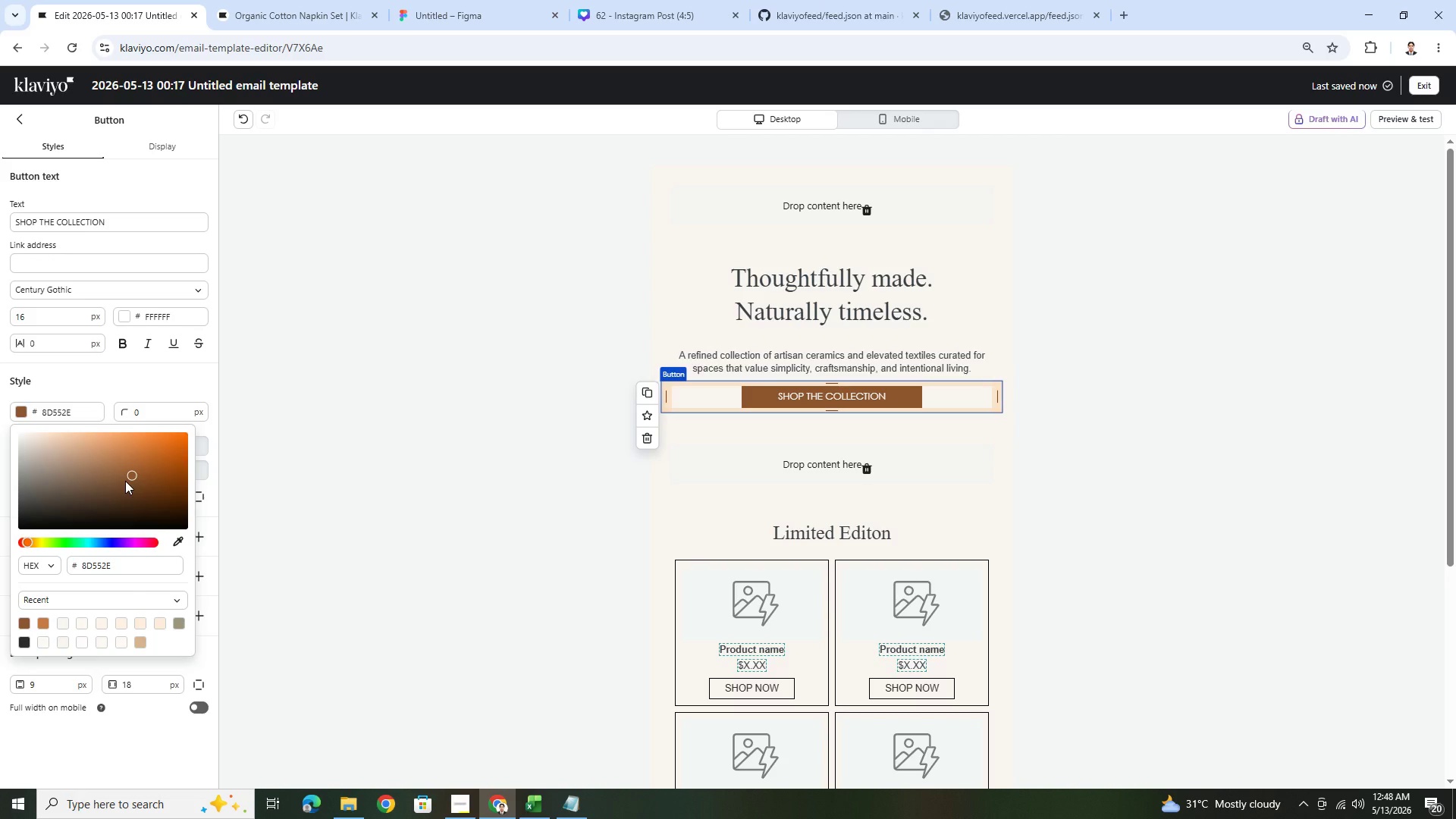 
left_click([119, 482])
 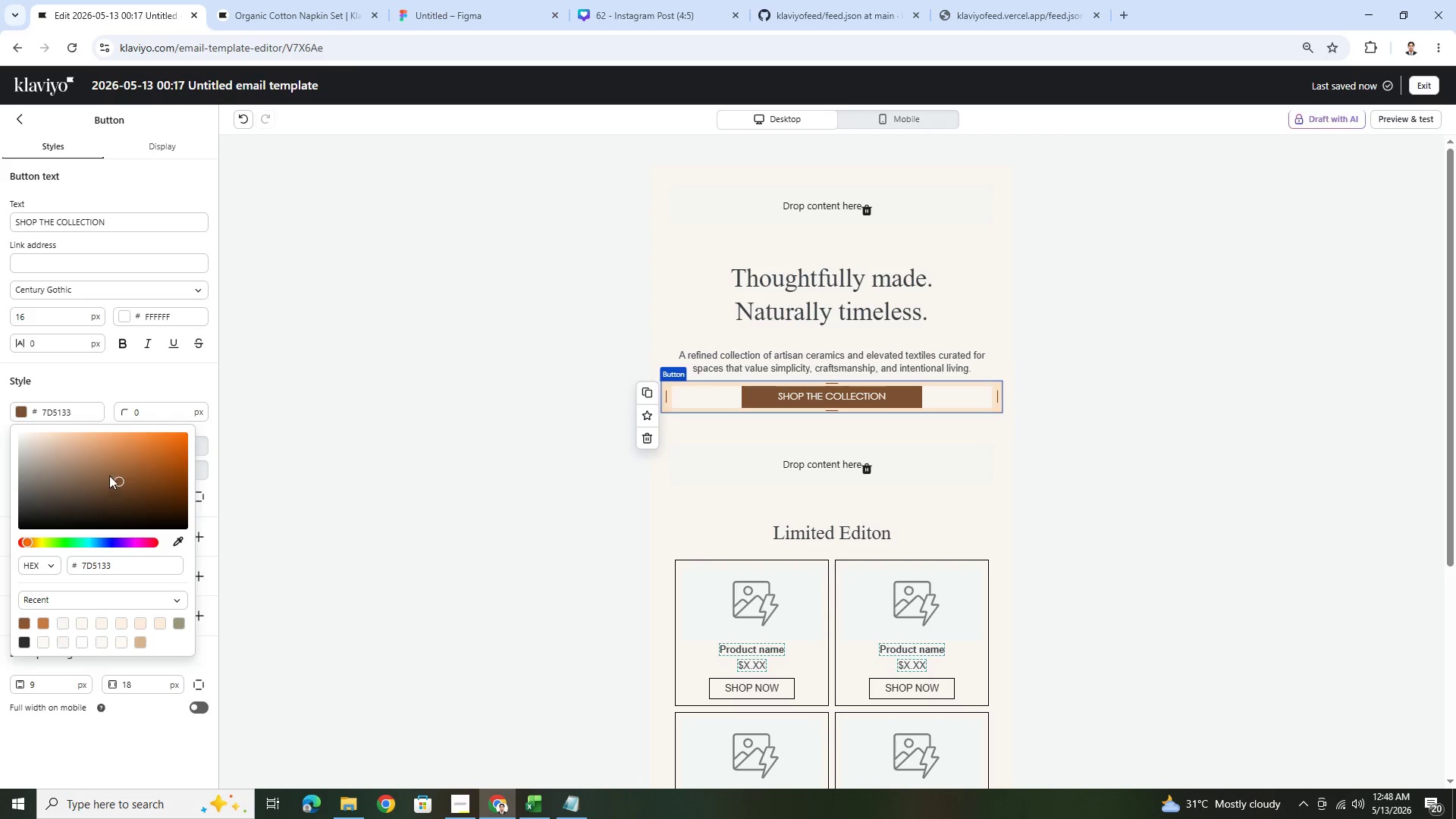 
left_click([109, 469])
 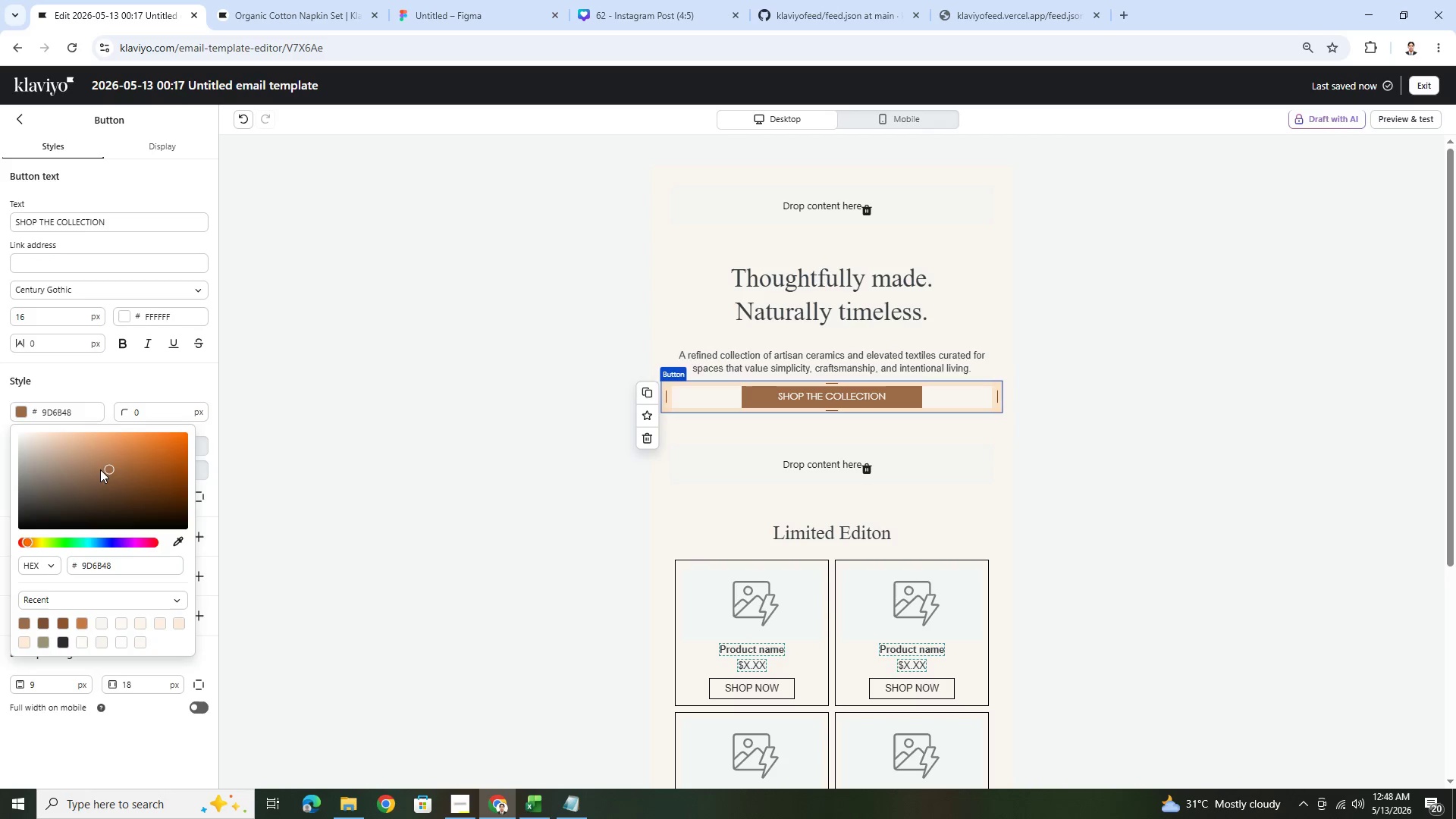 
left_click([104, 464])
 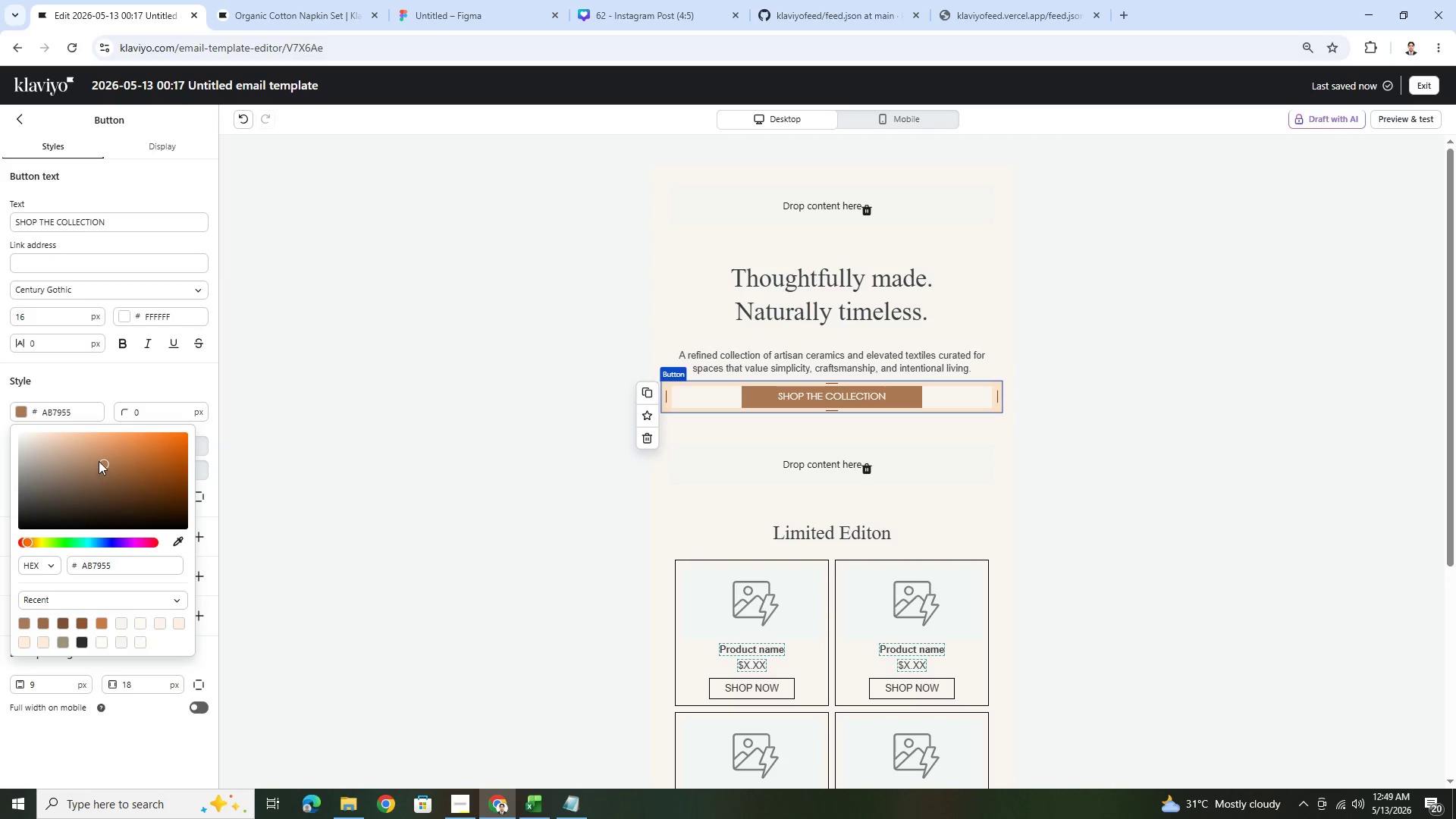 
left_click([103, 465])
 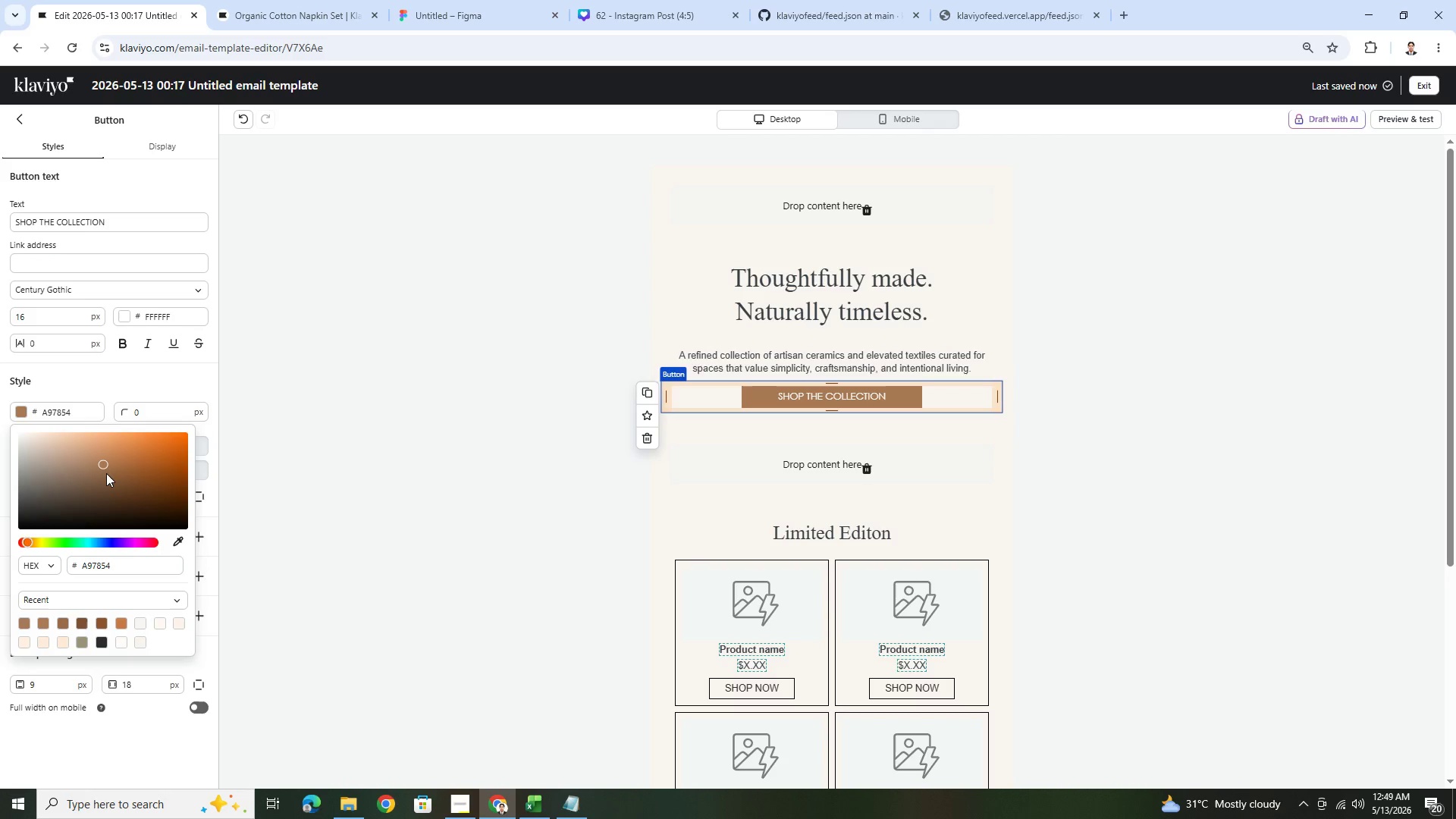 
left_click([105, 472])
 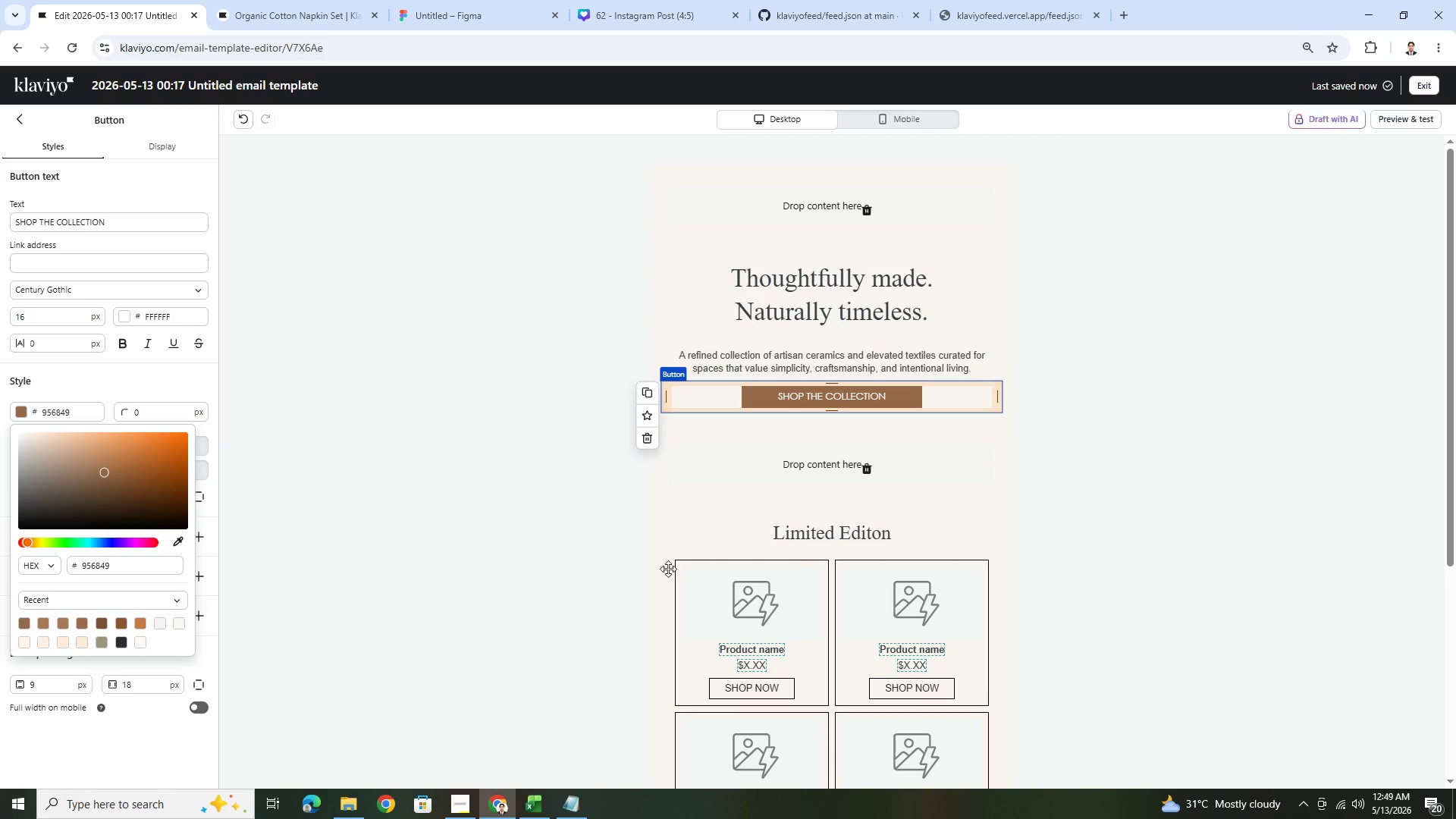 
left_click([1203, 550])
 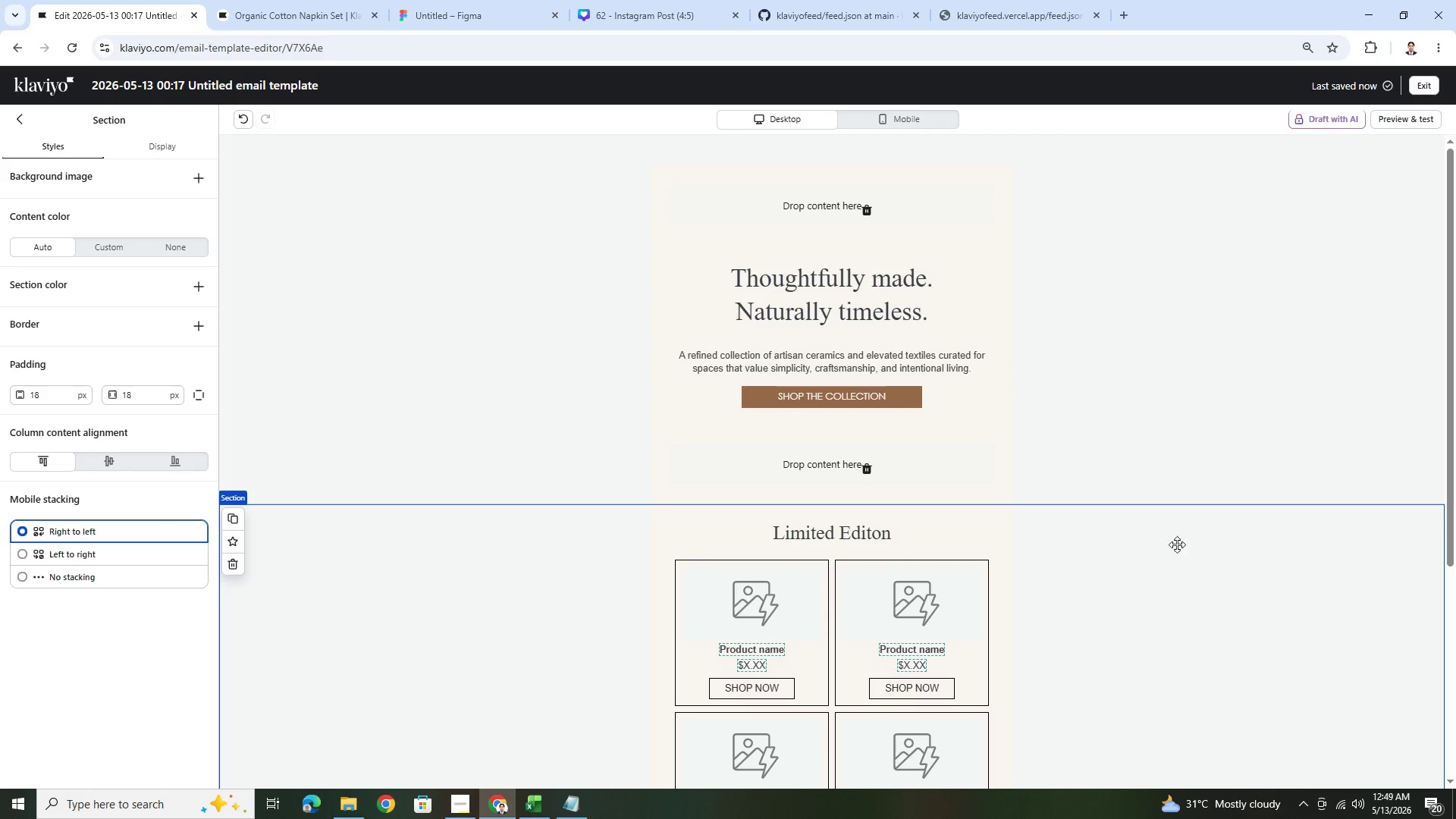 
left_click([918, 384])
 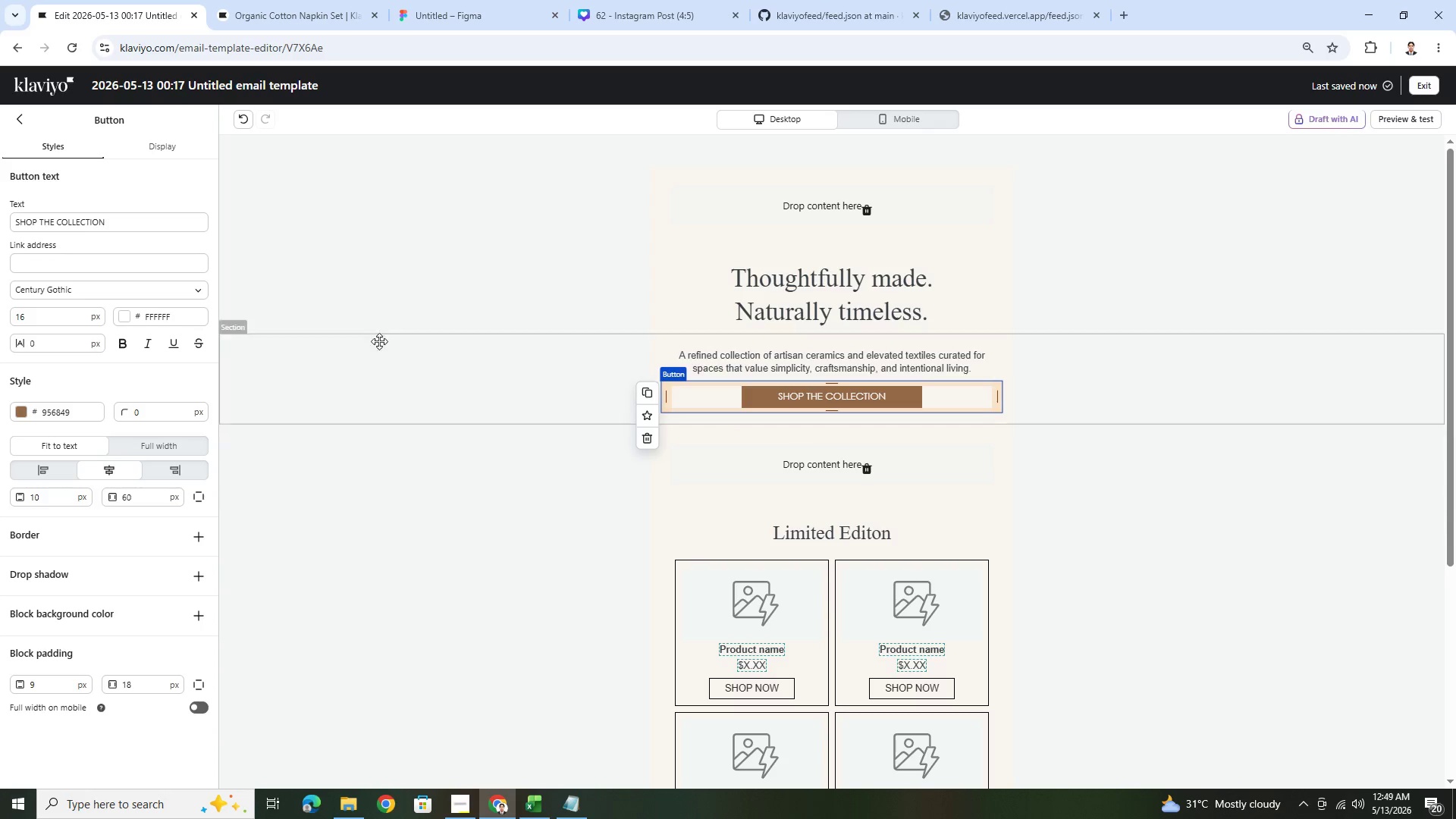 
left_click([18, 409])
 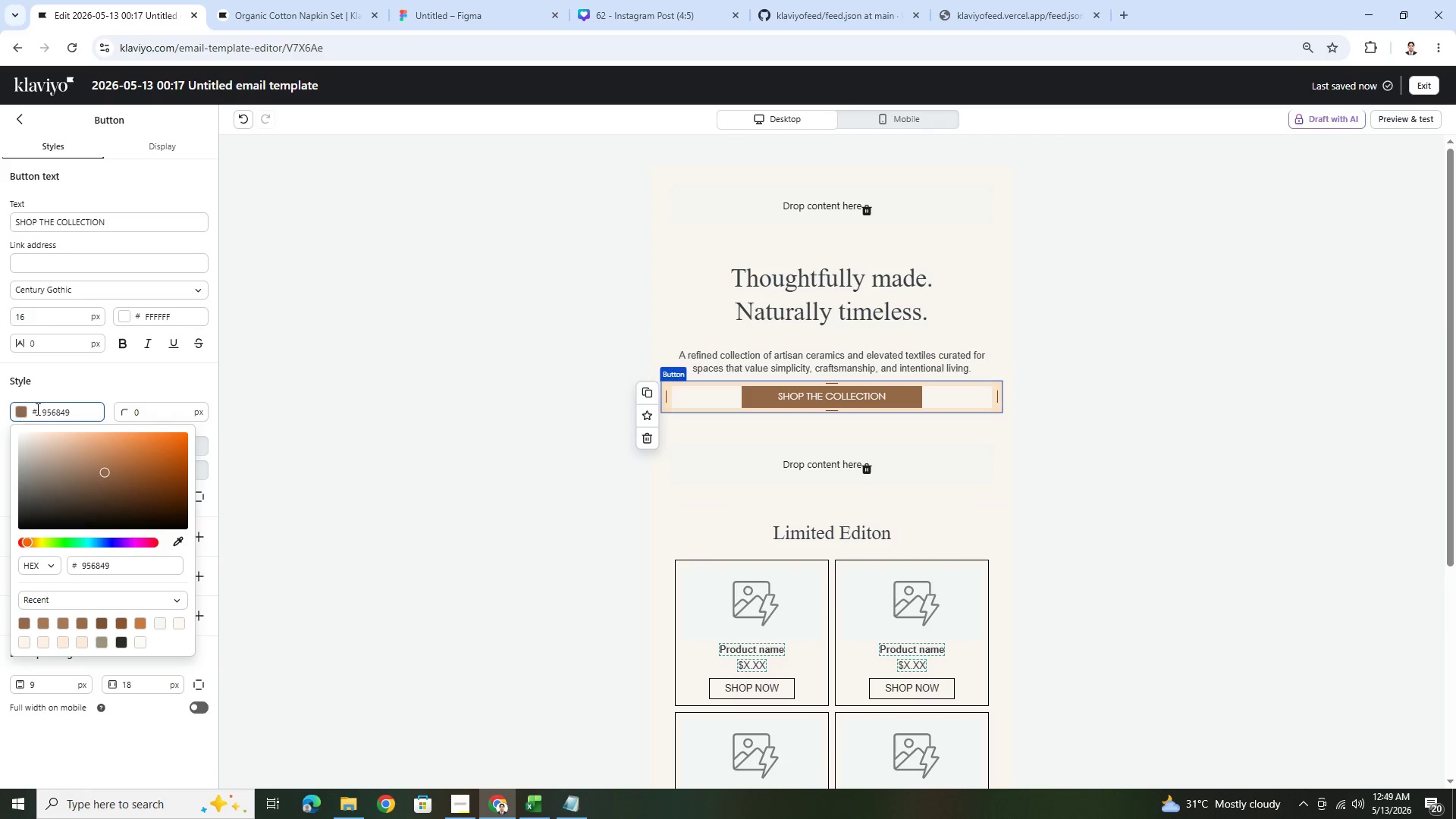 
left_click([1204, 658])
 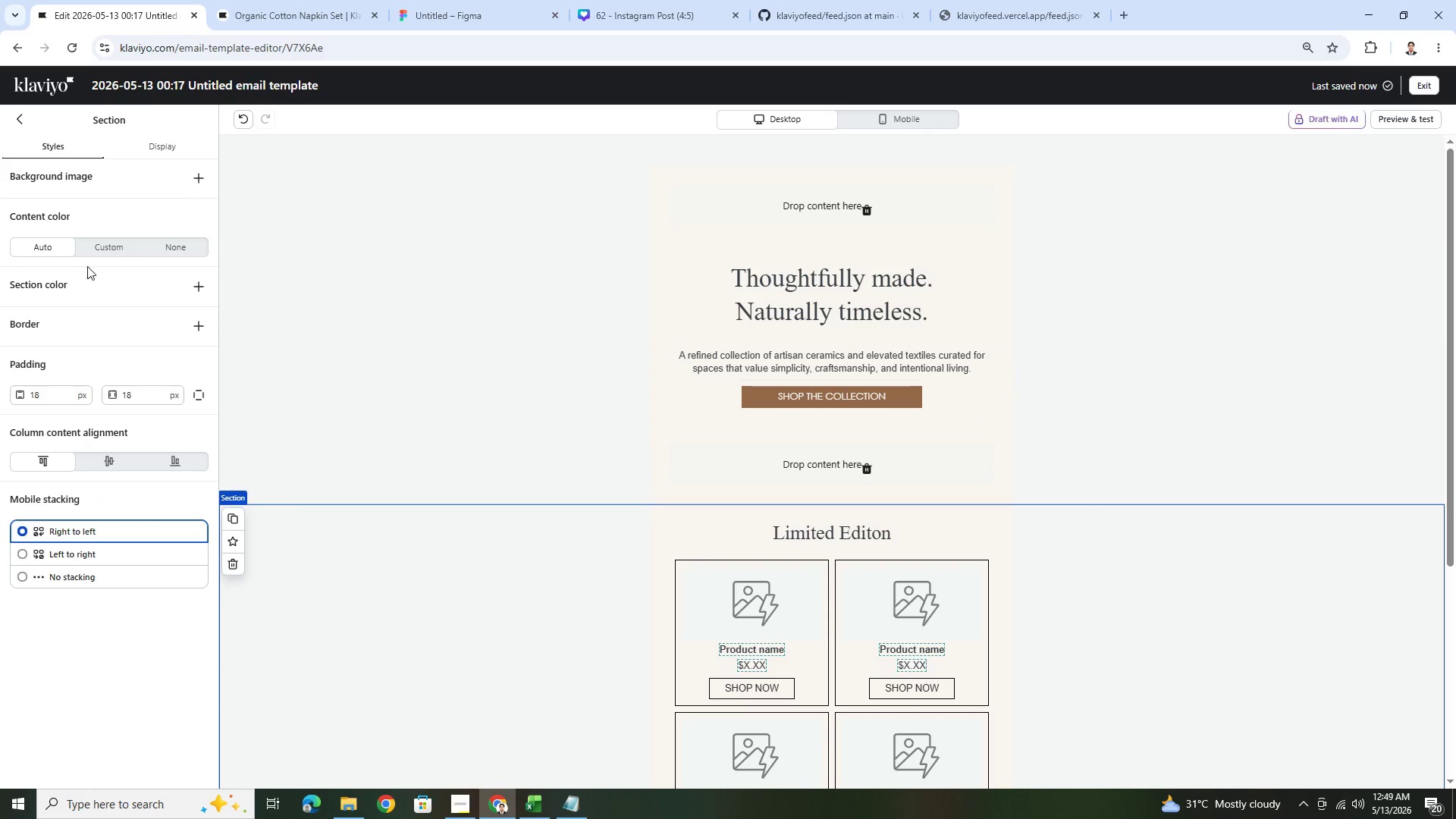 
left_click([15, 117])
 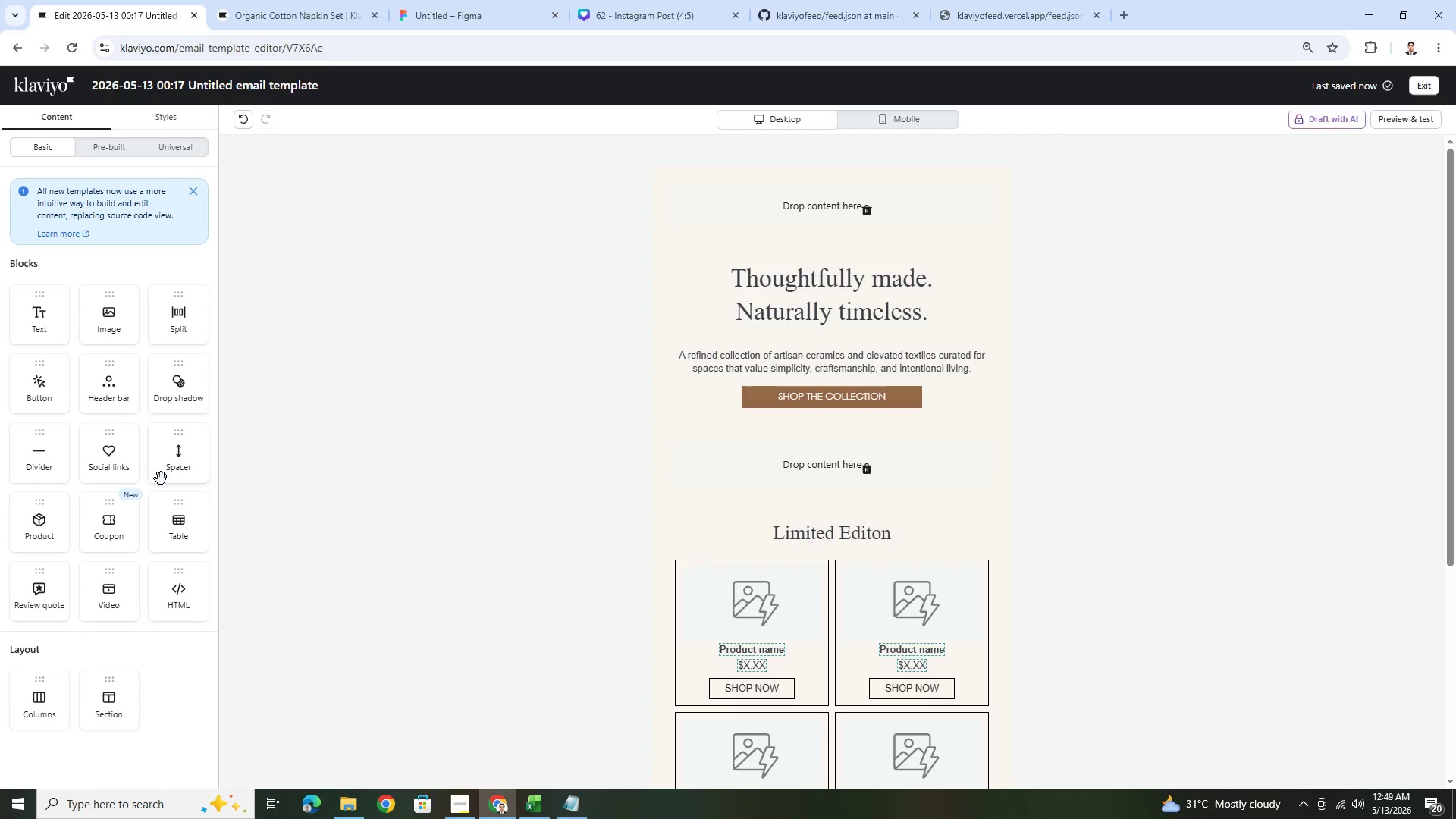 
left_click_drag(start_coordinate=[180, 461], to_coordinate=[751, 406])
 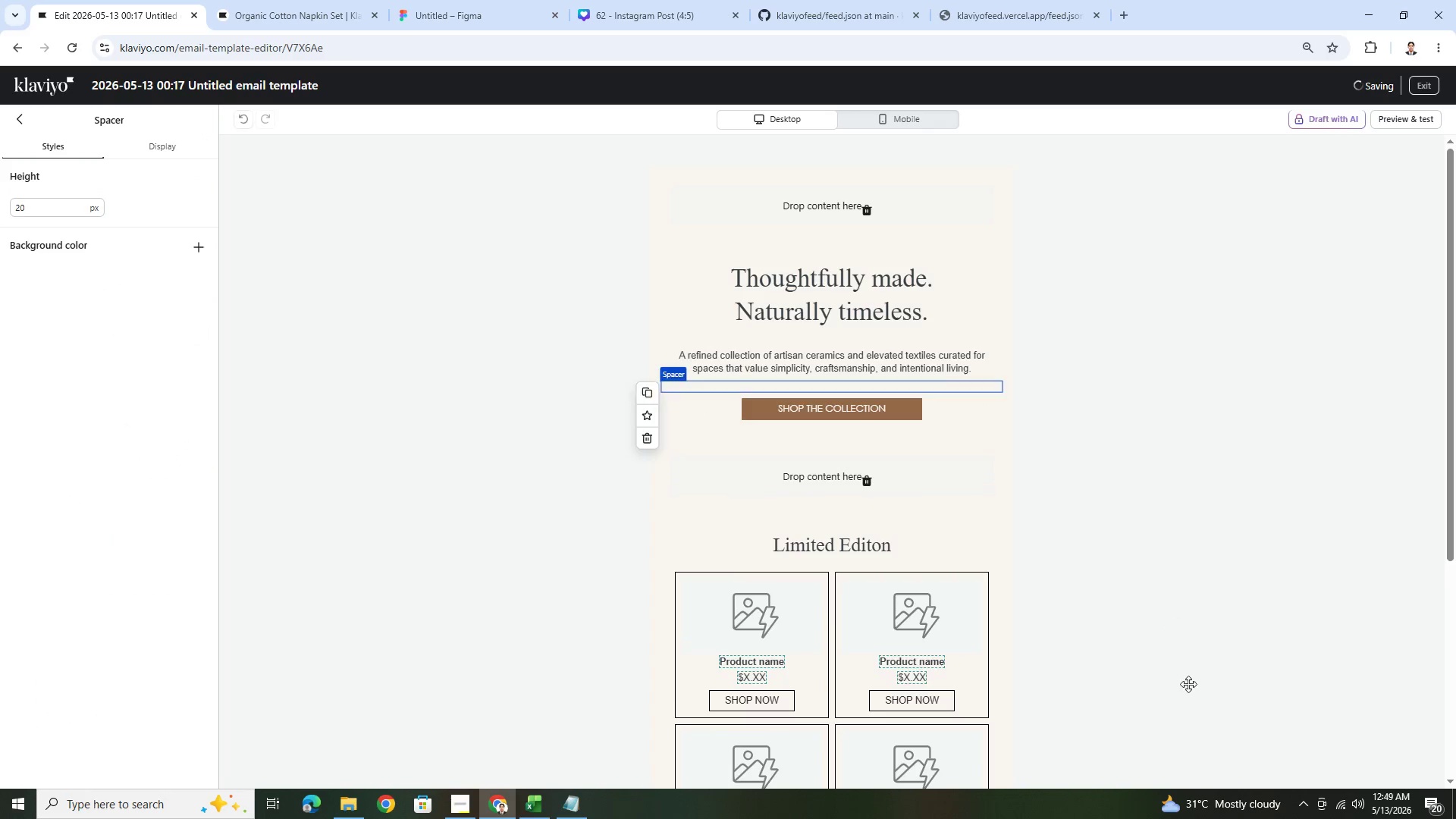 
left_click([1188, 689])
 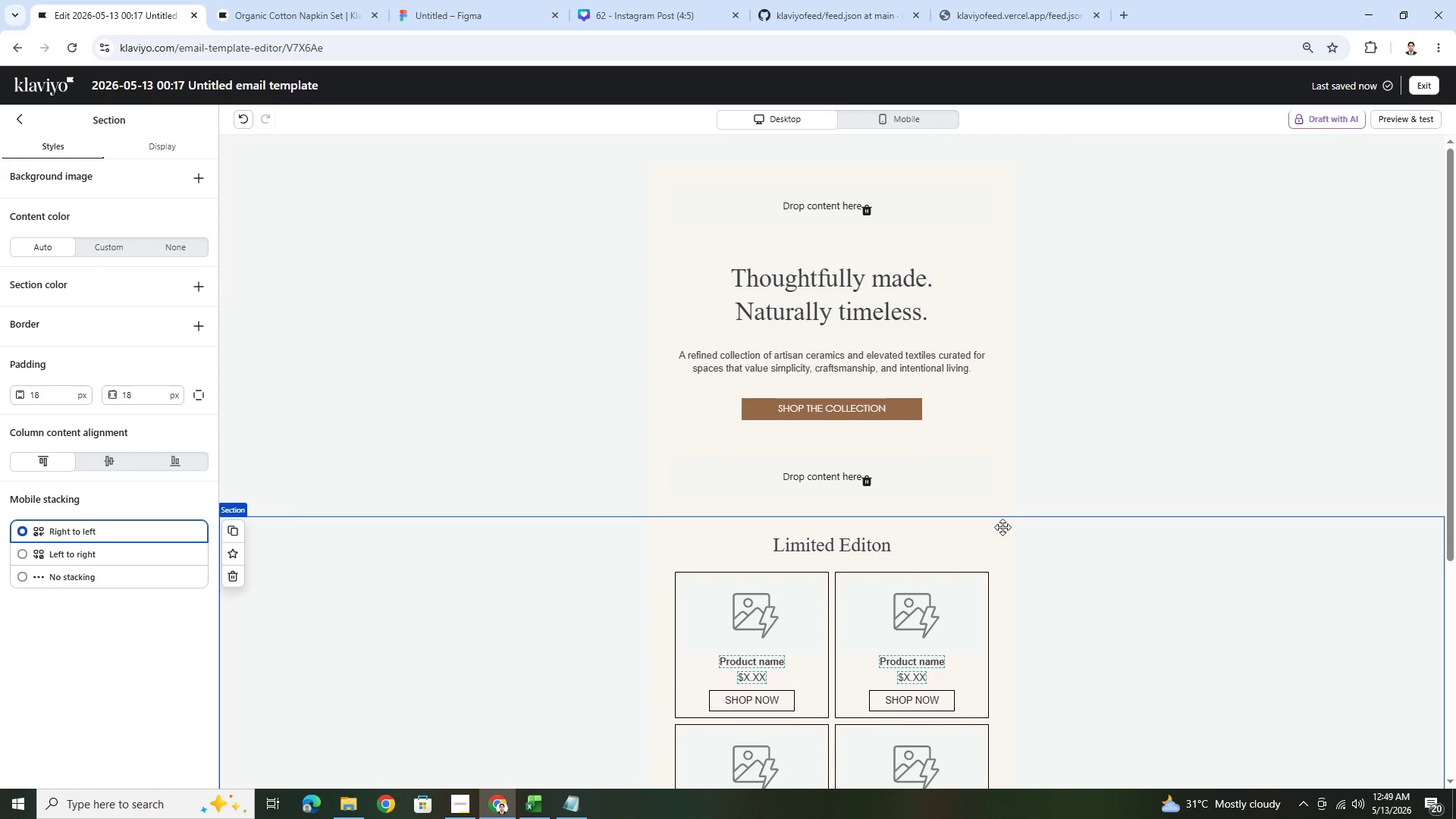 
left_click([857, 381])
 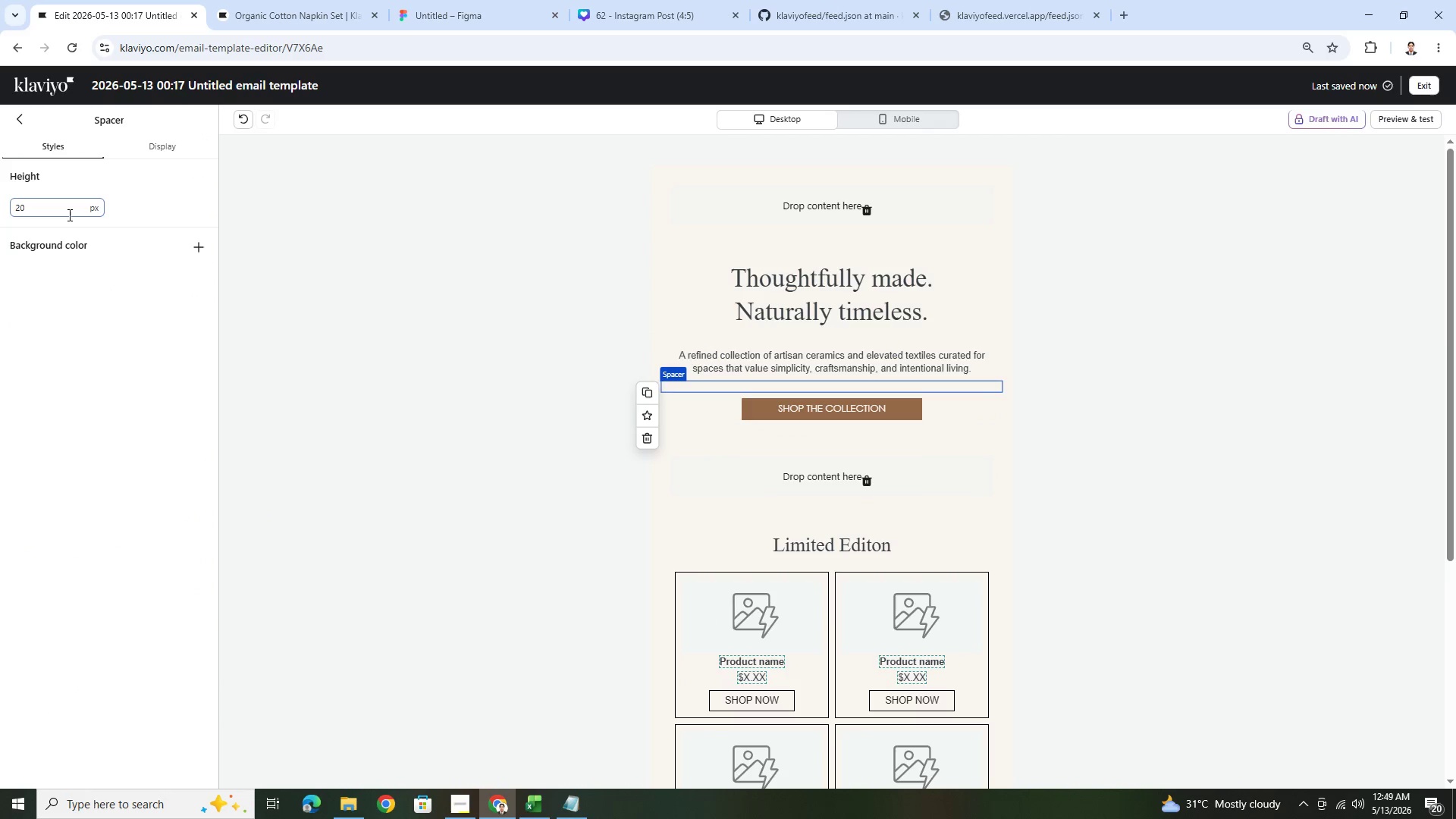 
double_click([67, 209])
 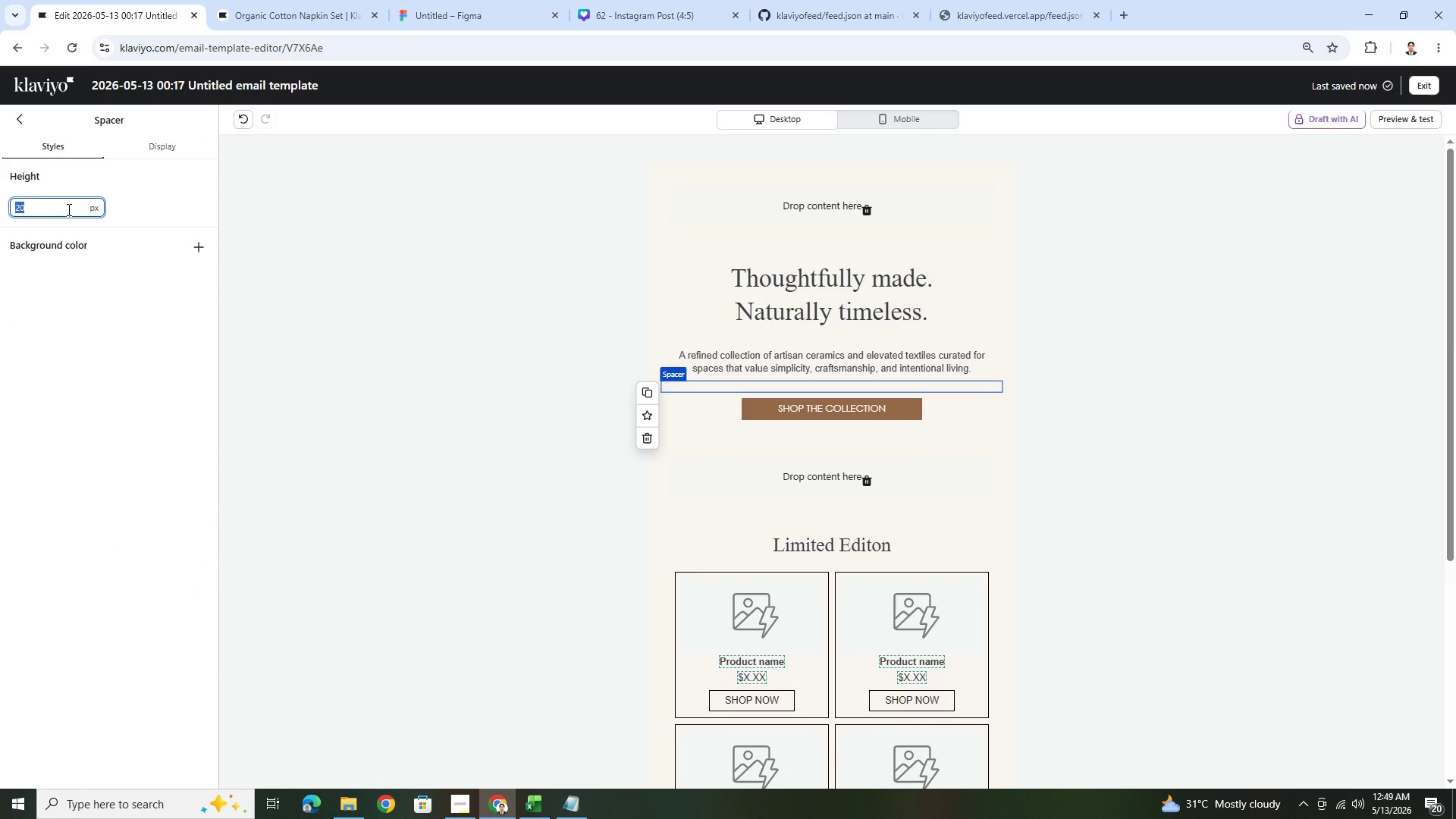 
key(Numpad1)
 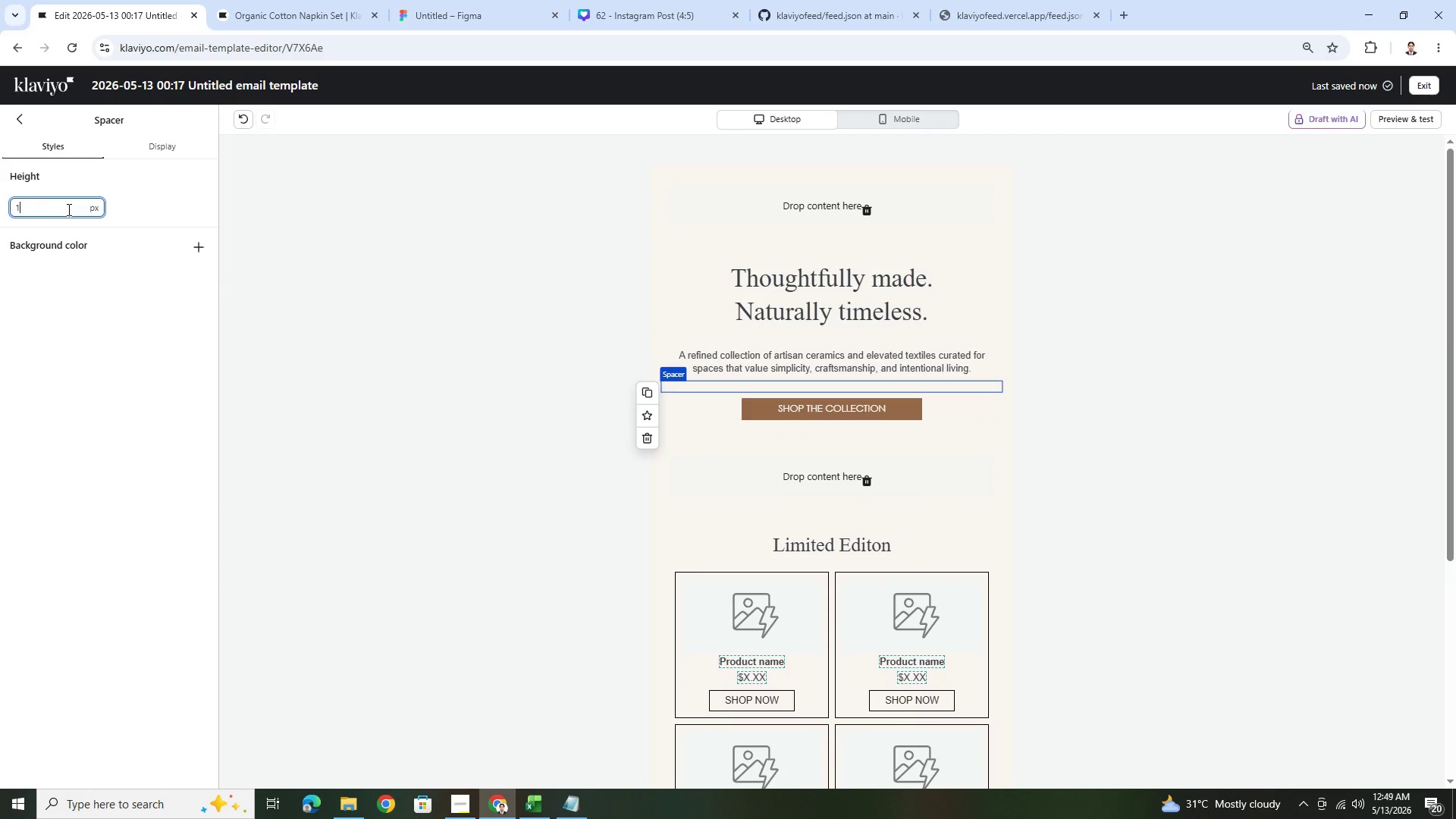 
key(Numpad0)
 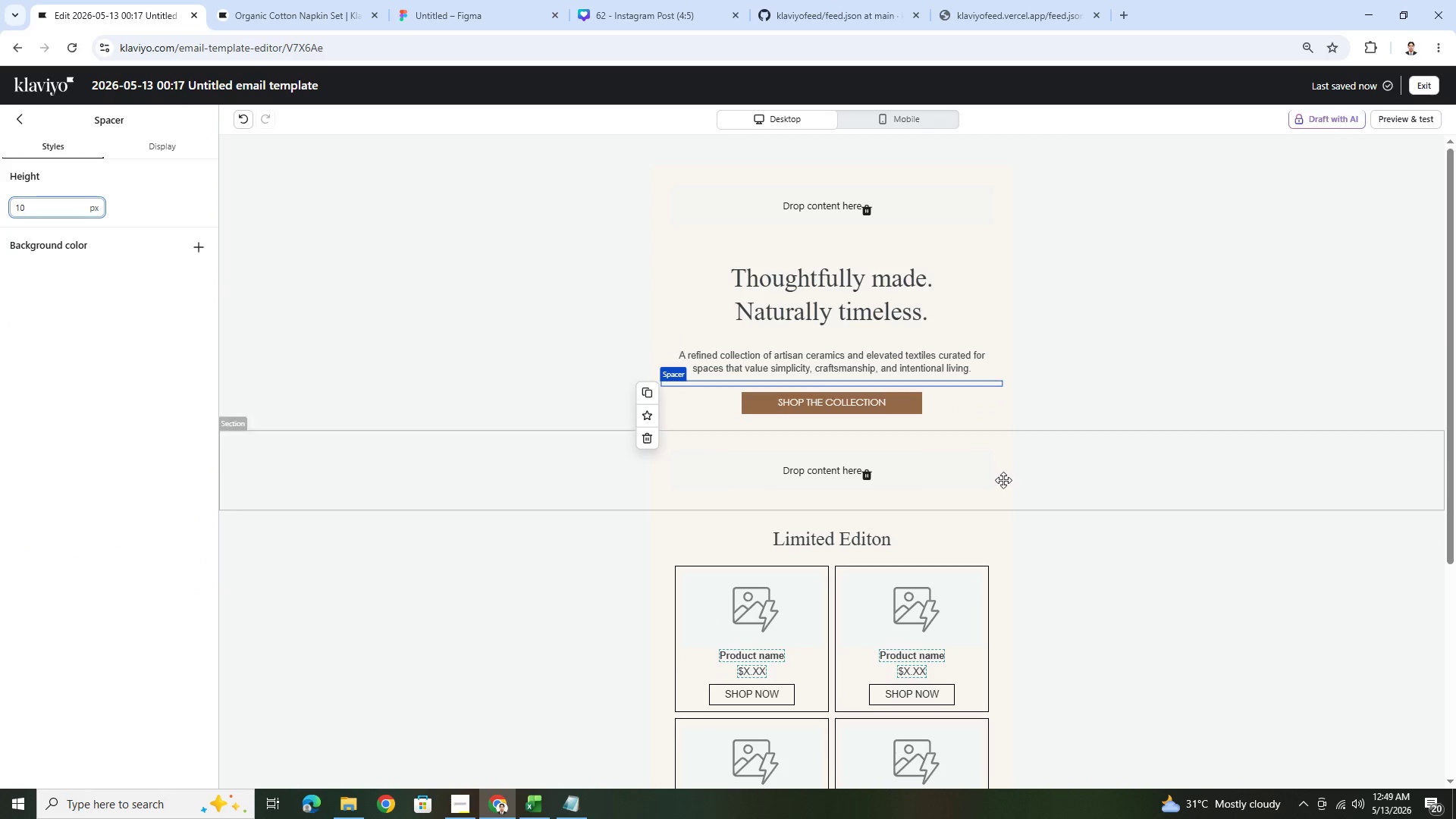 
left_click([1240, 676])
 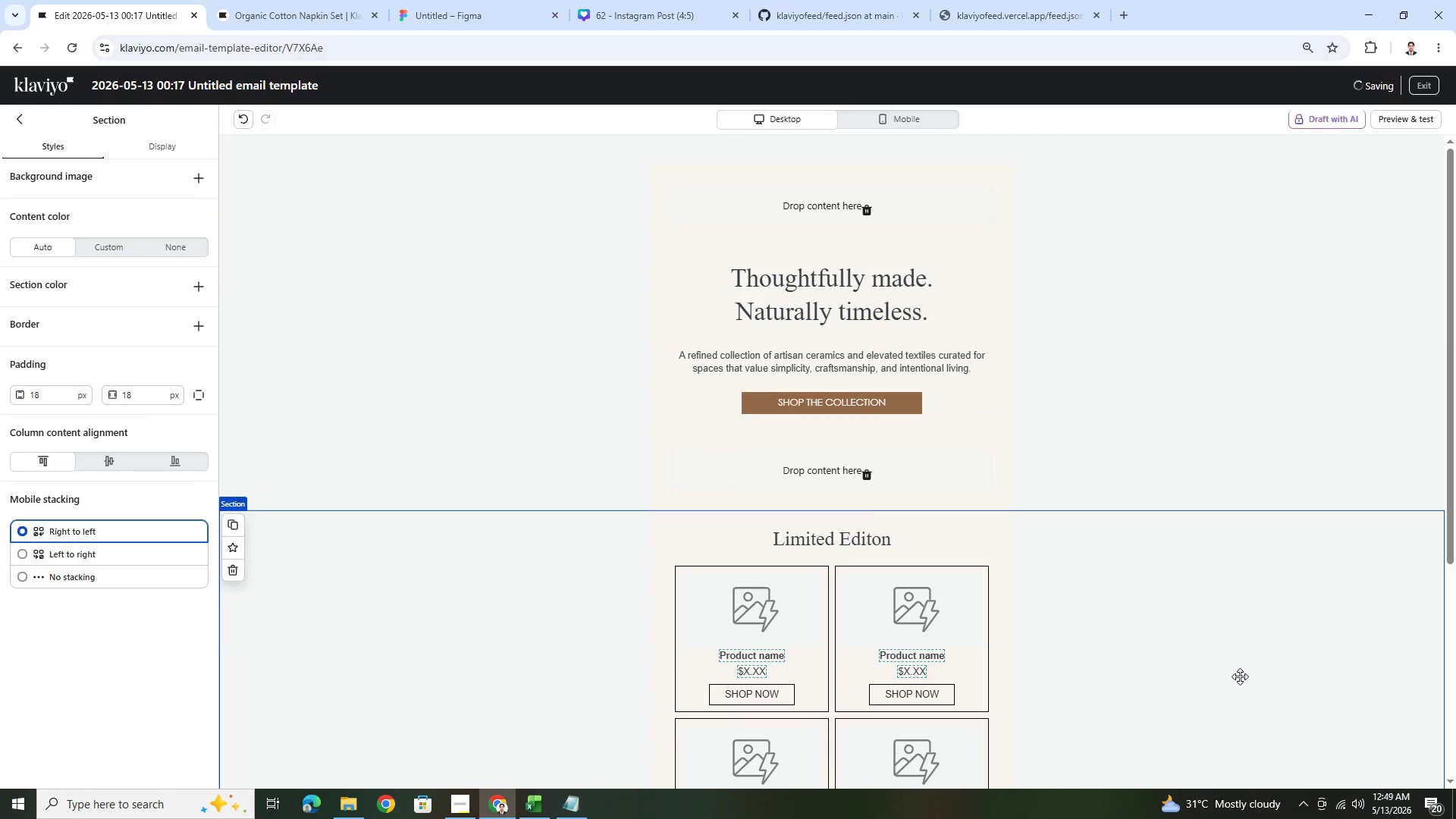 
scroll: coordinate [1240, 676], scroll_direction: up, amount: 2.0
 